 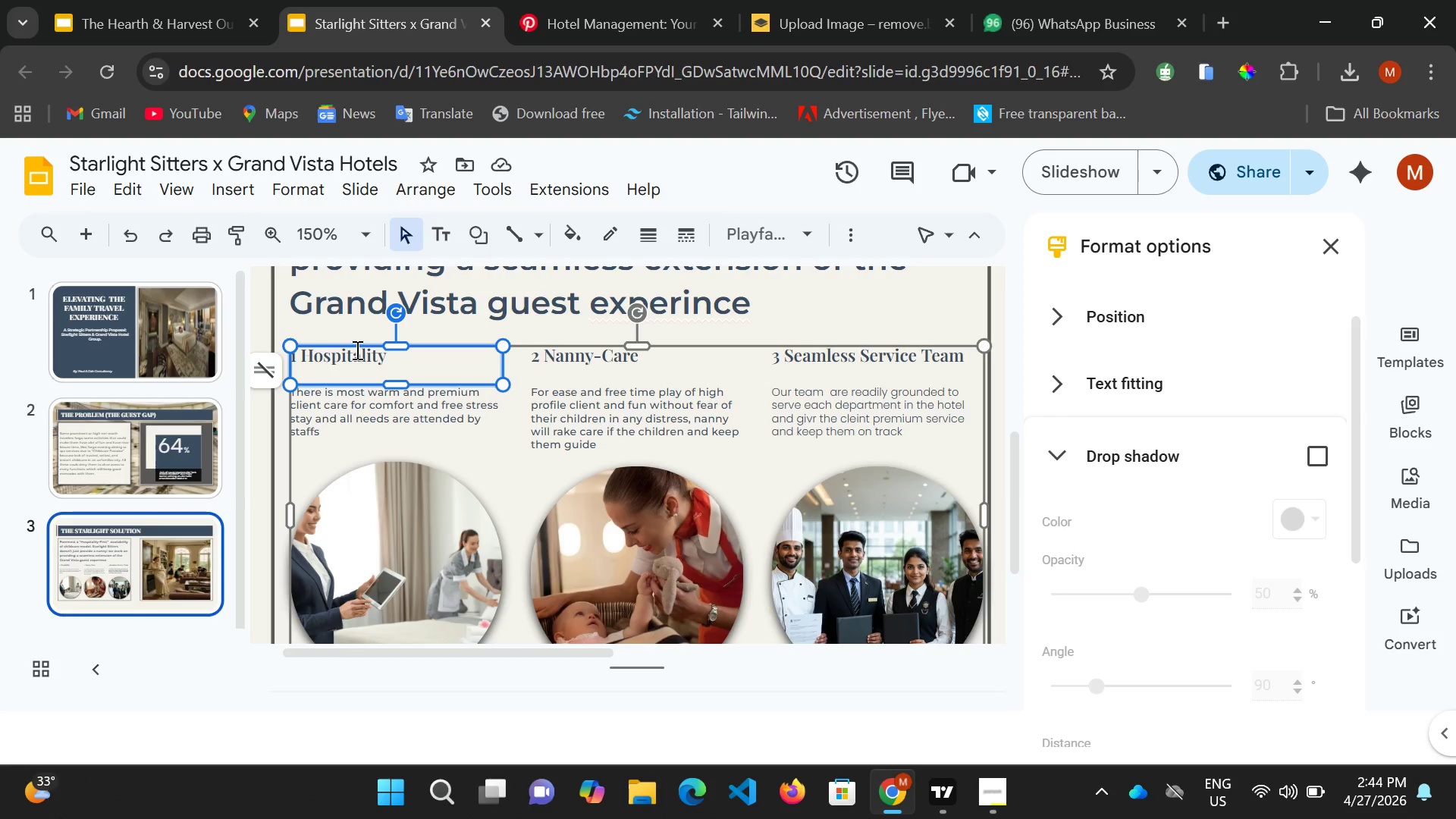 
scroll: coordinate [438, 457], scroll_direction: up, amount: 3.0
 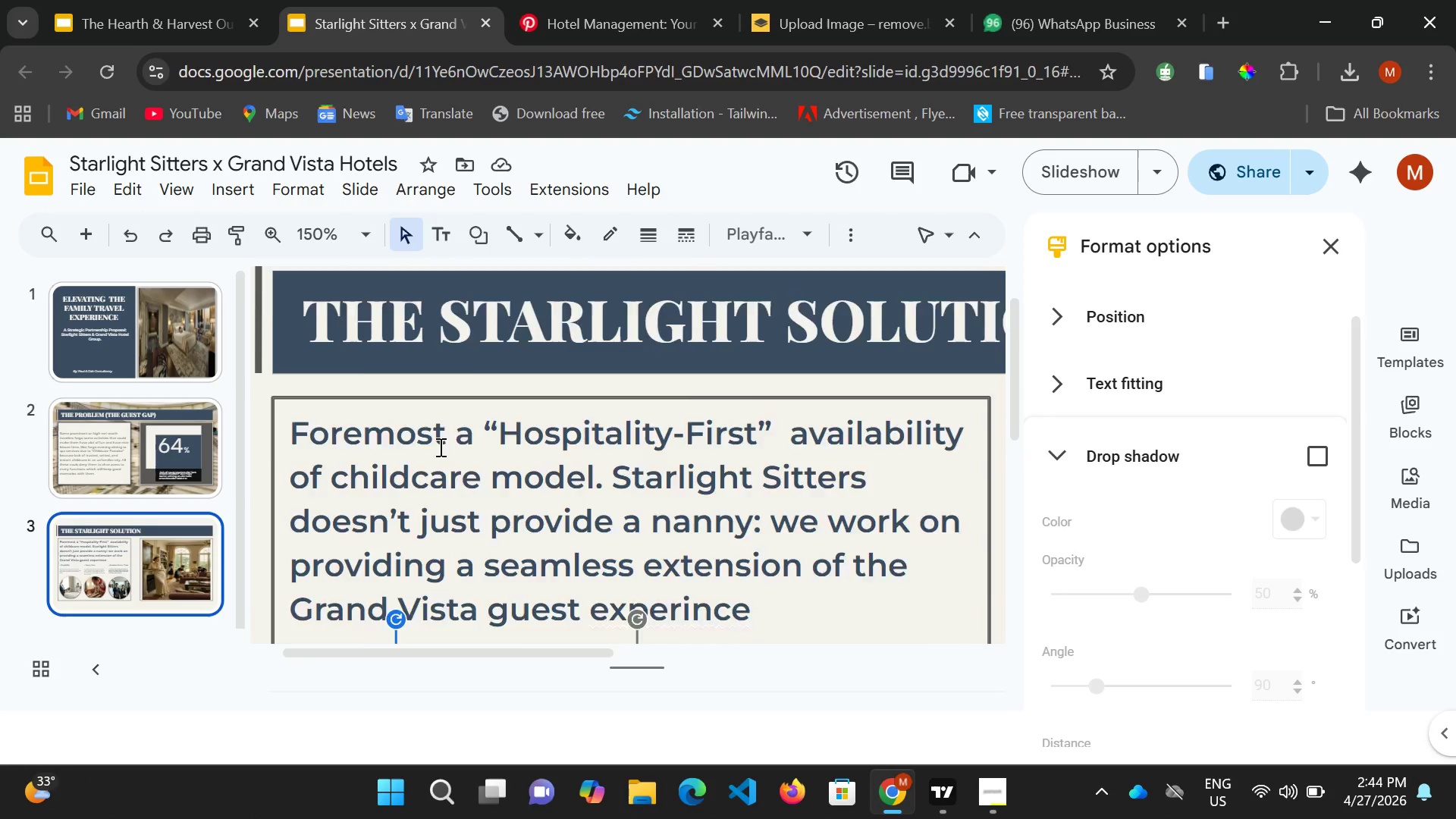 
scroll: coordinate [439, 450], scroll_direction: down, amount: 2.0
 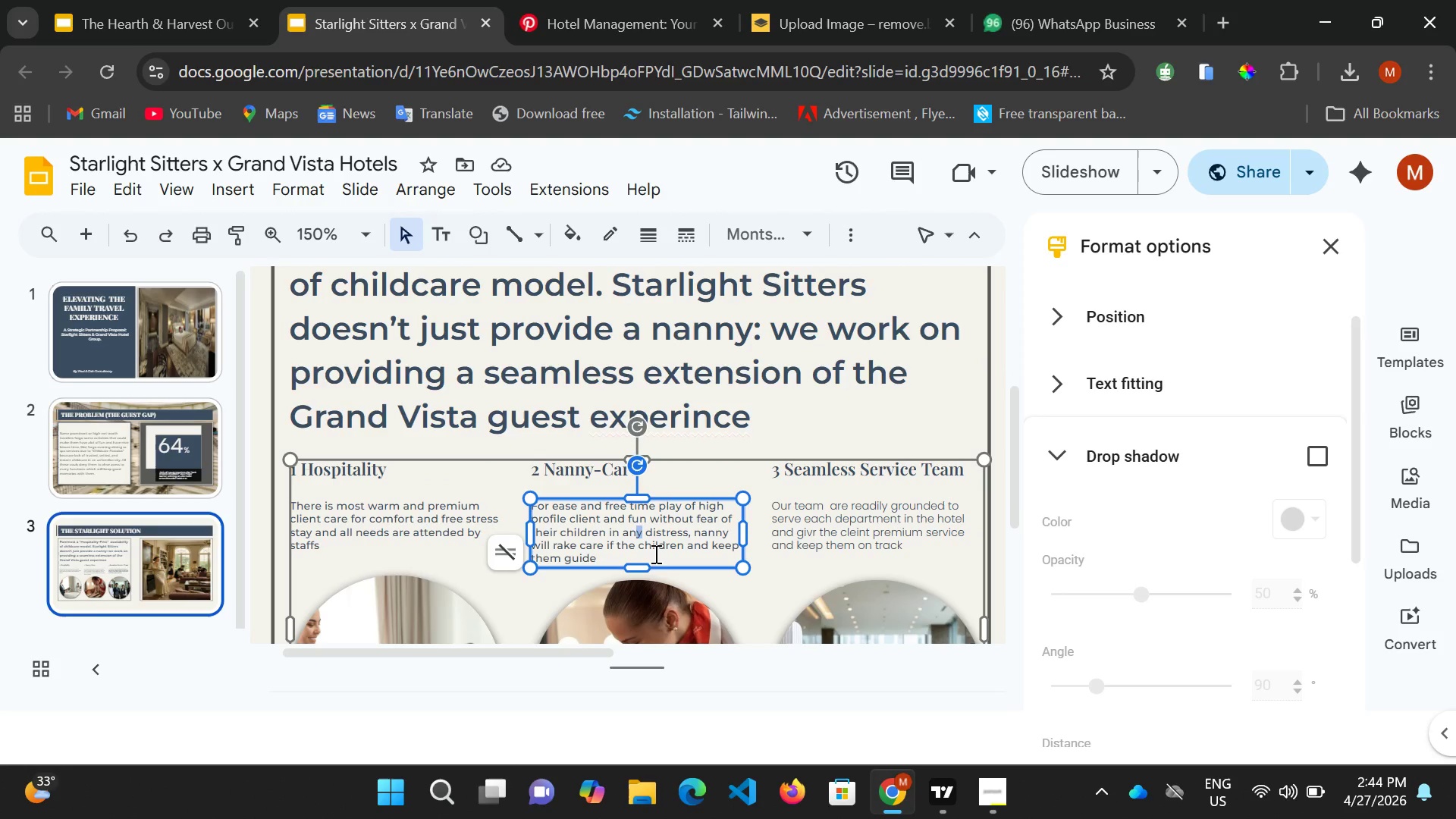 
left_click([375, 528])
 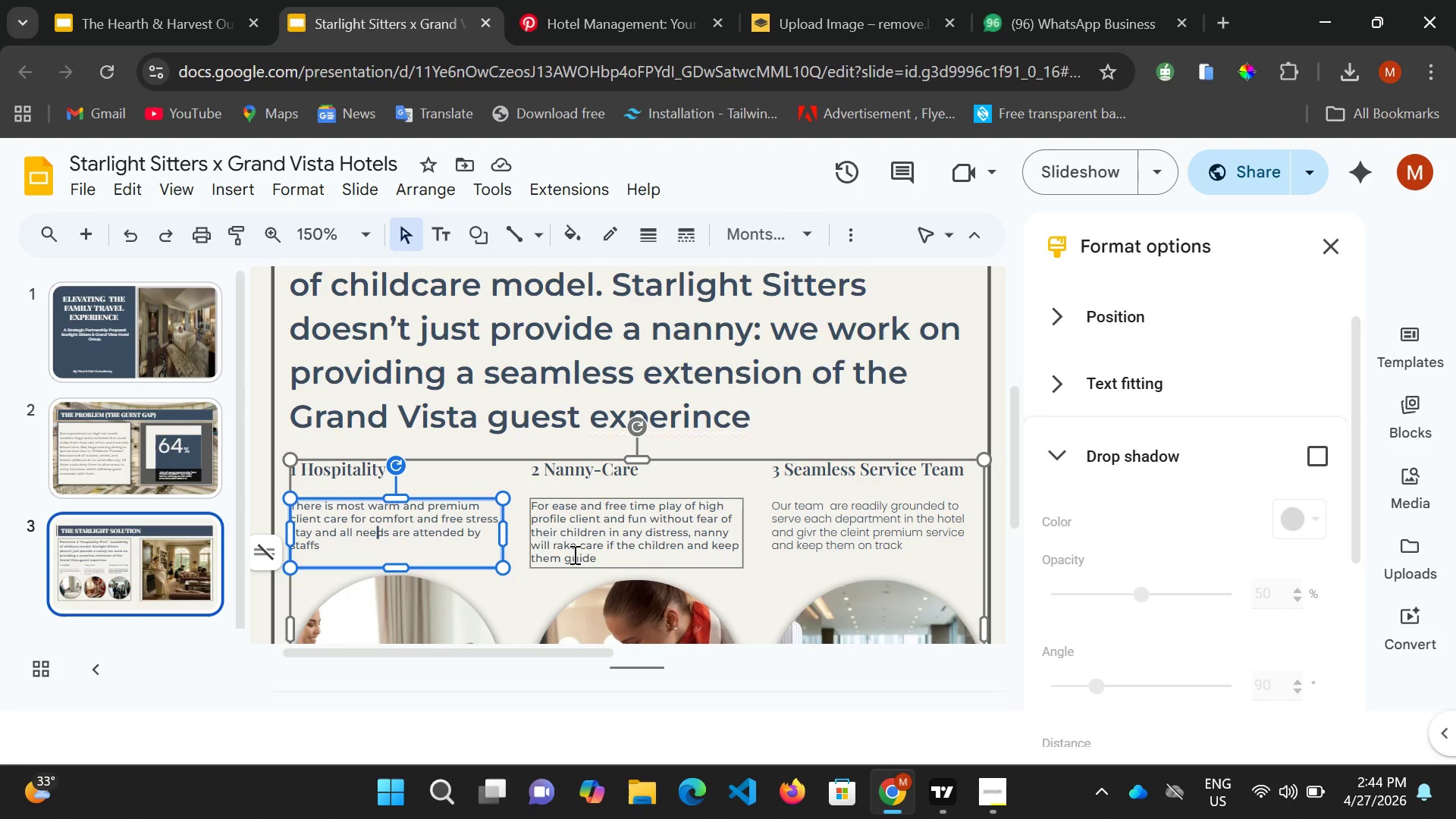 
left_click([576, 549])
 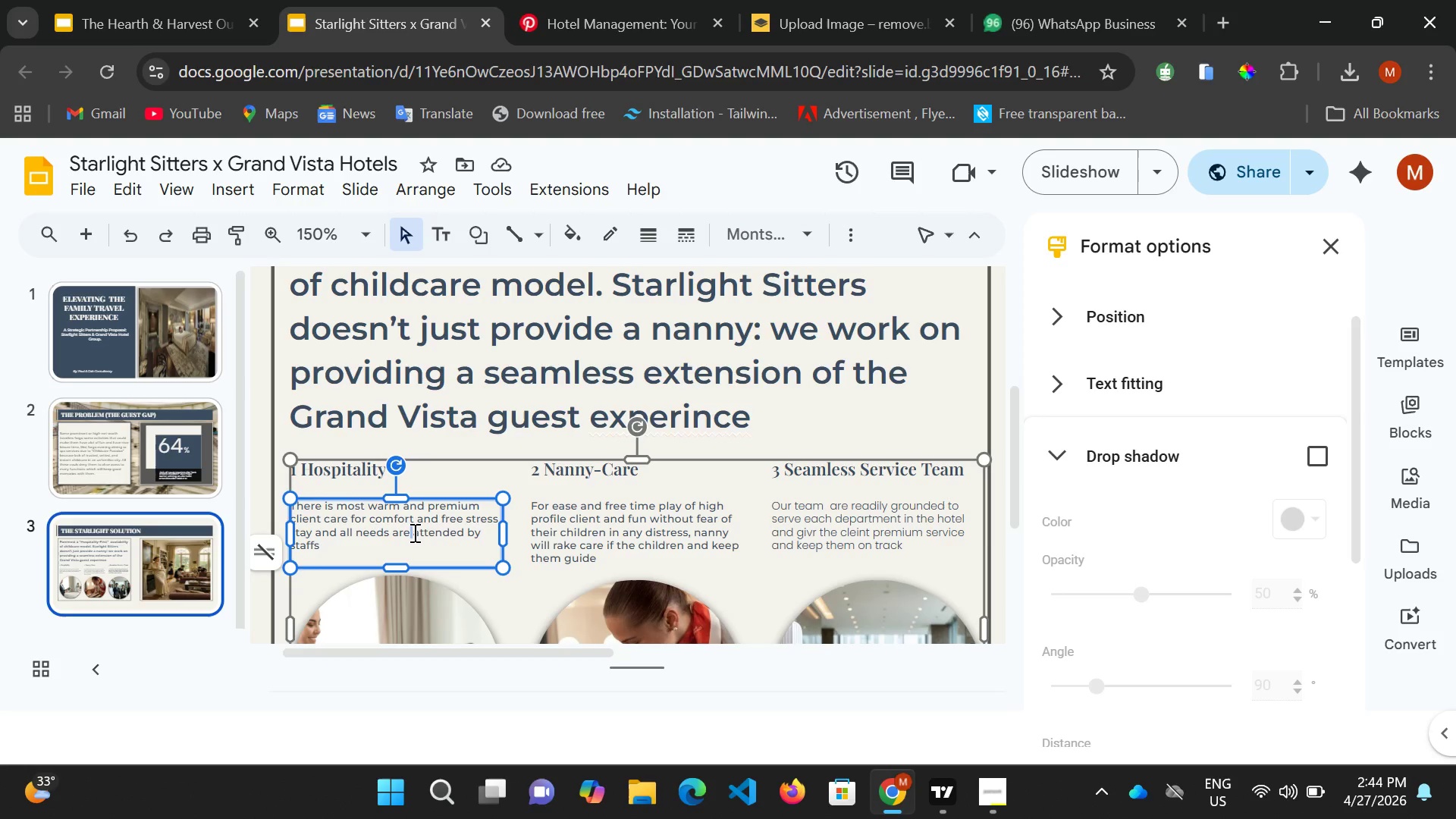 
wait(6.98)
 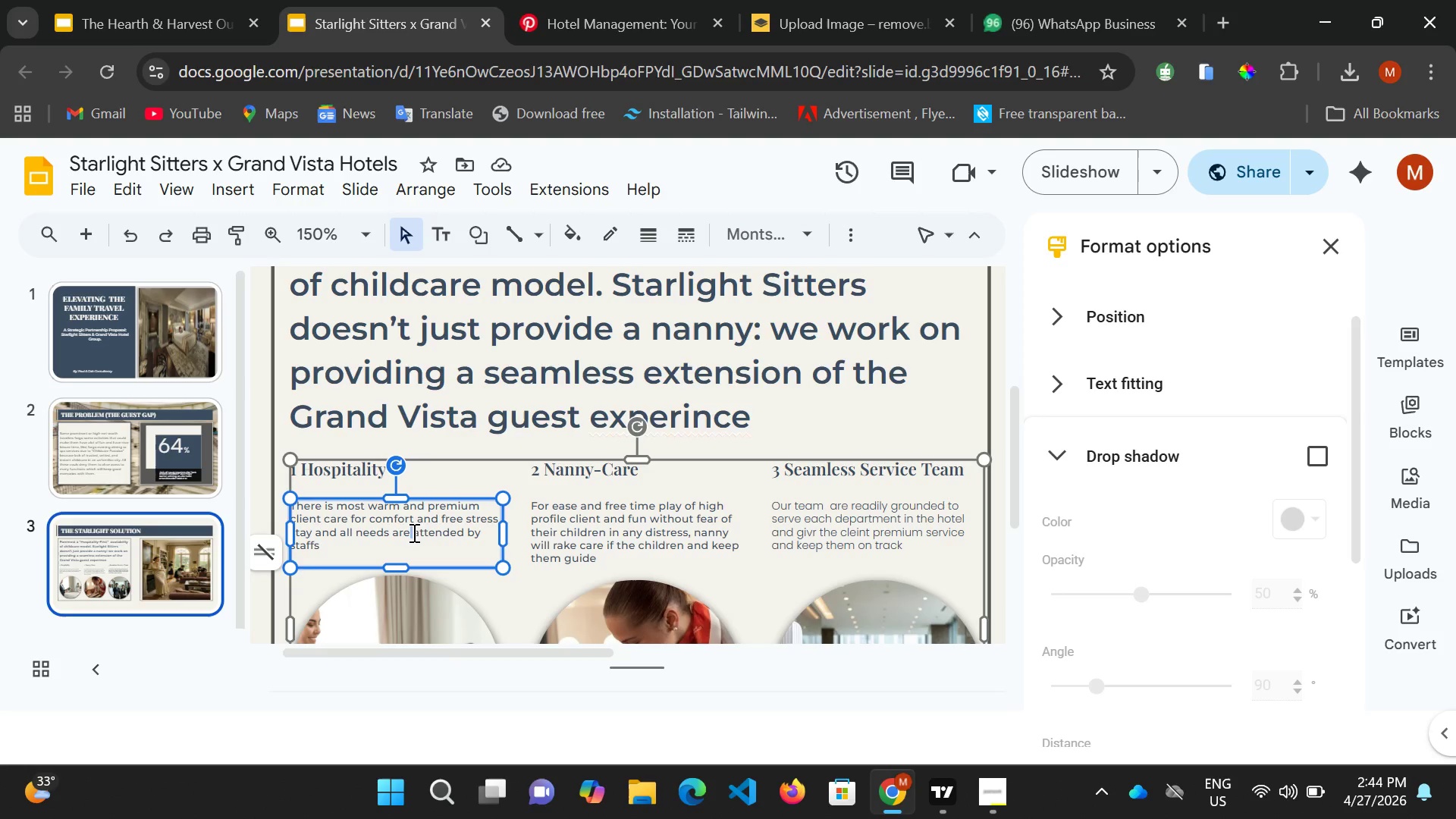 
left_click([417, 530])
 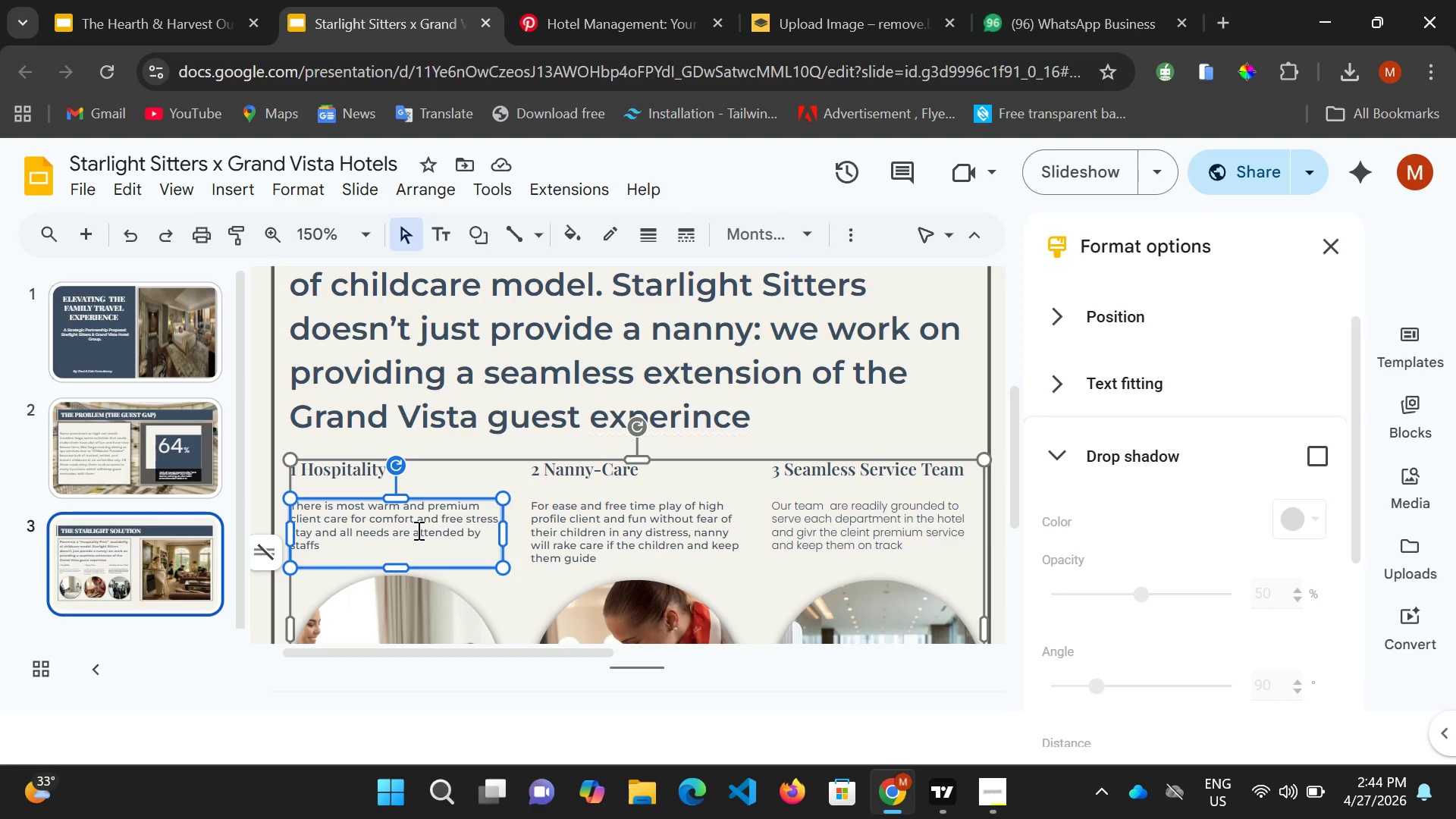 
key(Control+A)
 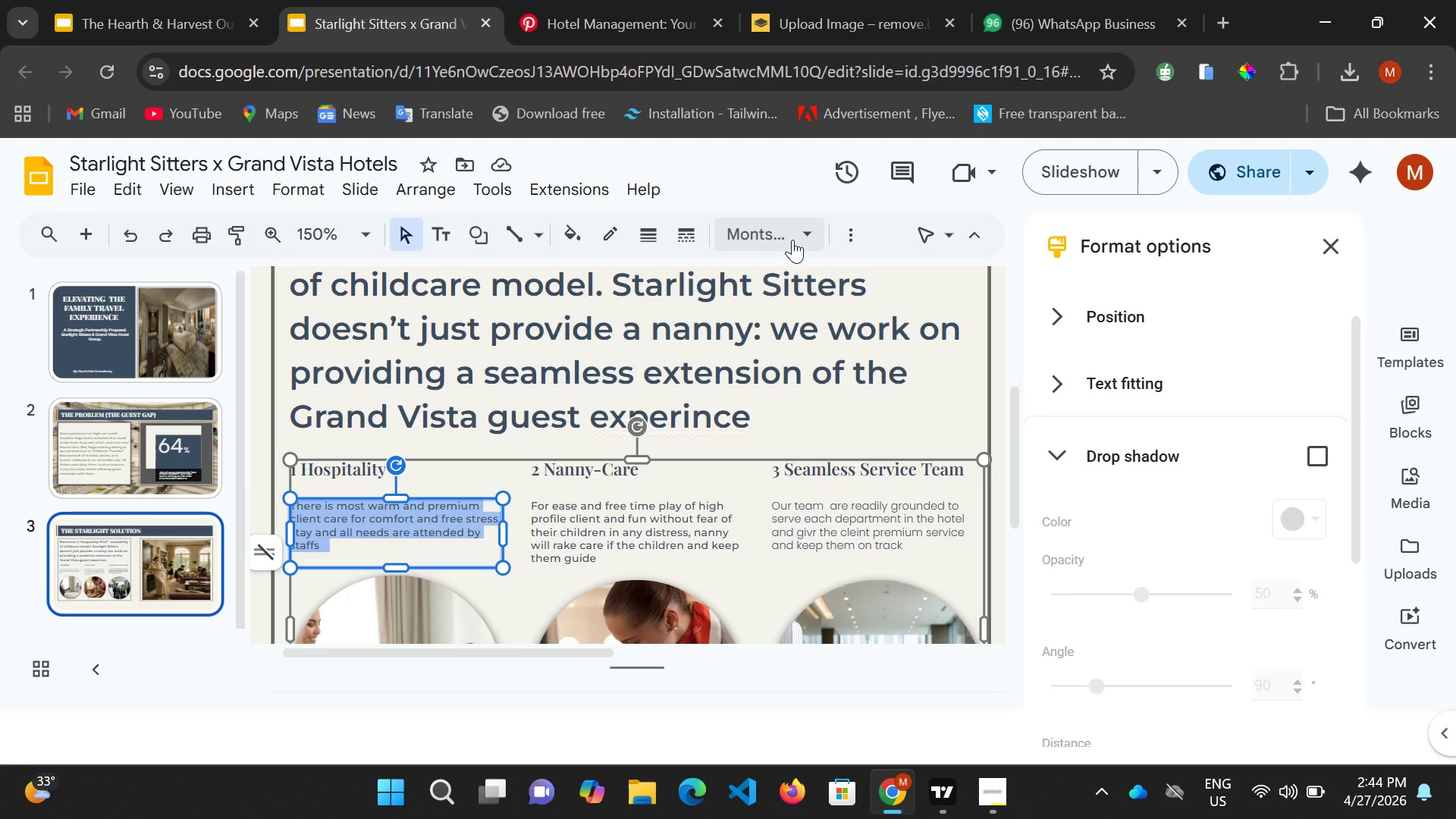 
left_click([801, 237])
 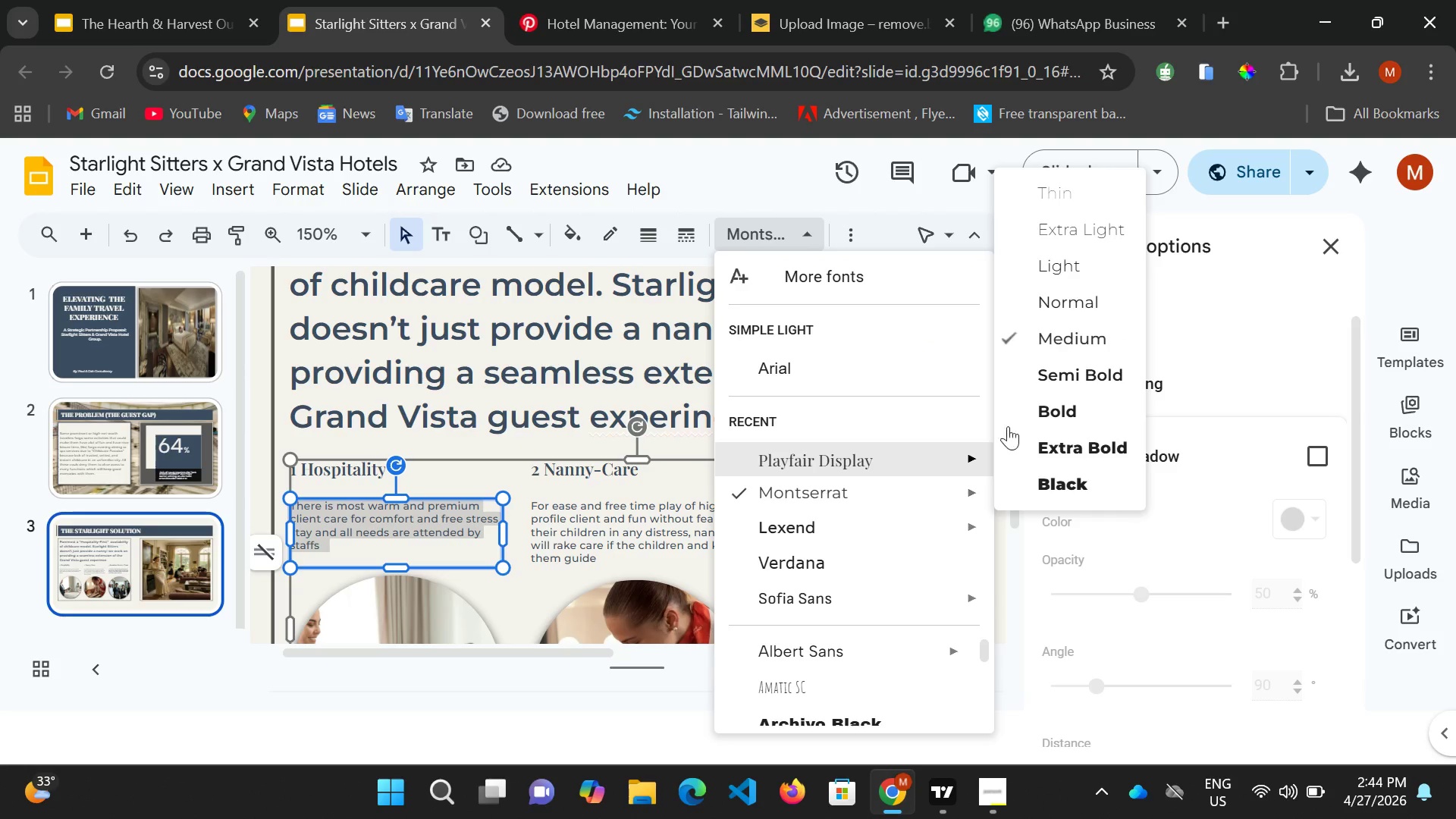 
wait(10.17)
 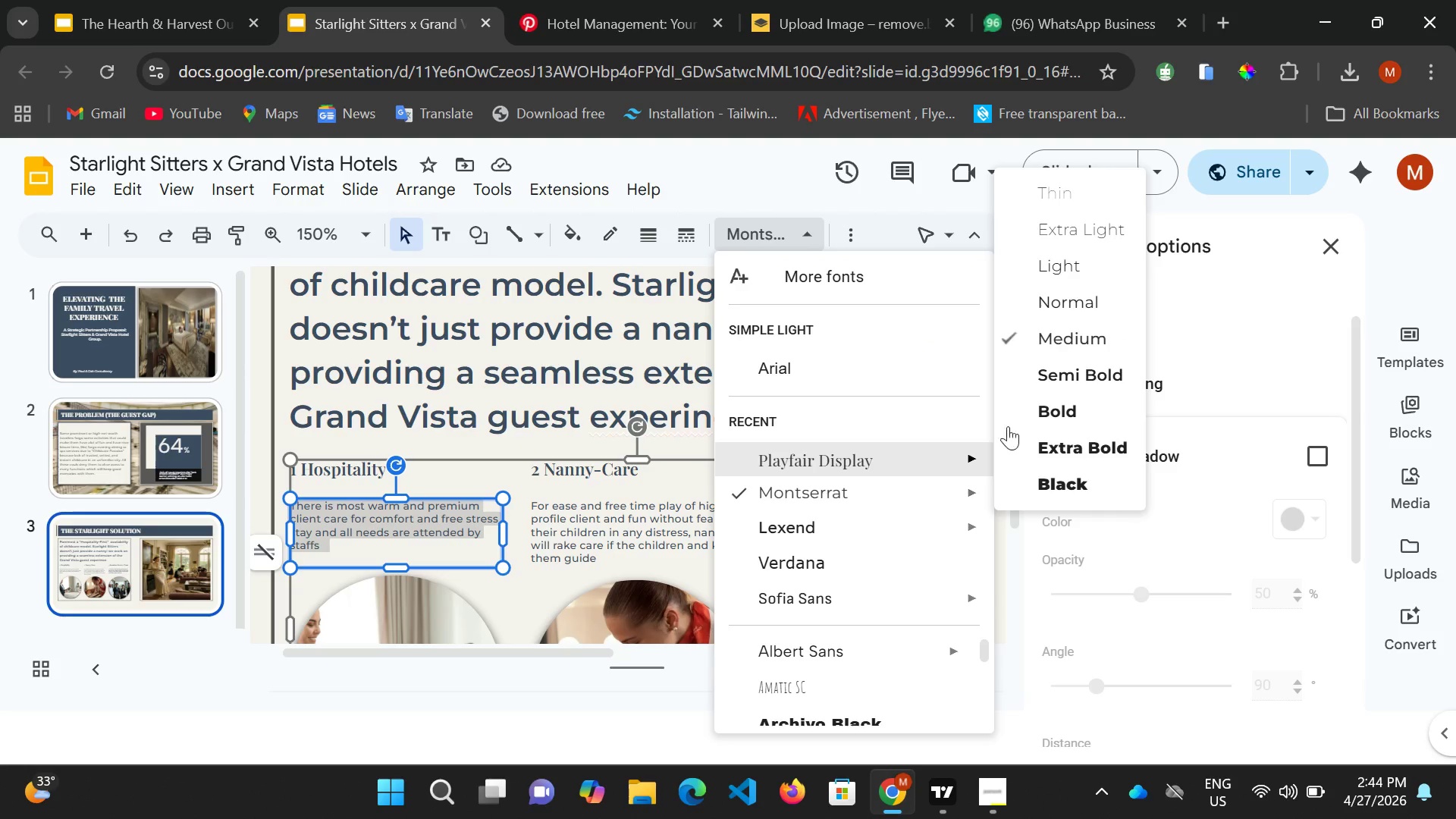 
left_click([1075, 377])
 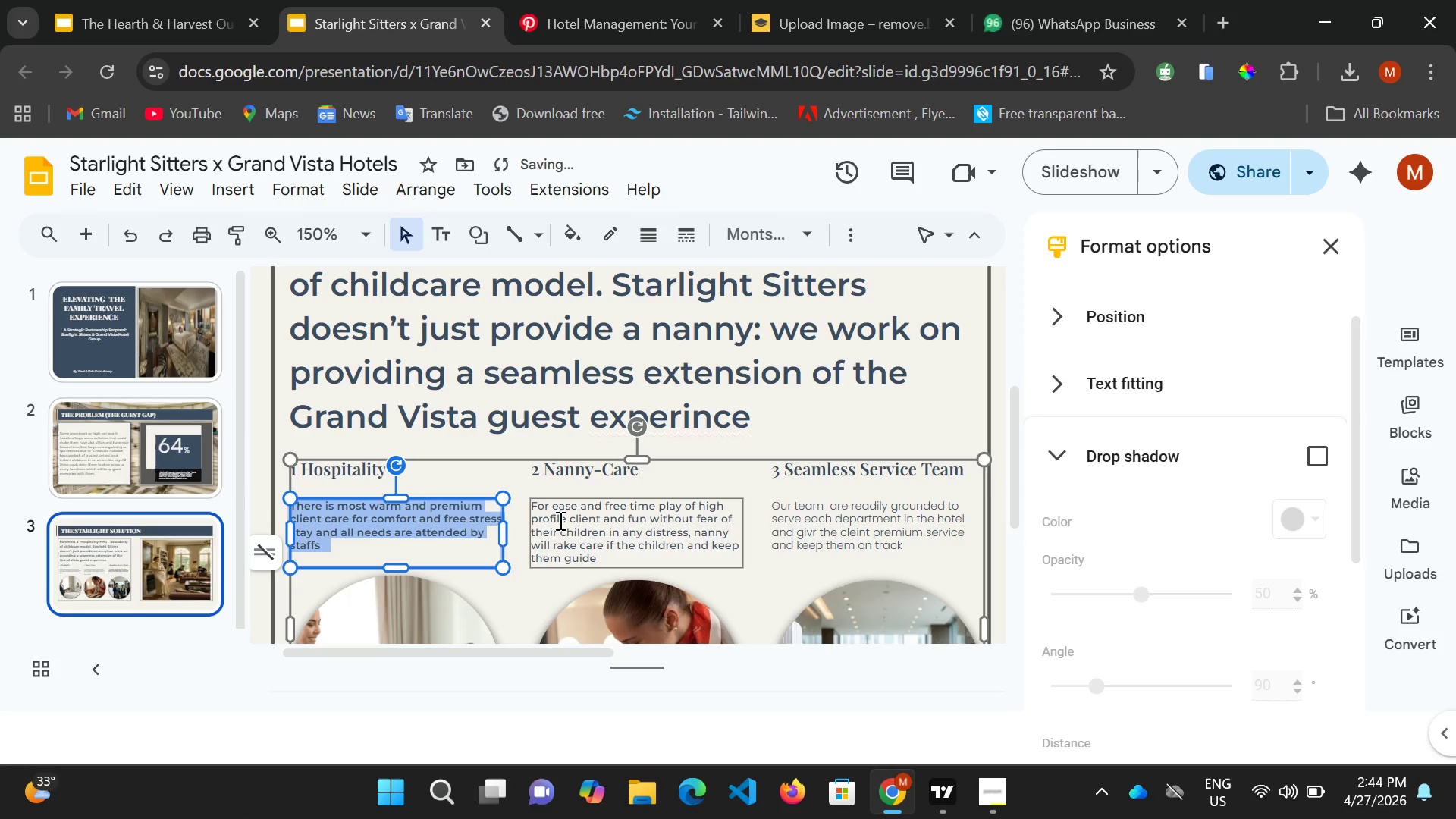 
left_click([558, 520])
 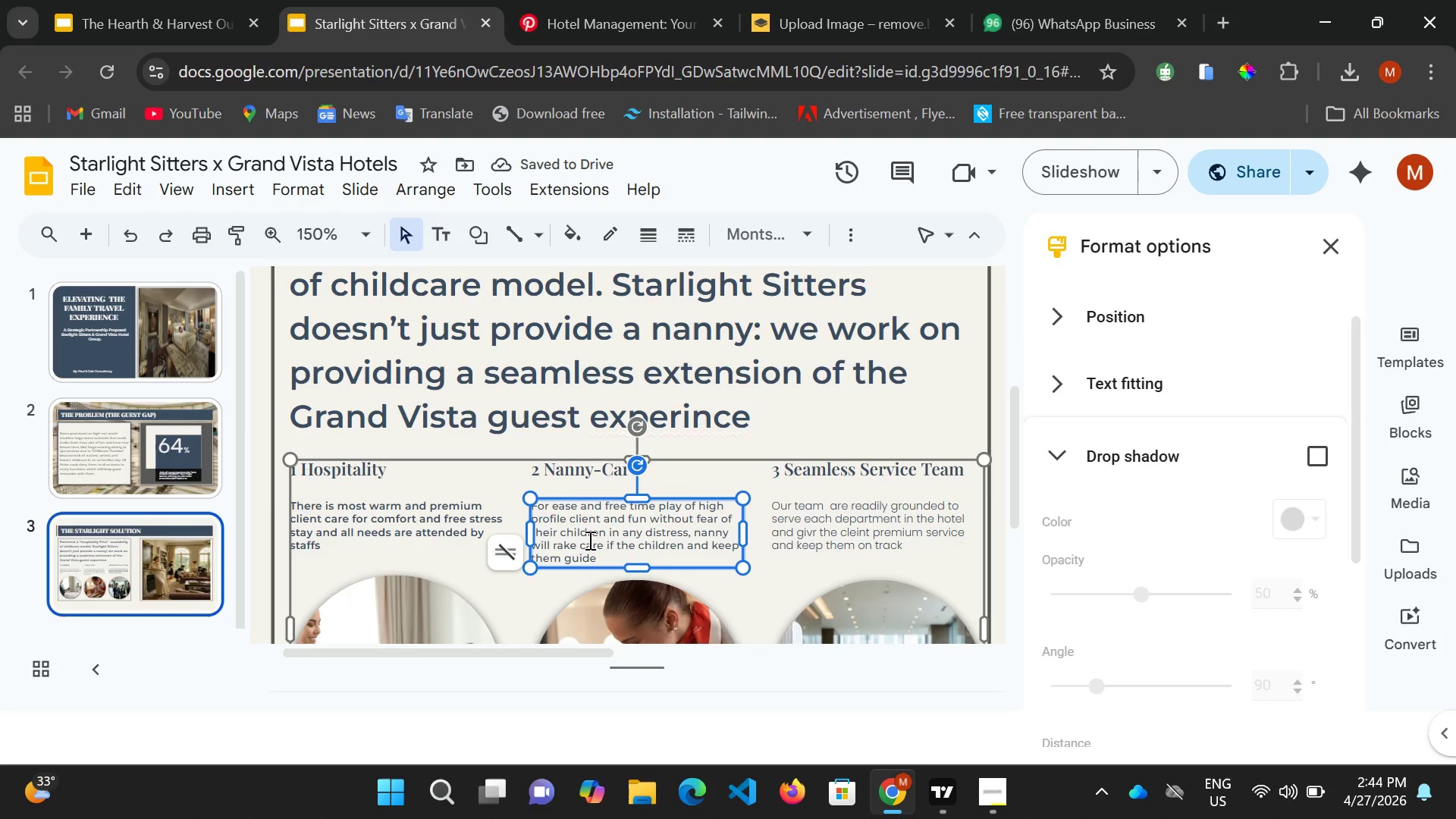 
key(Control+A)
 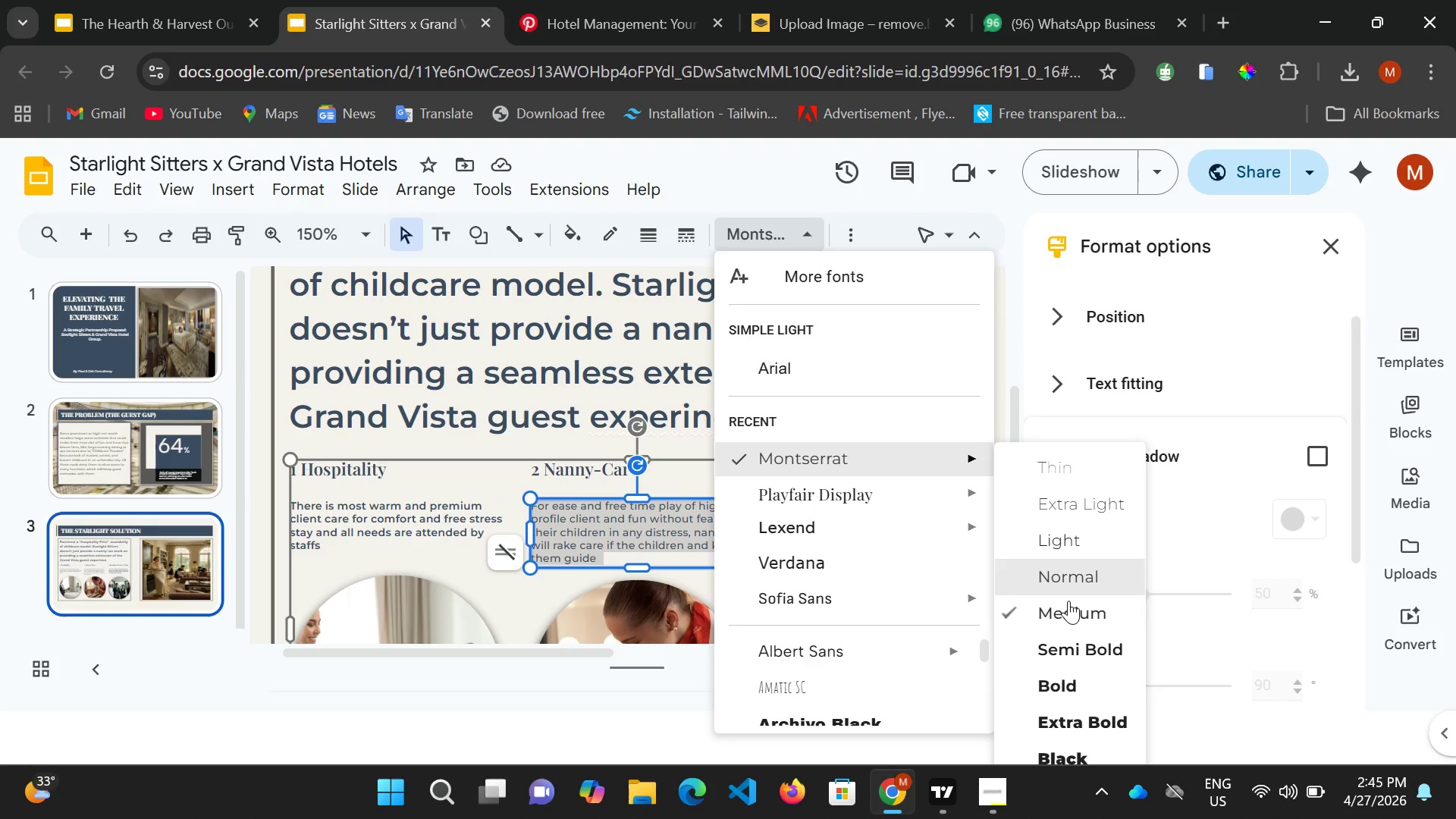 
wait(5.59)
 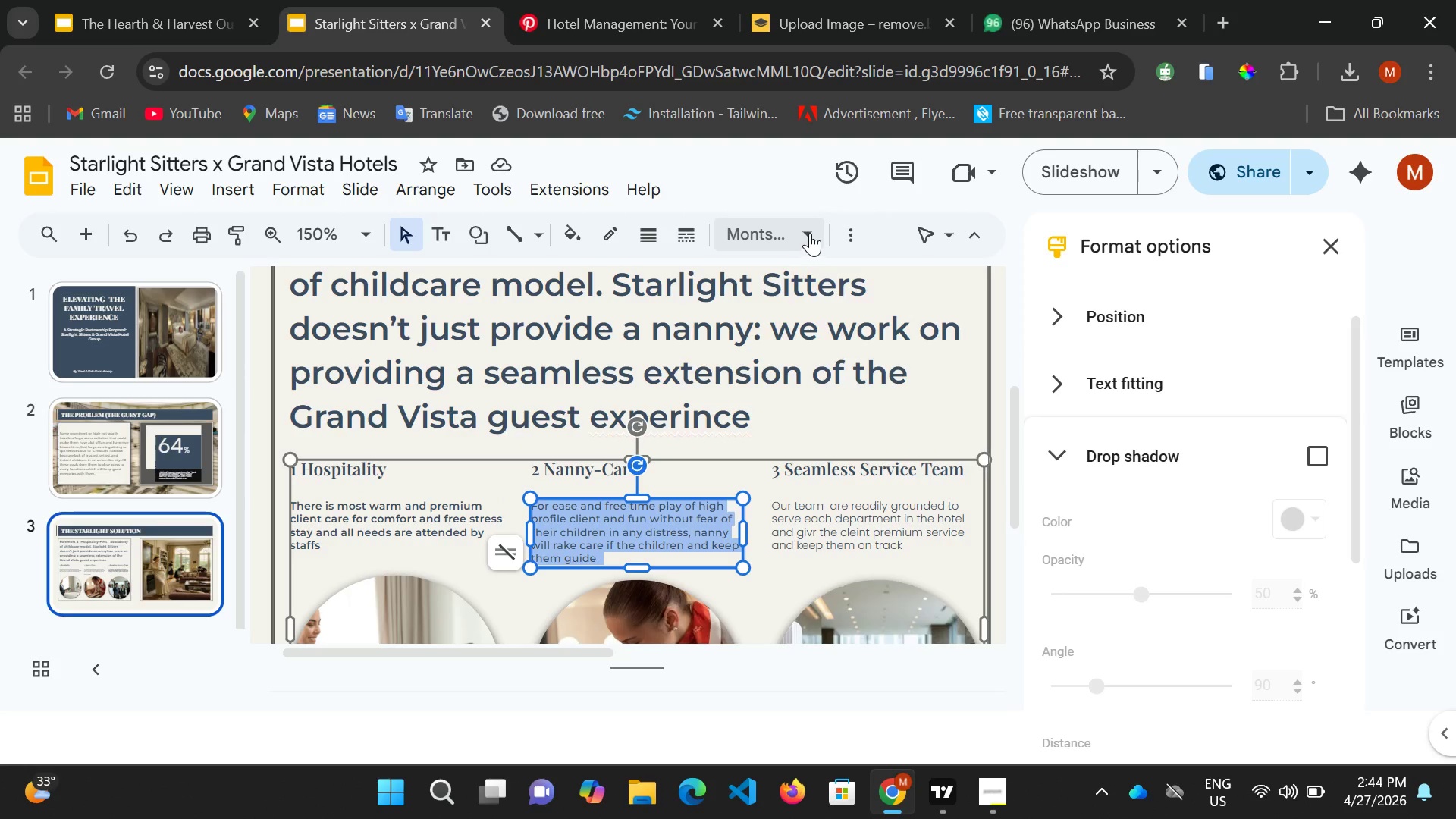 
left_click([1074, 639])
 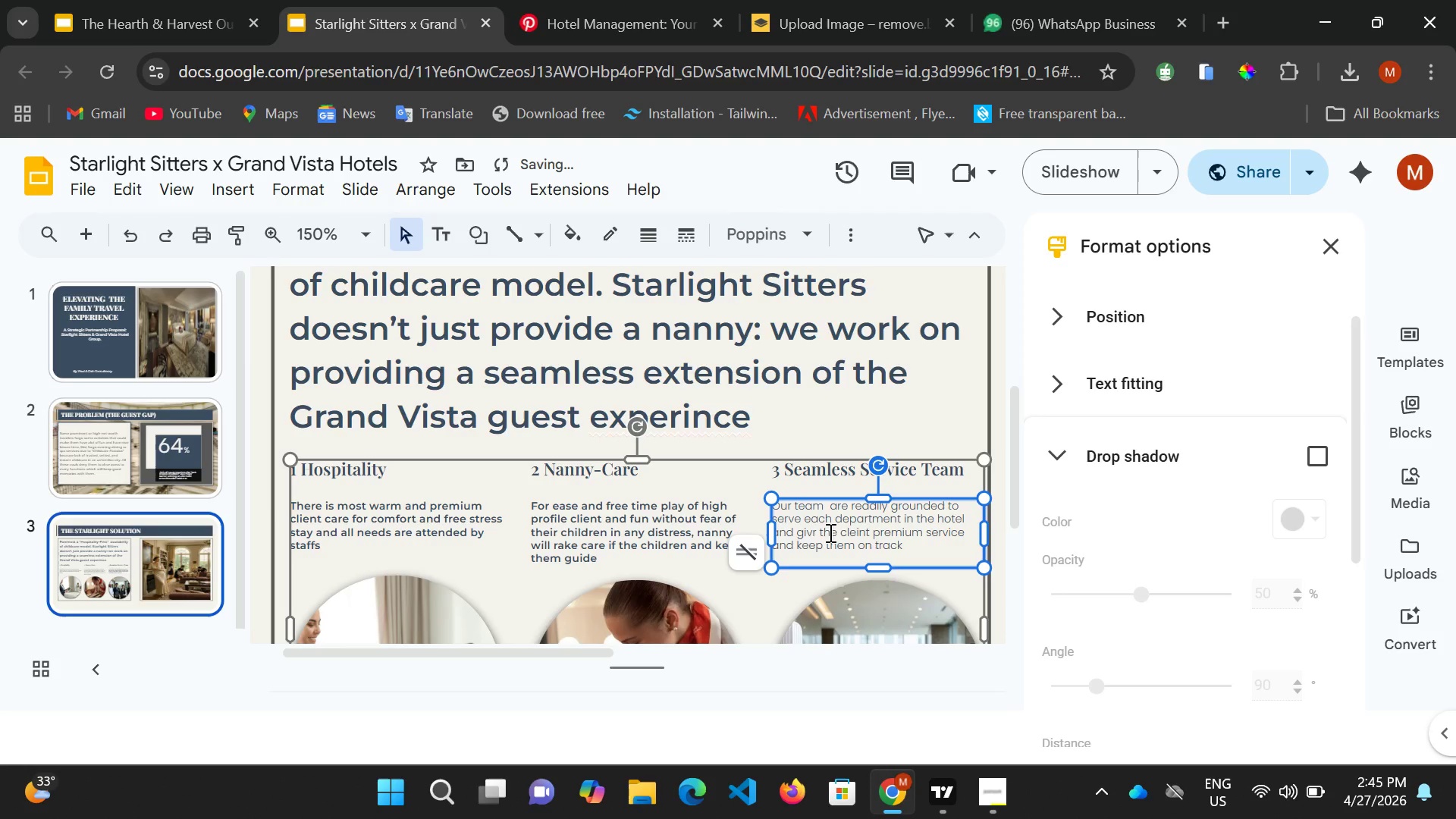 
key(Control+A)
 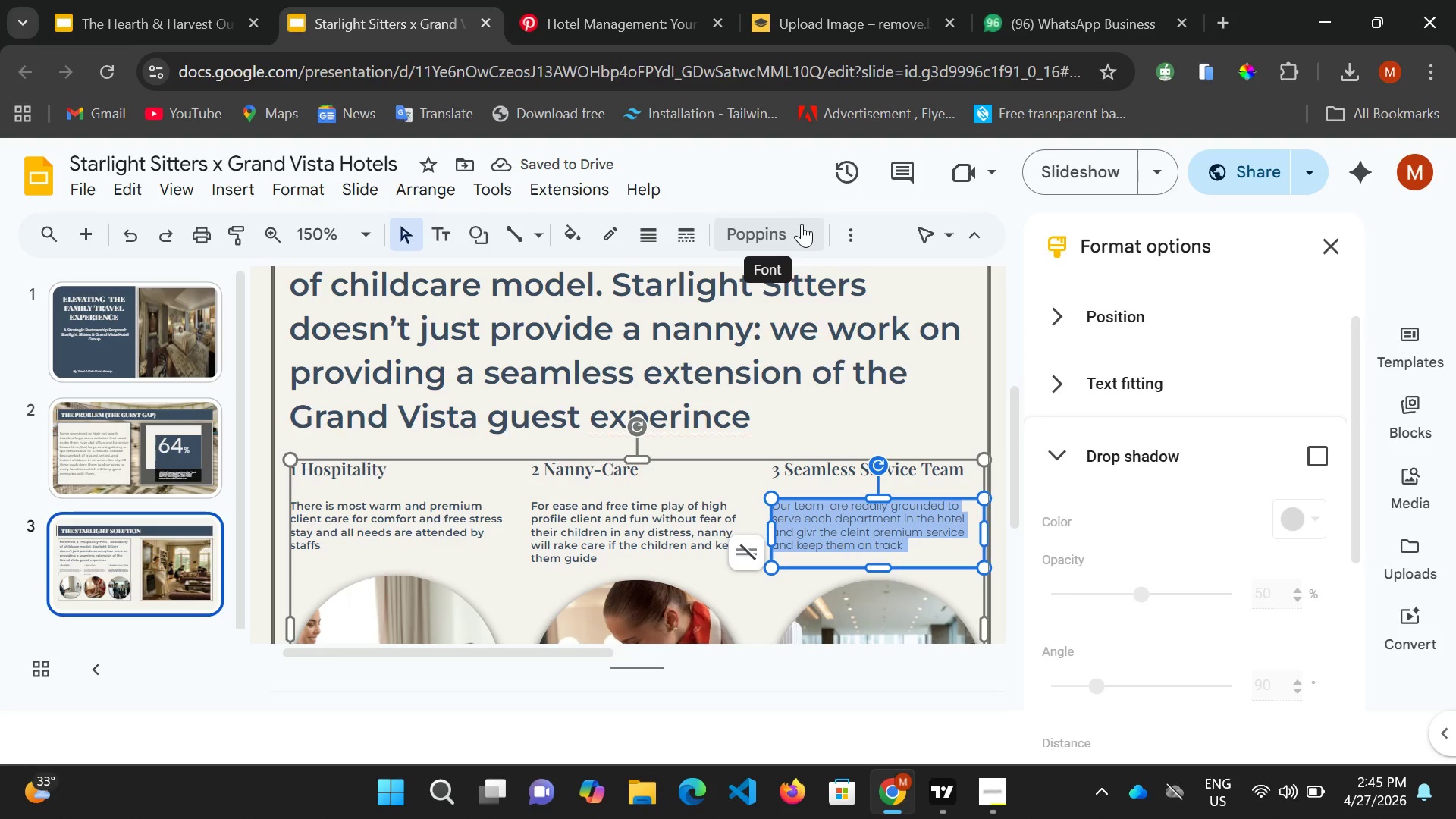 
left_click([802, 224])
 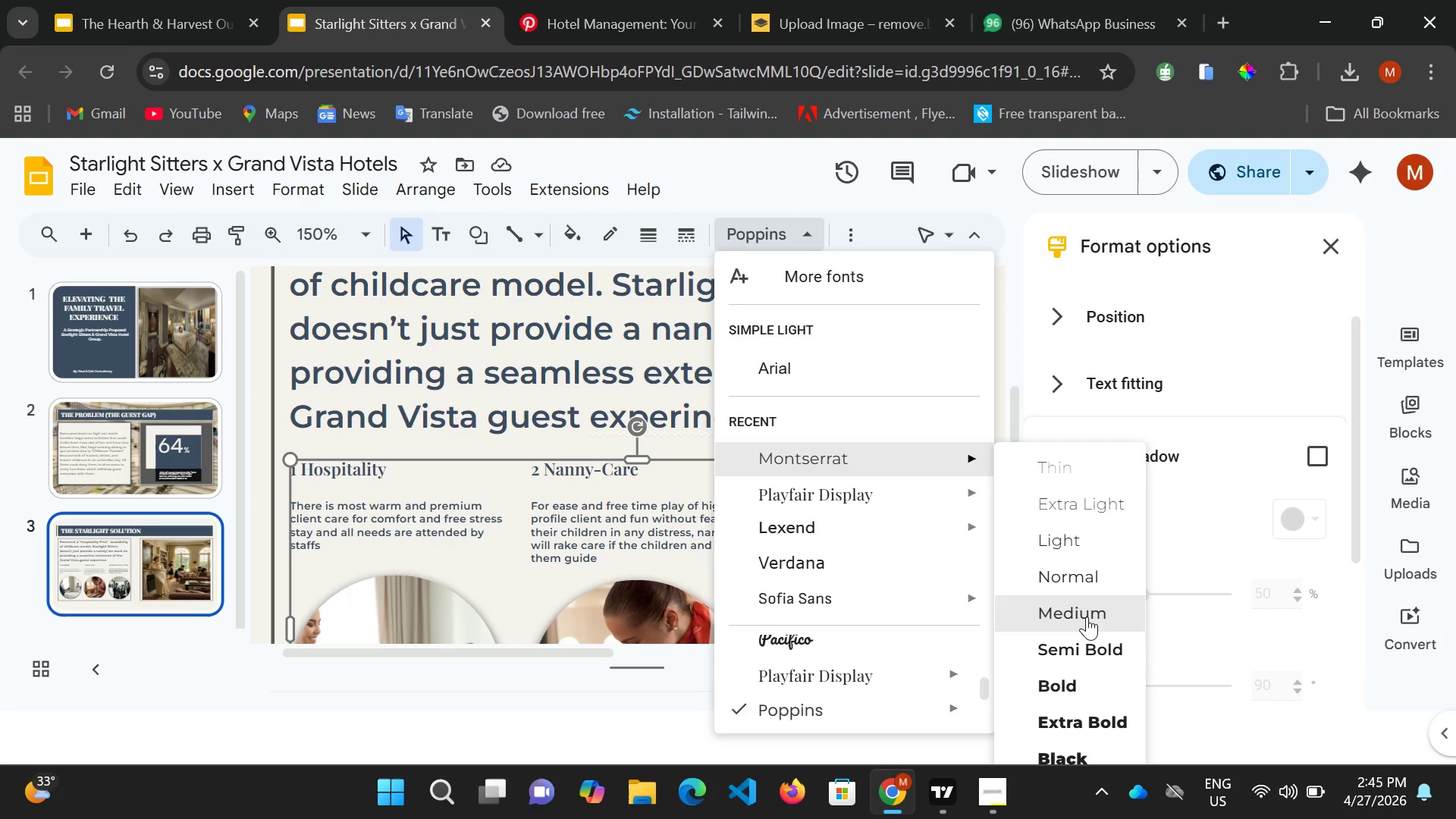 
wait(5.69)
 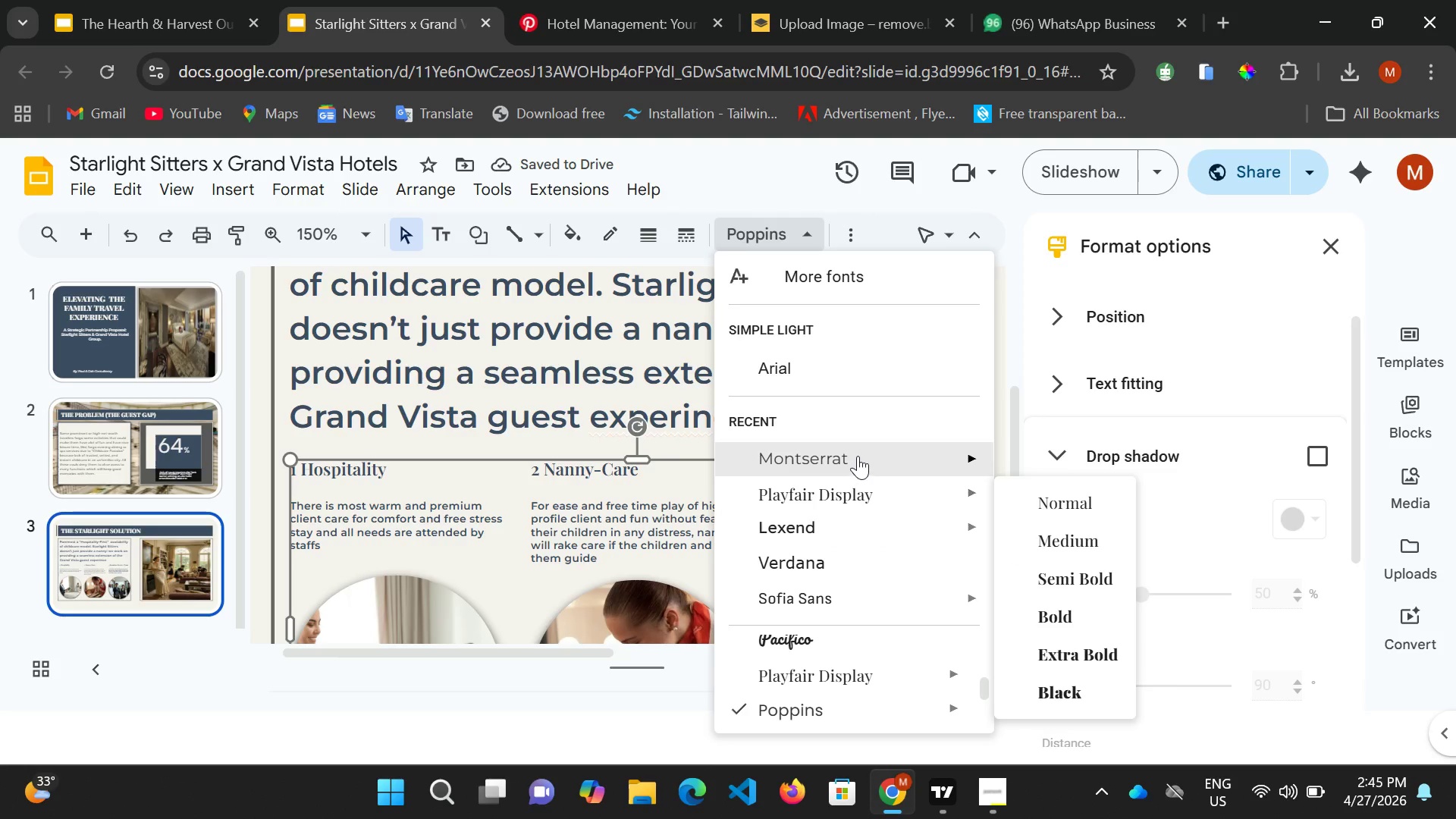 
left_click([1087, 657])
 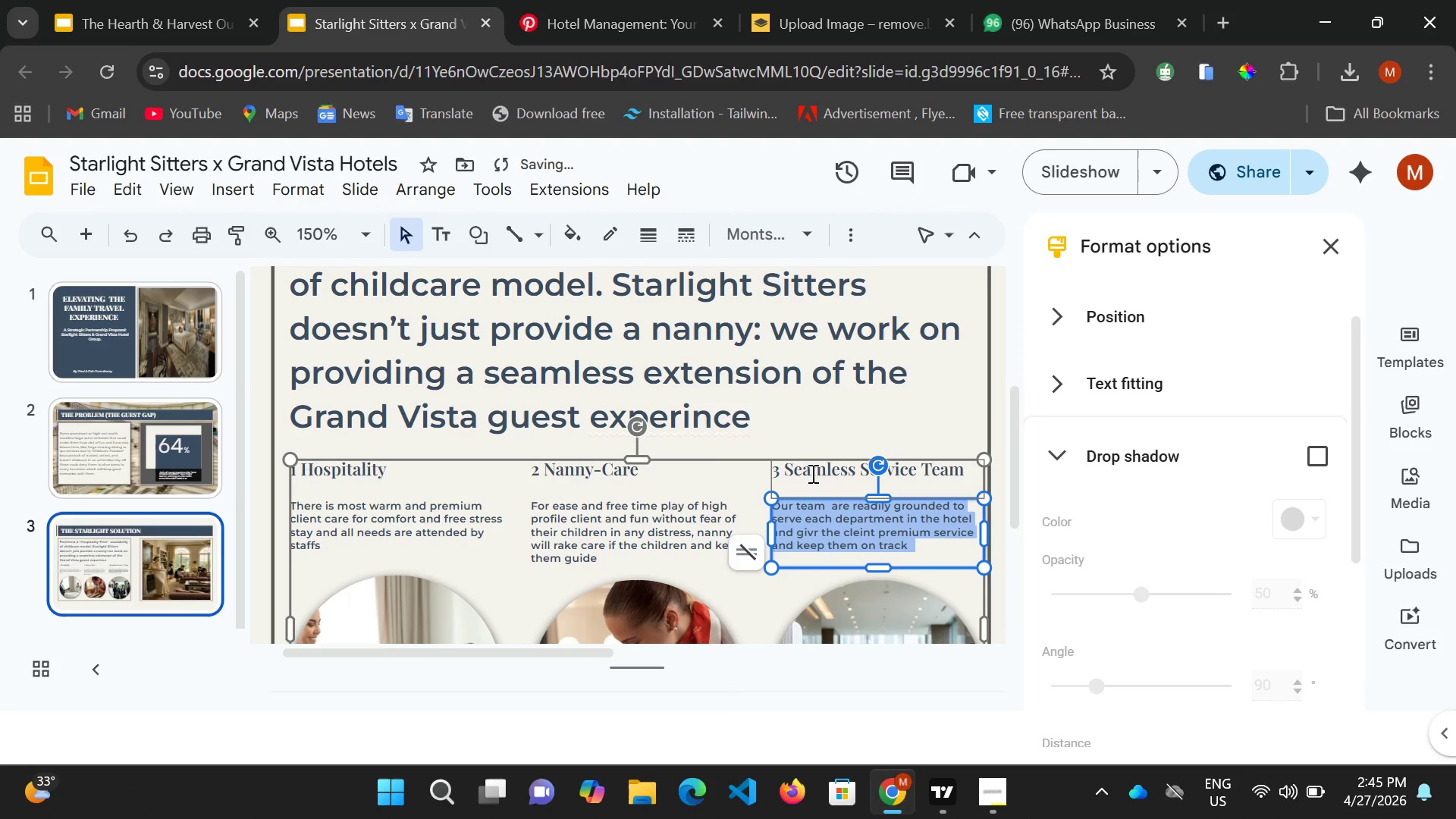 
left_click([811, 473])
 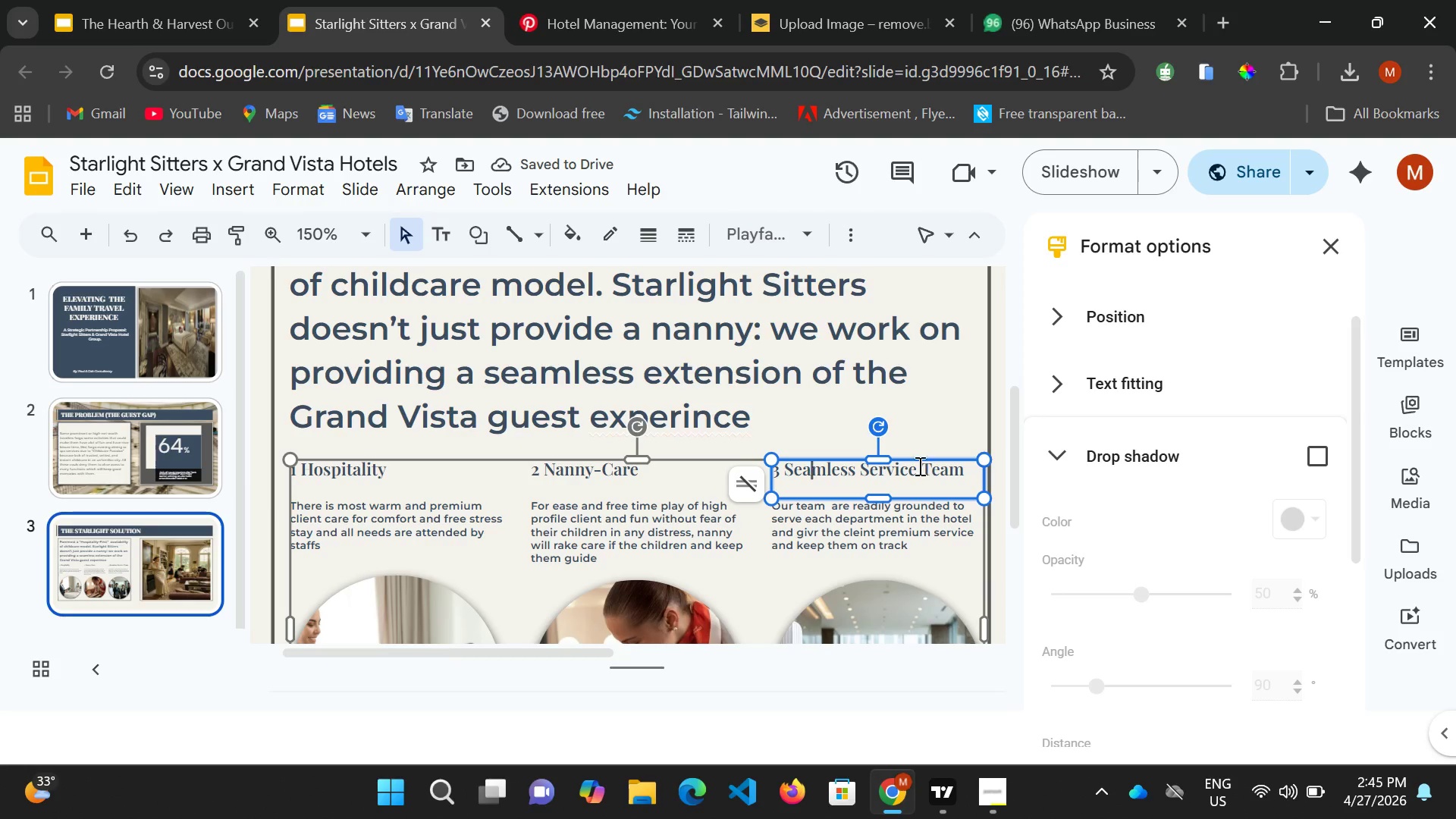 
key(Control+A)
 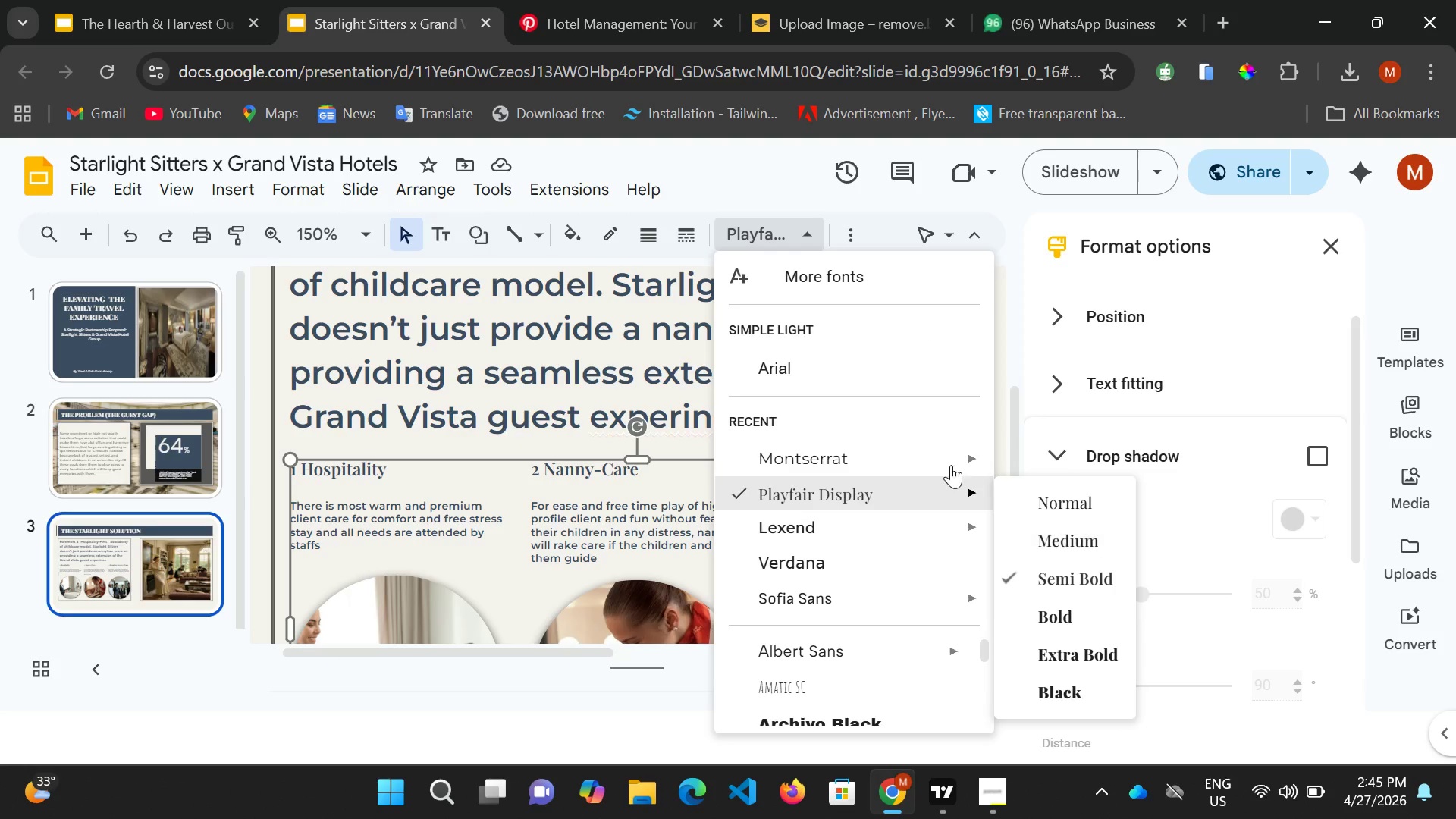 
wait(8.44)
 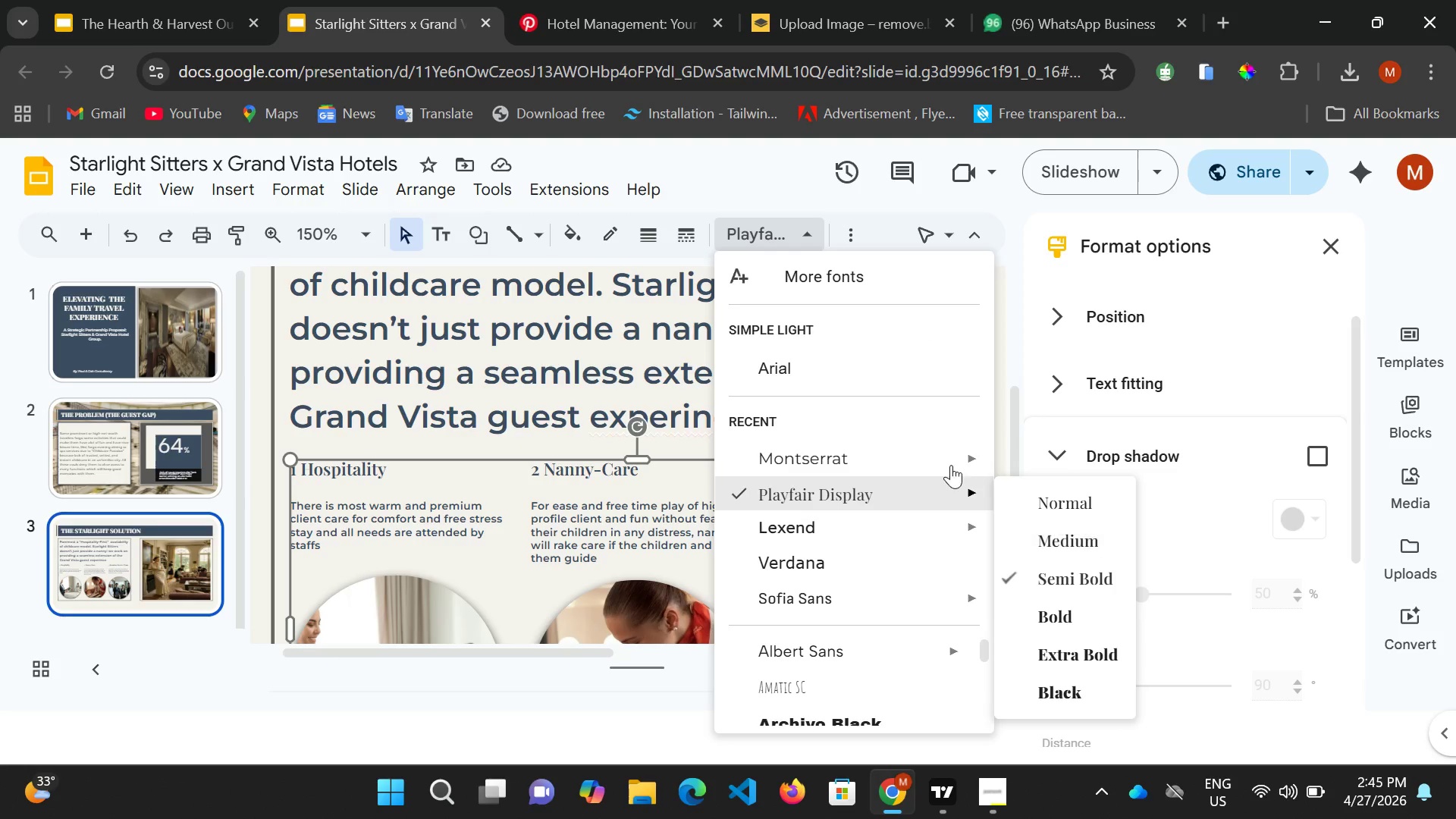 
left_click([1064, 604])
 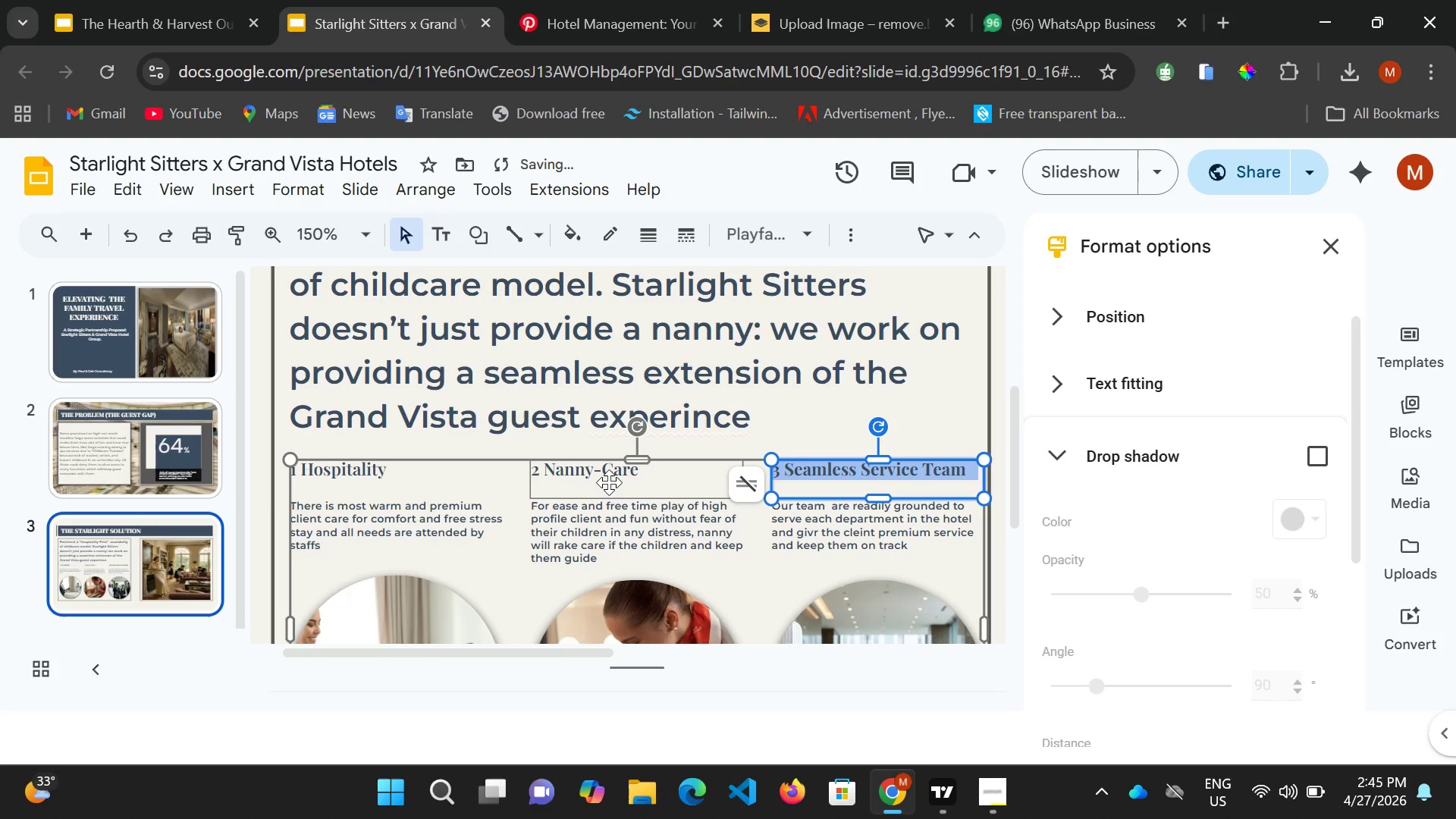 
left_click([610, 481])
 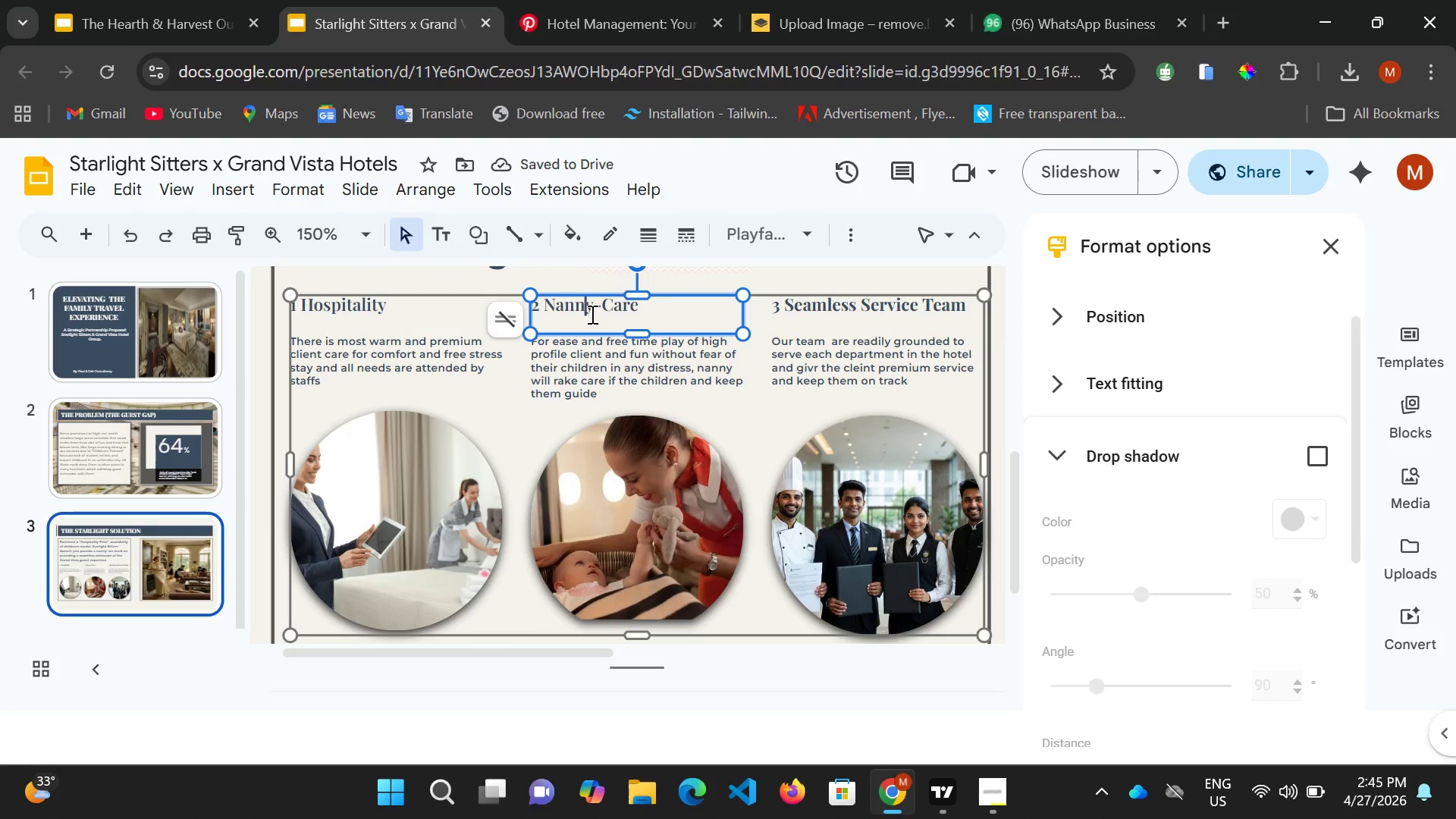 
key(Control+ControlLeft)
 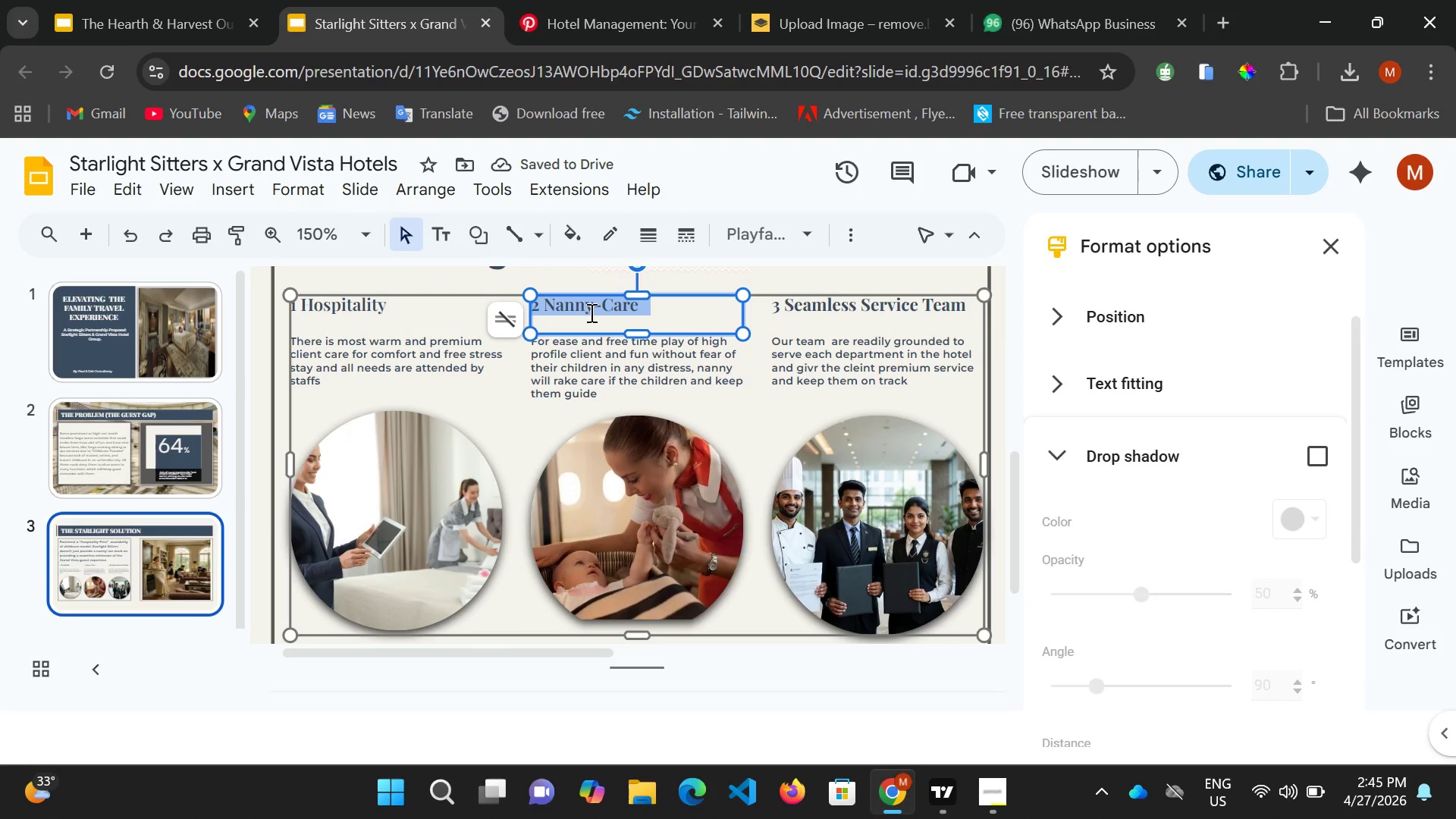 
key(Control+A)
 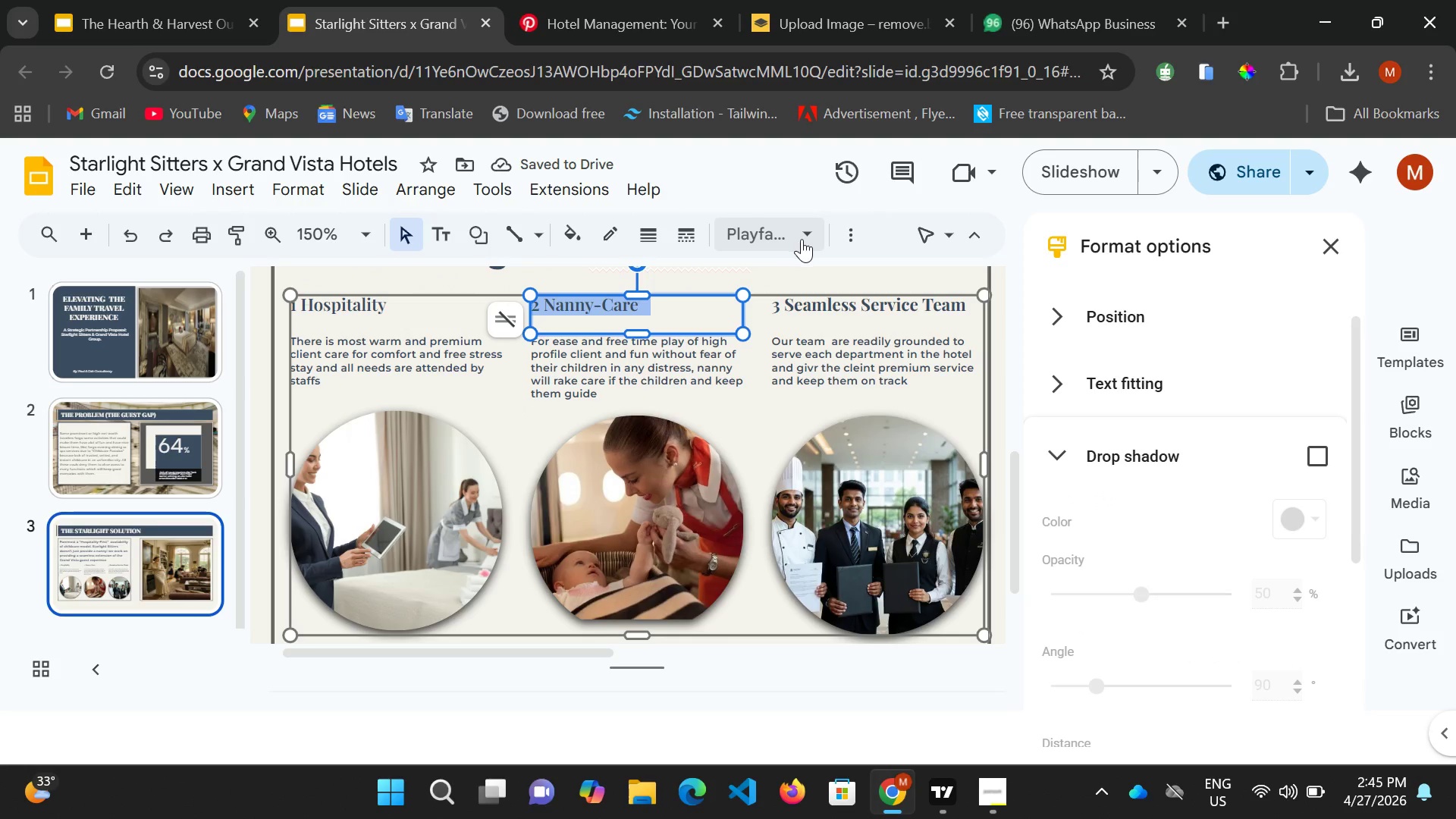 
left_click([803, 239])
 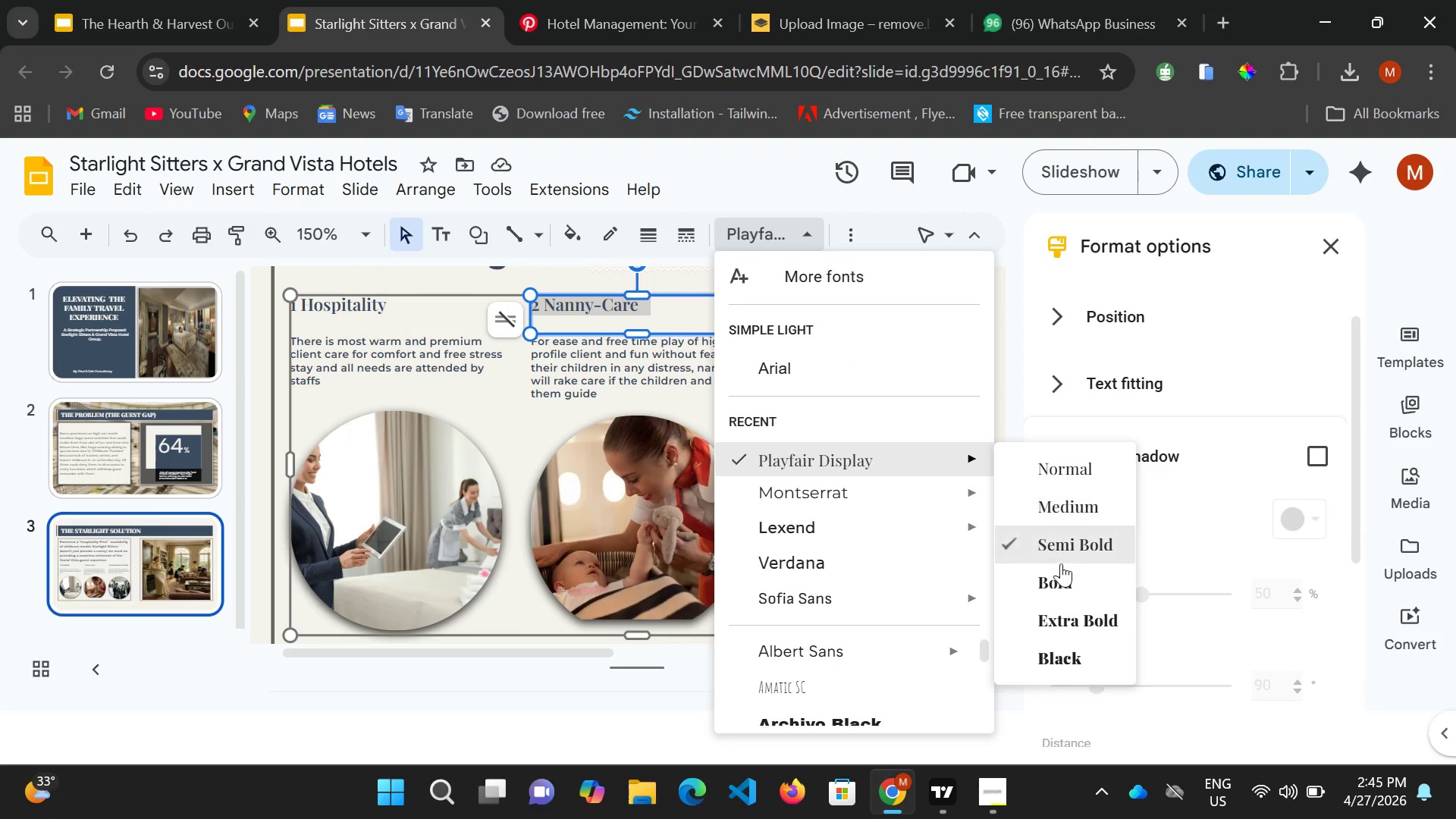 
left_click([1059, 583])
 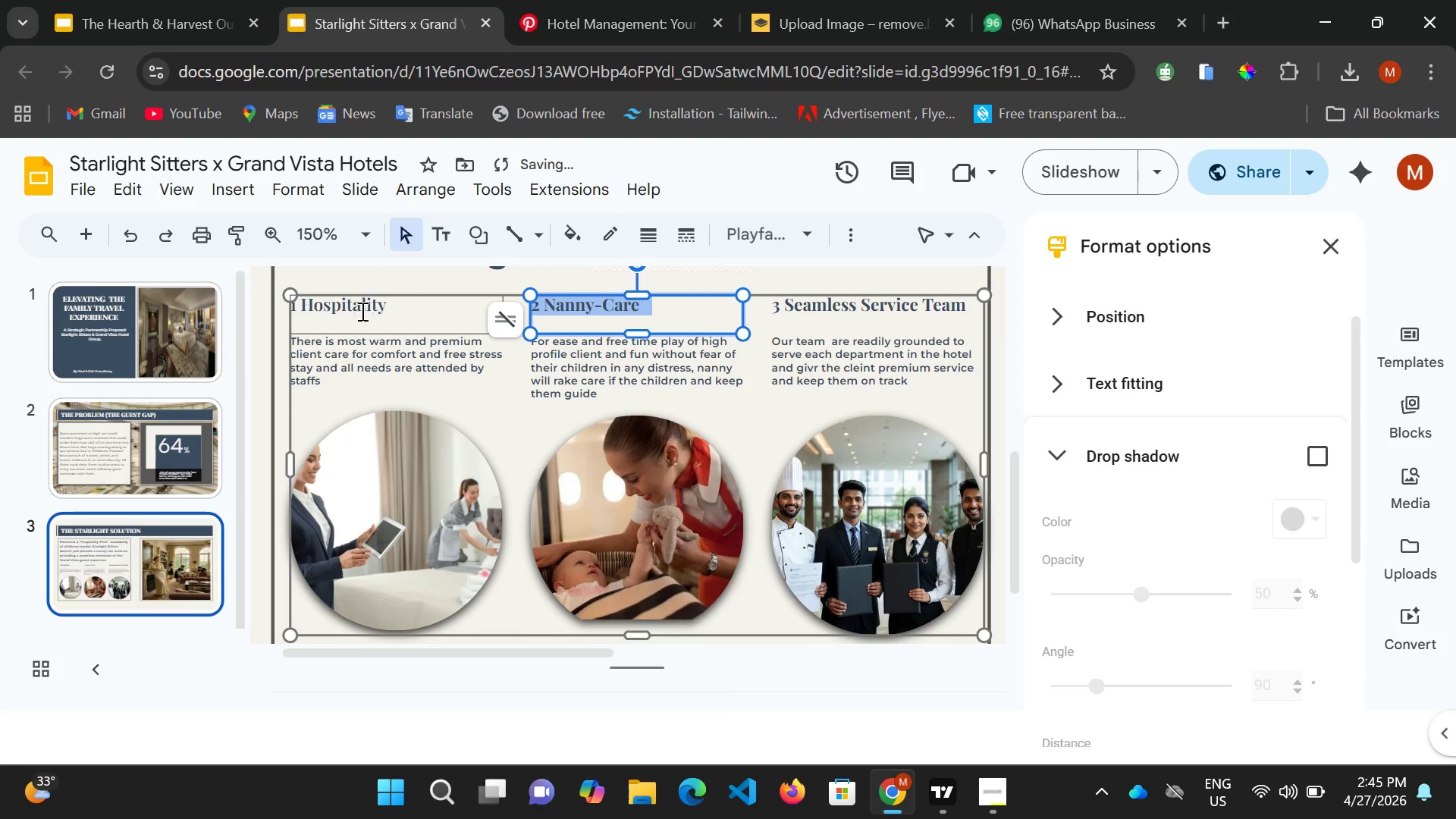 
left_click([360, 309])
 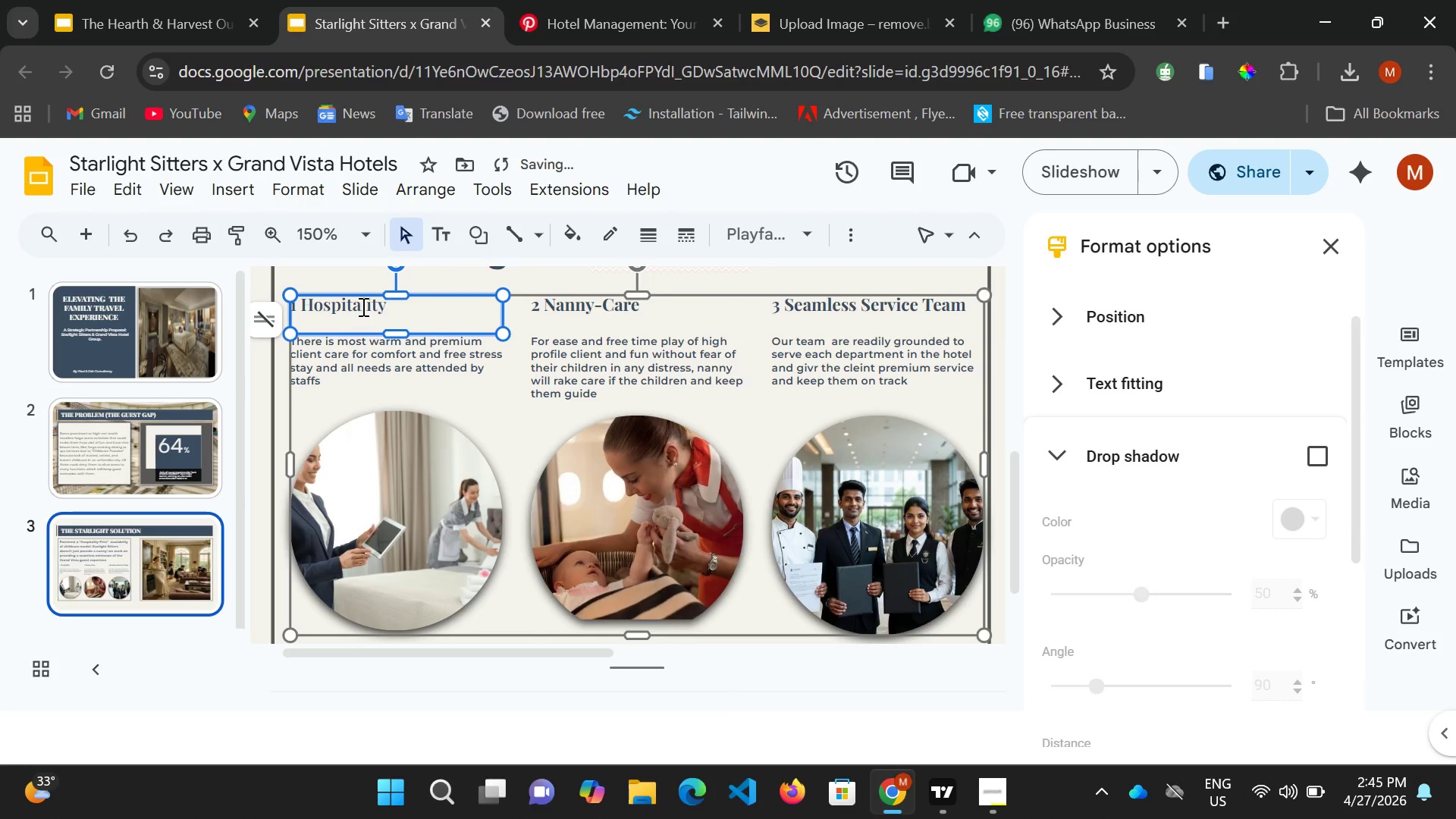 
key(Control+ControlLeft)
 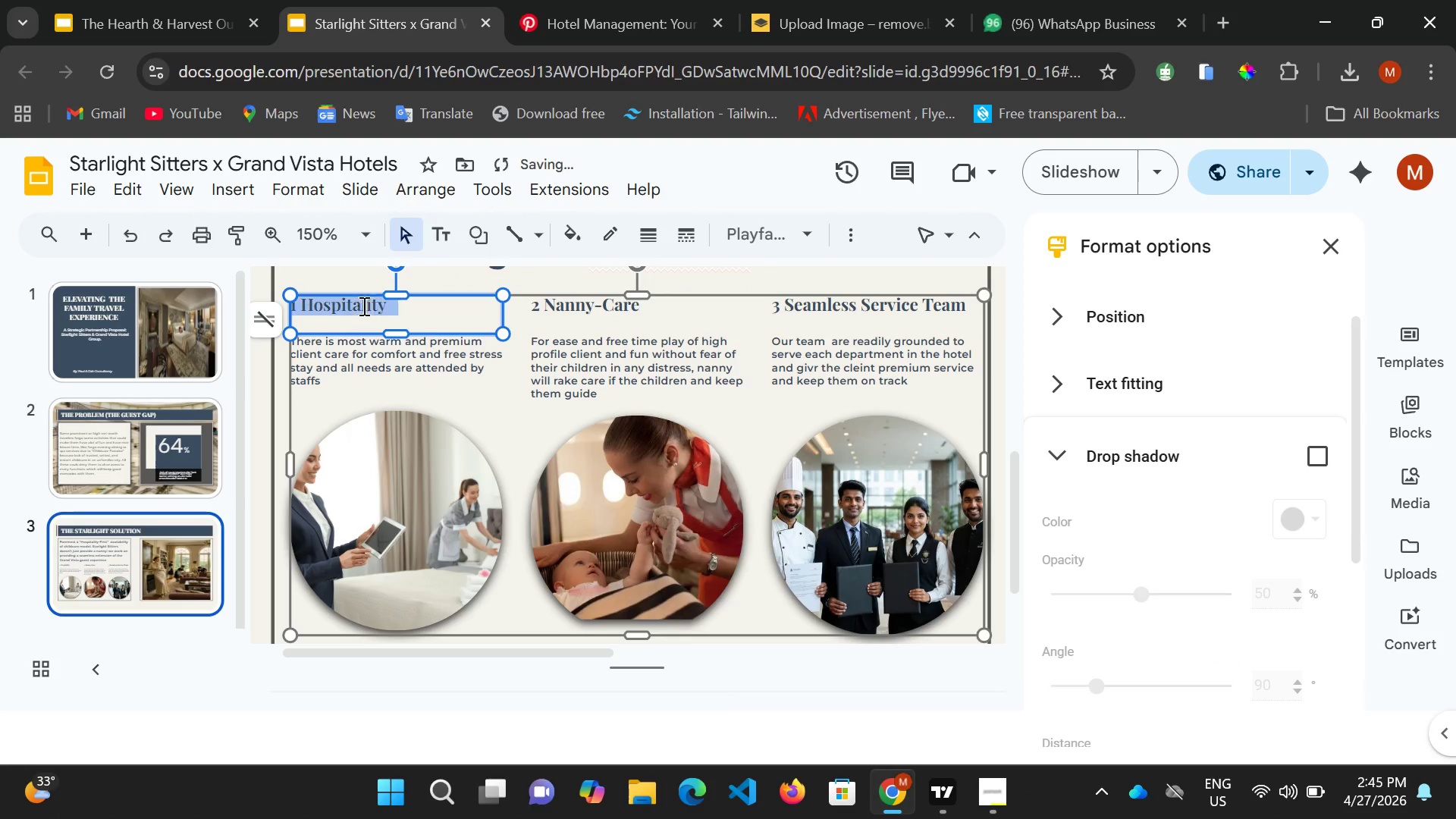 
key(Control+A)
 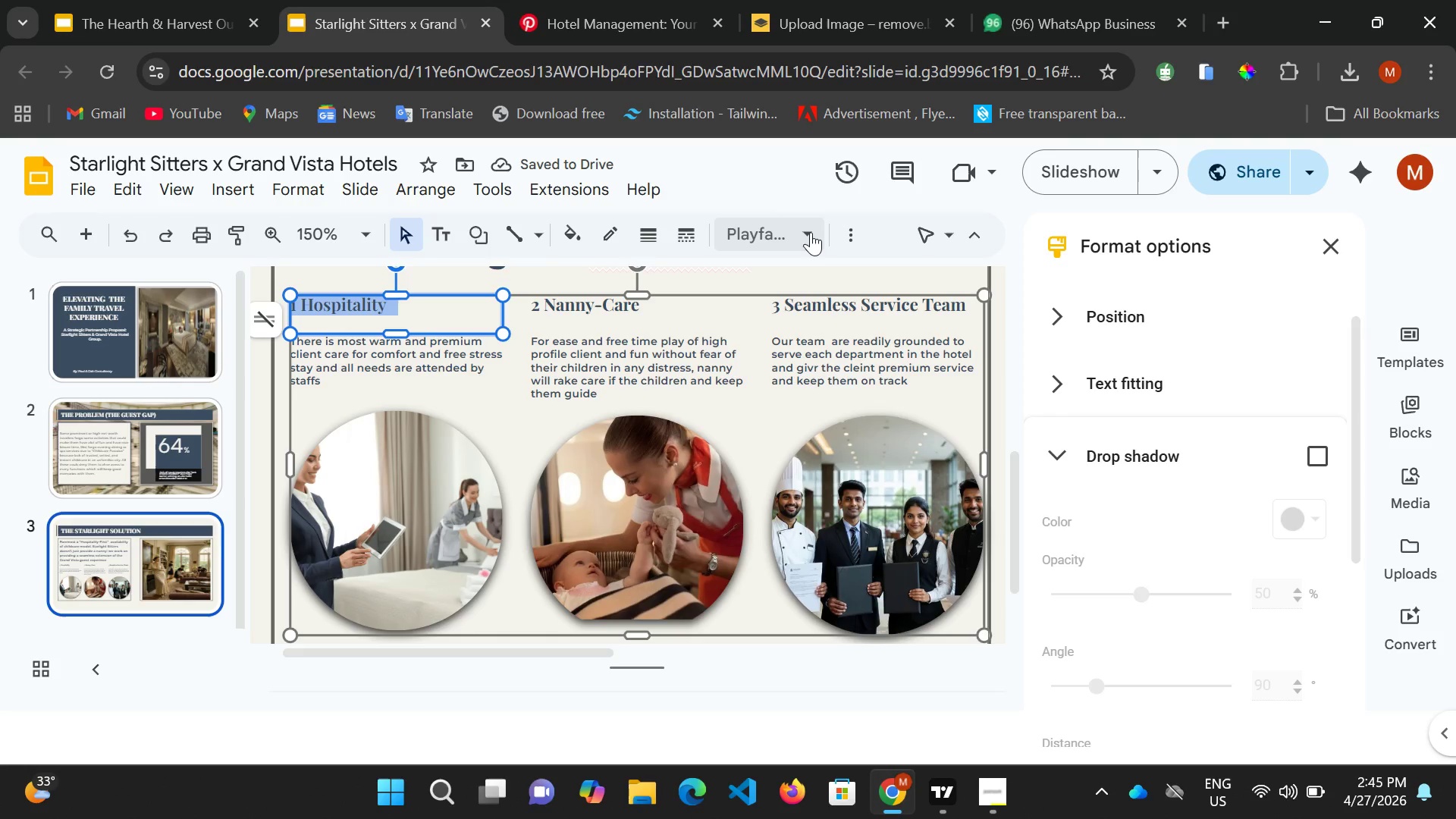 
left_click([810, 232])
 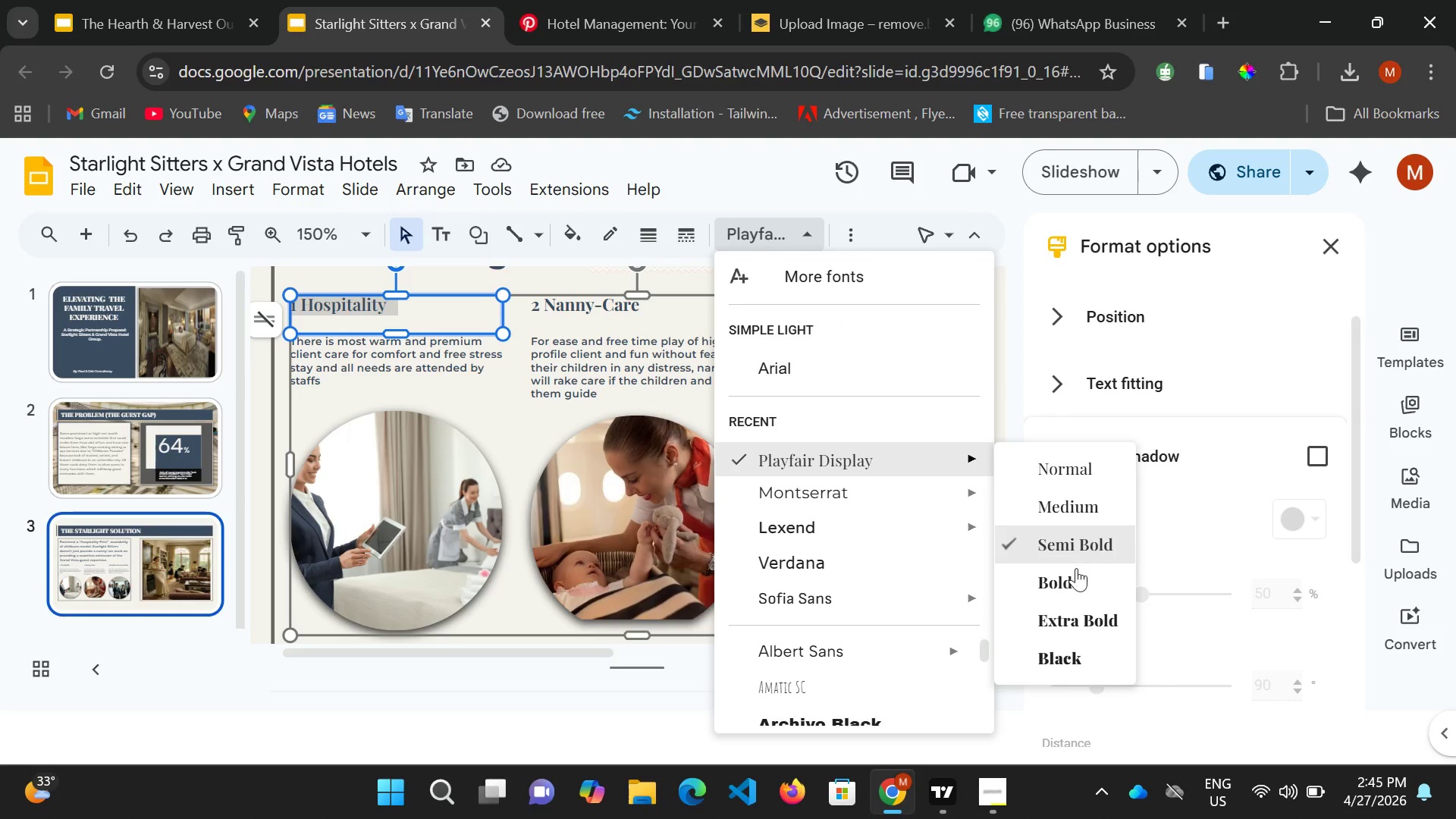 
left_click([1075, 583])
 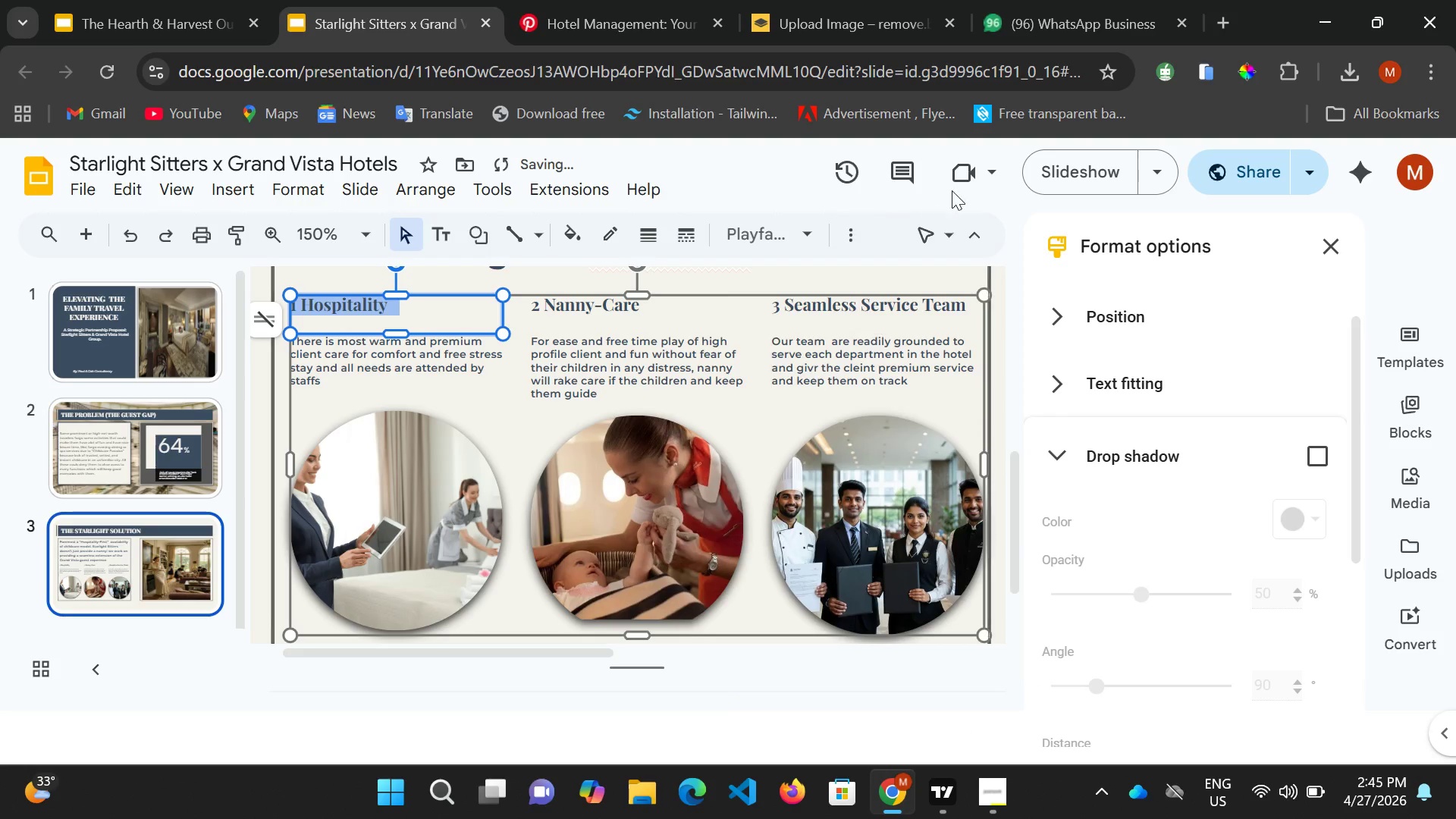 
left_click([1054, 162])
 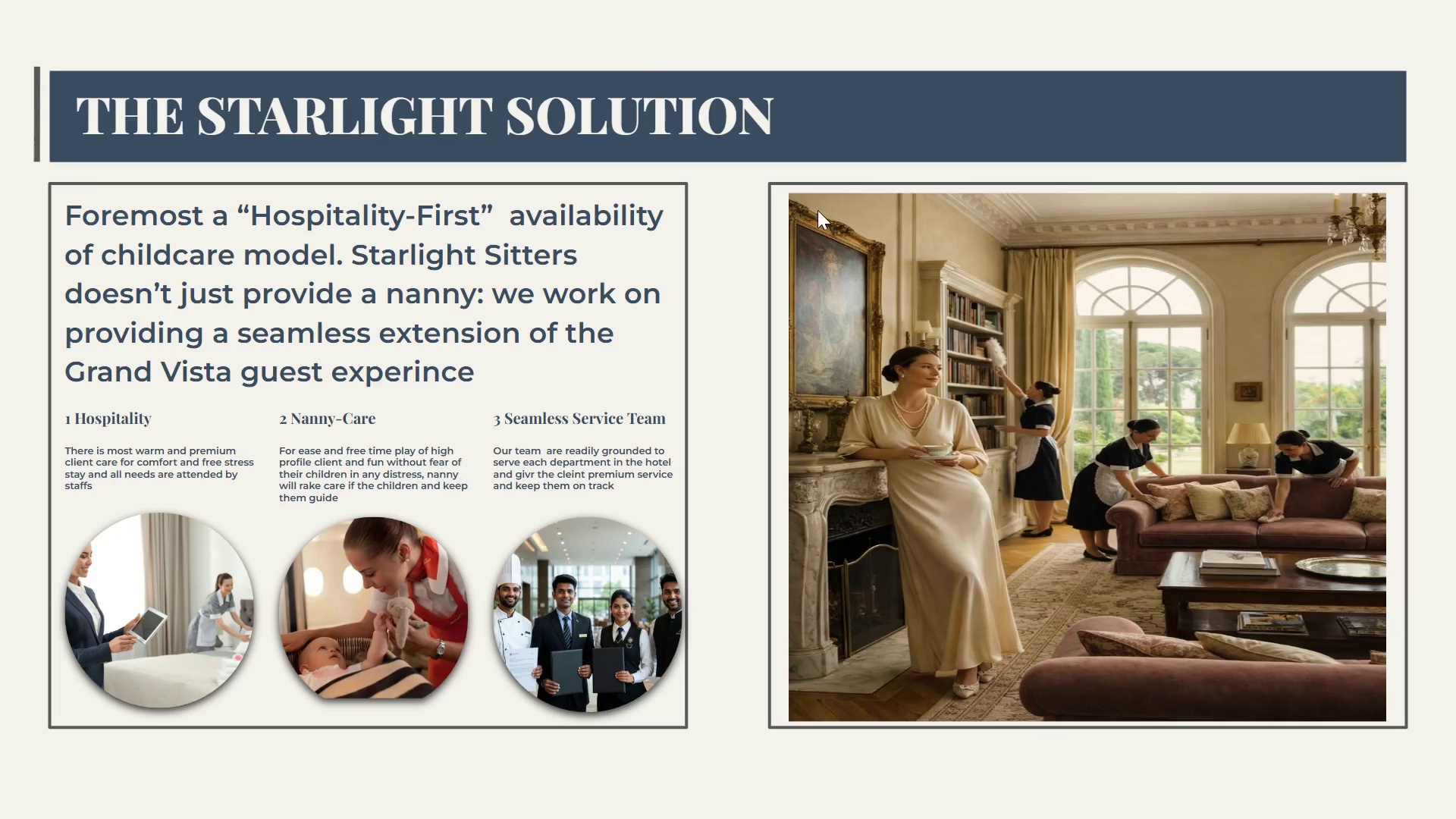 
wait(28.23)
 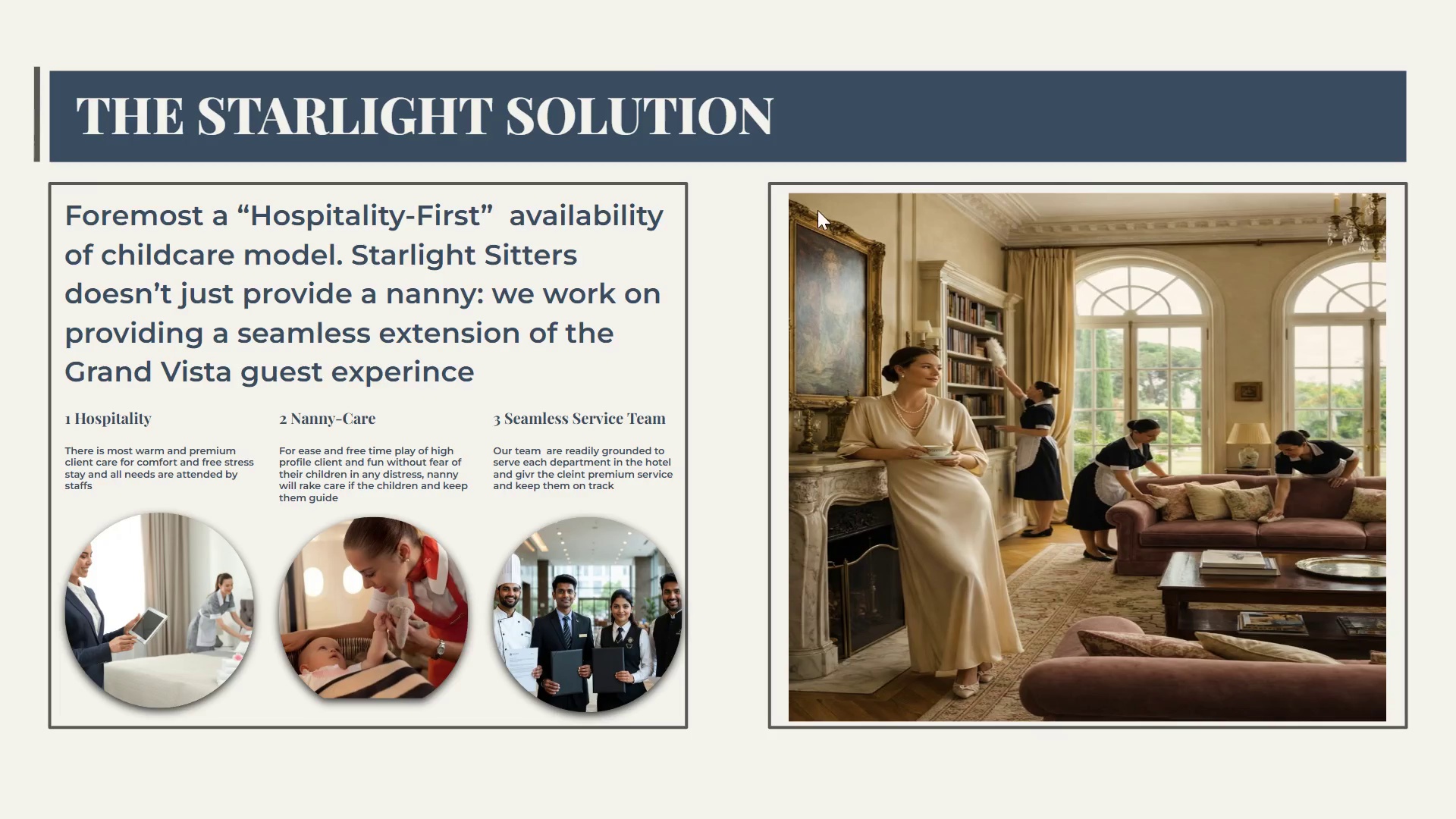 
left_click([476, 353])
 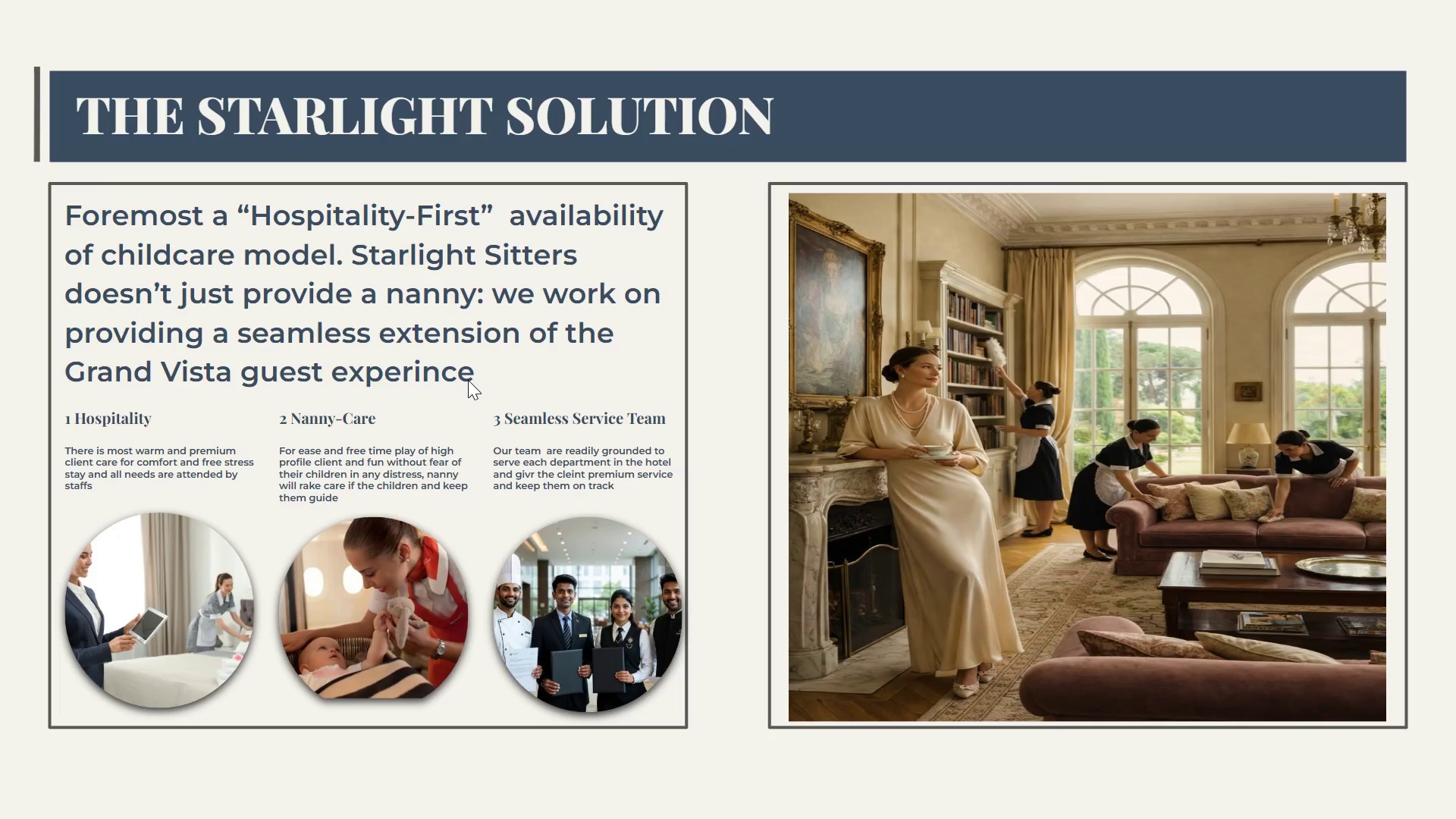 
double_click([468, 380])
 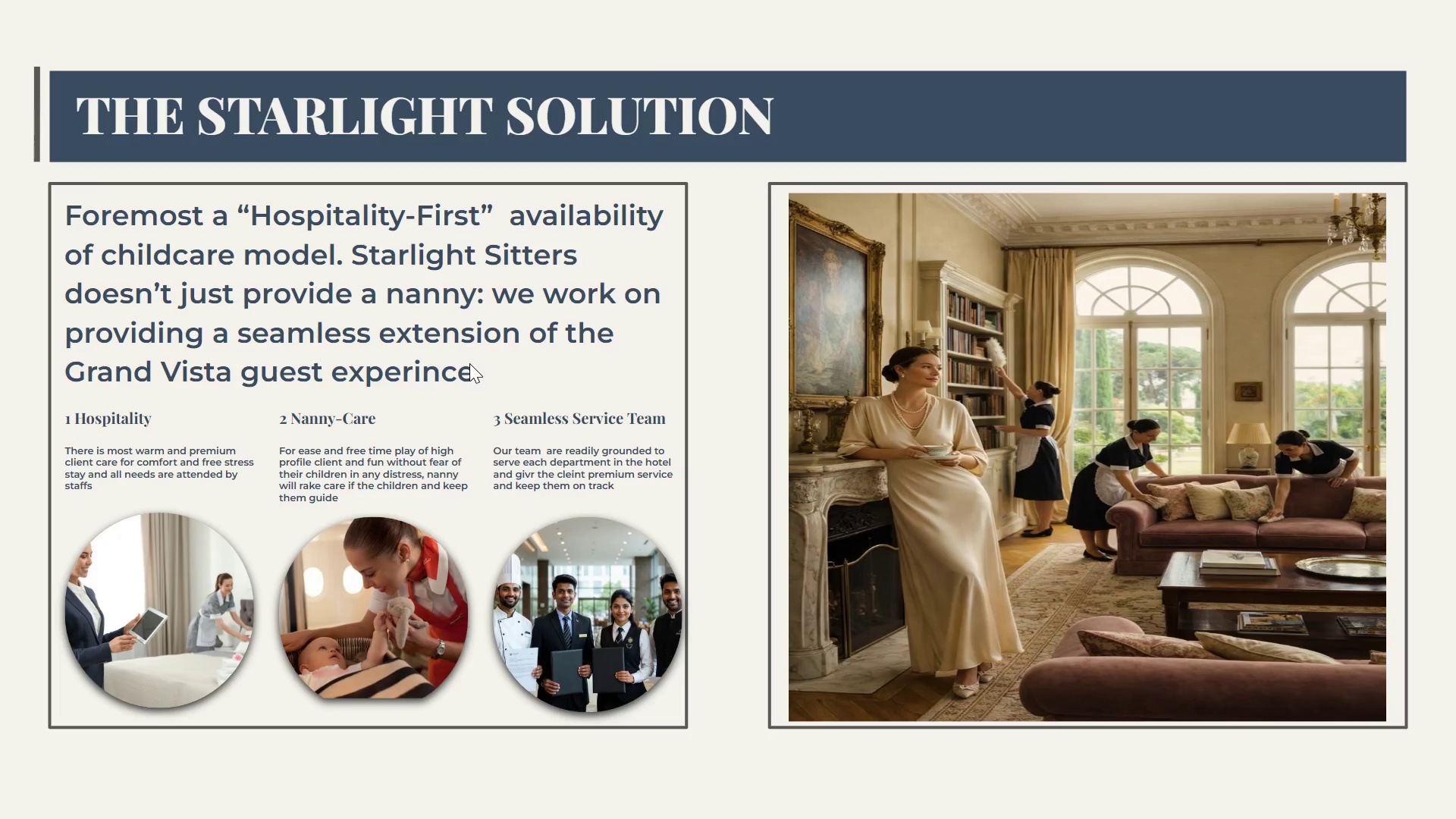 
triple_click([469, 363])
 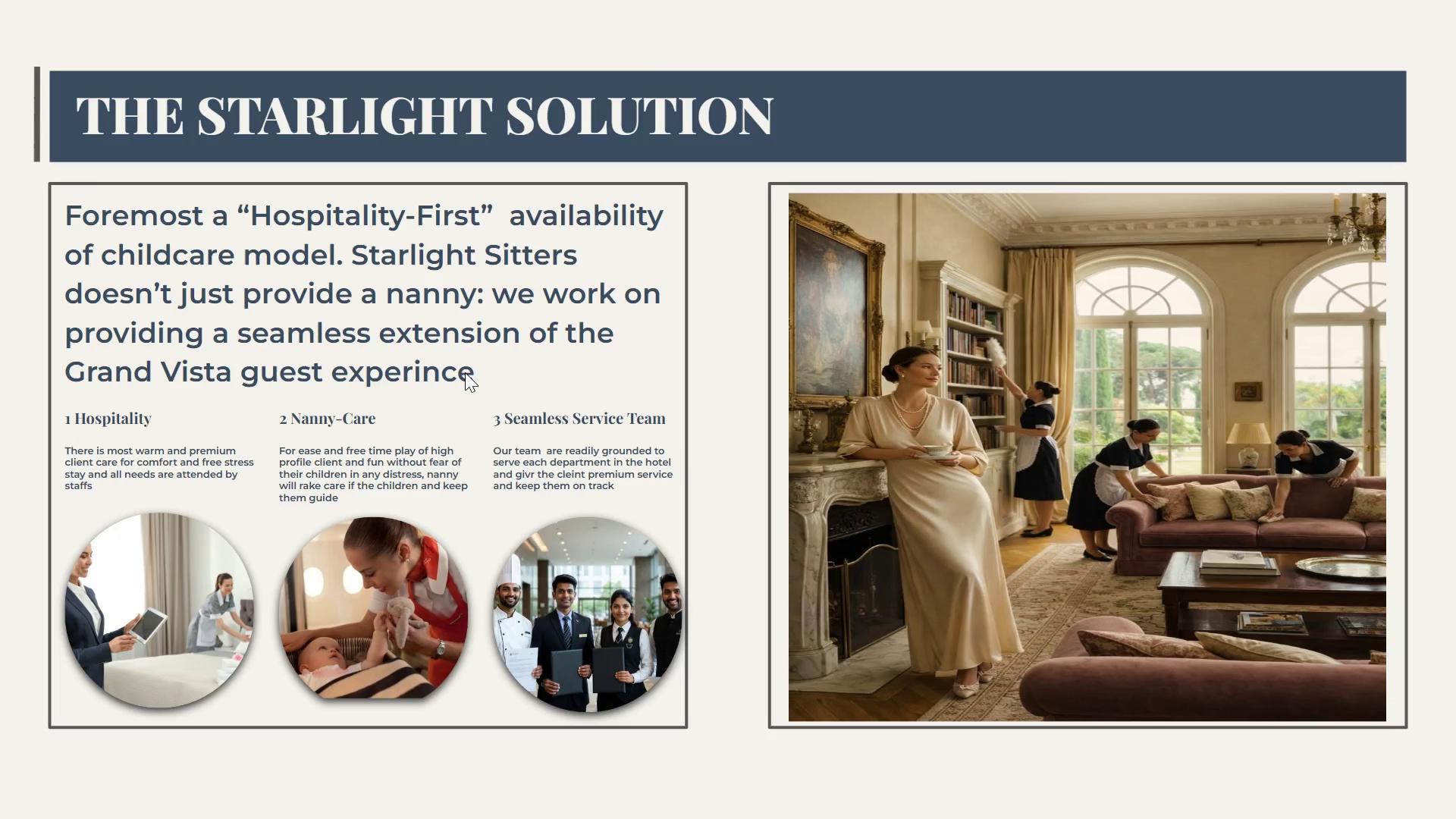 
triple_click([469, 363])
 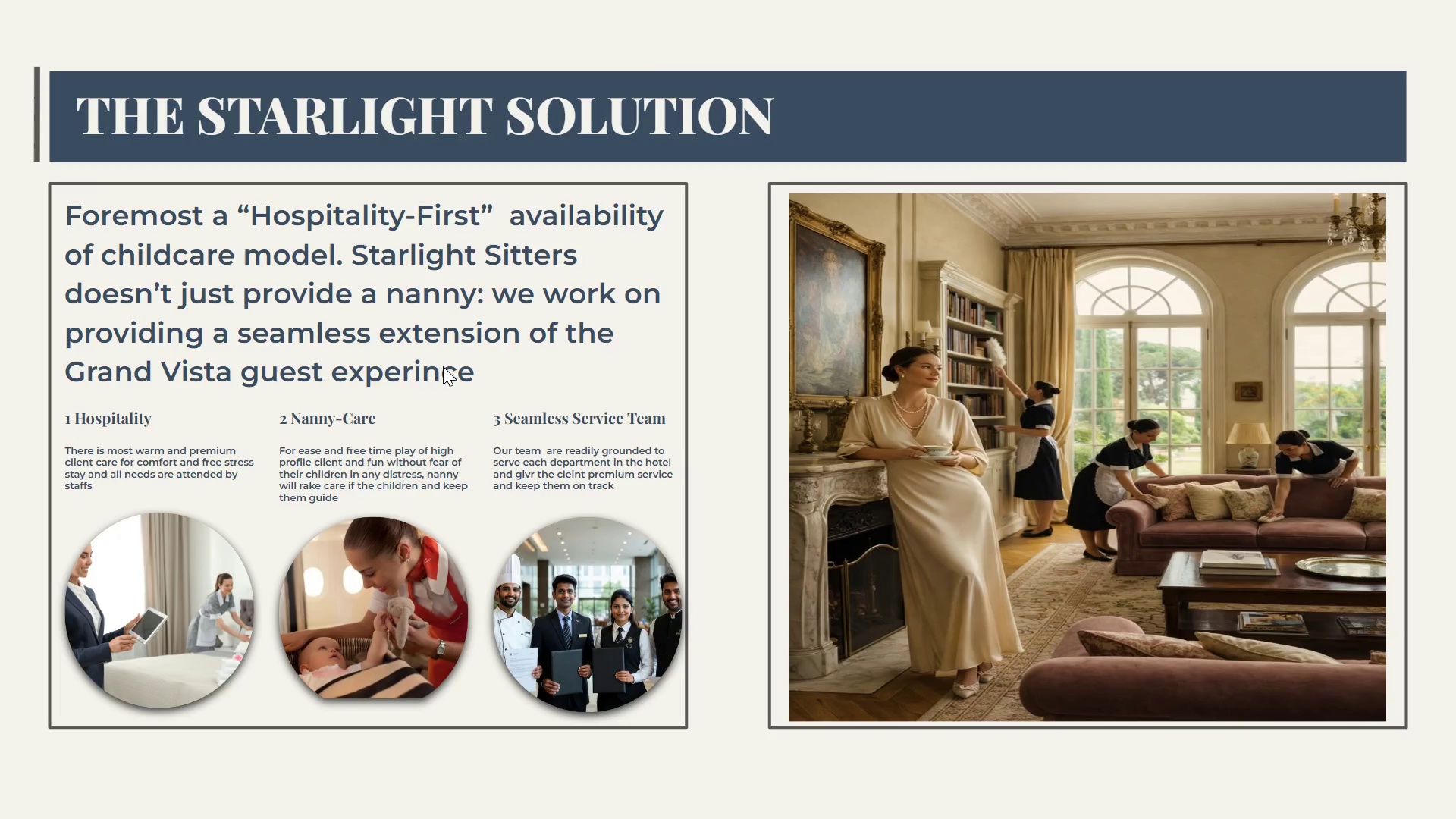 
left_click([443, 366])
 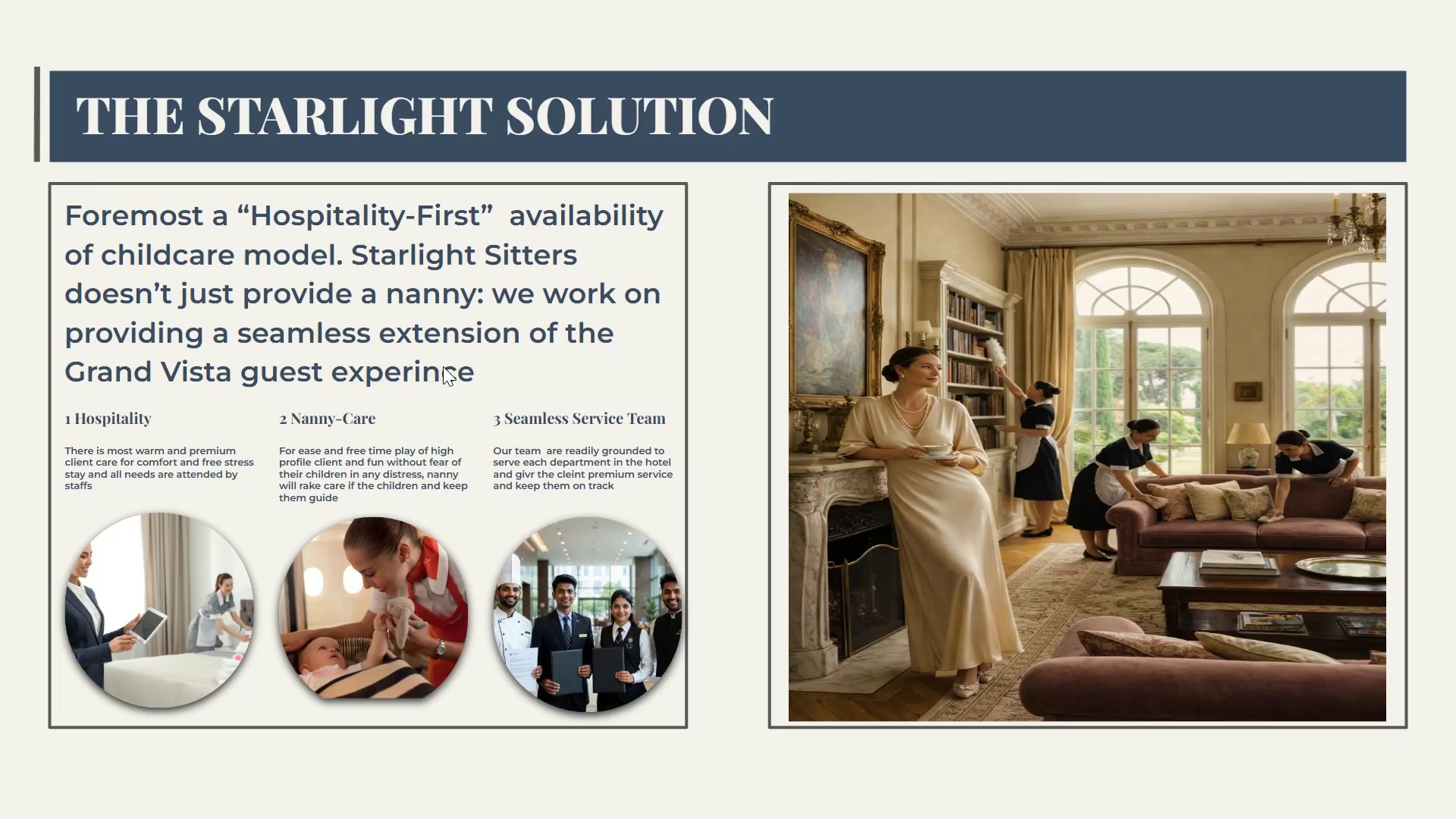 
key(Escape)
 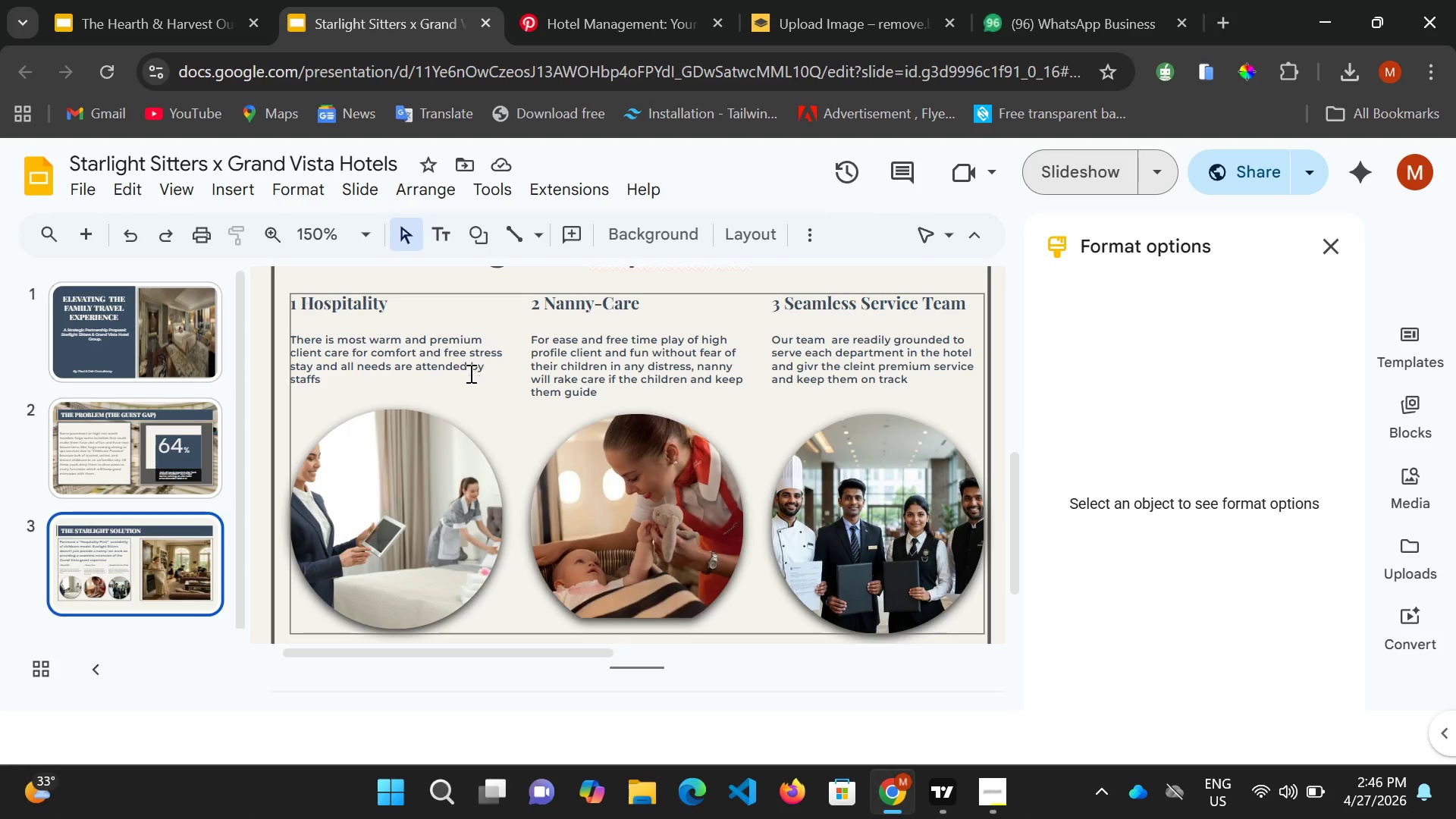 
scroll: coordinate [513, 354], scroll_direction: up, amount: 3.0
 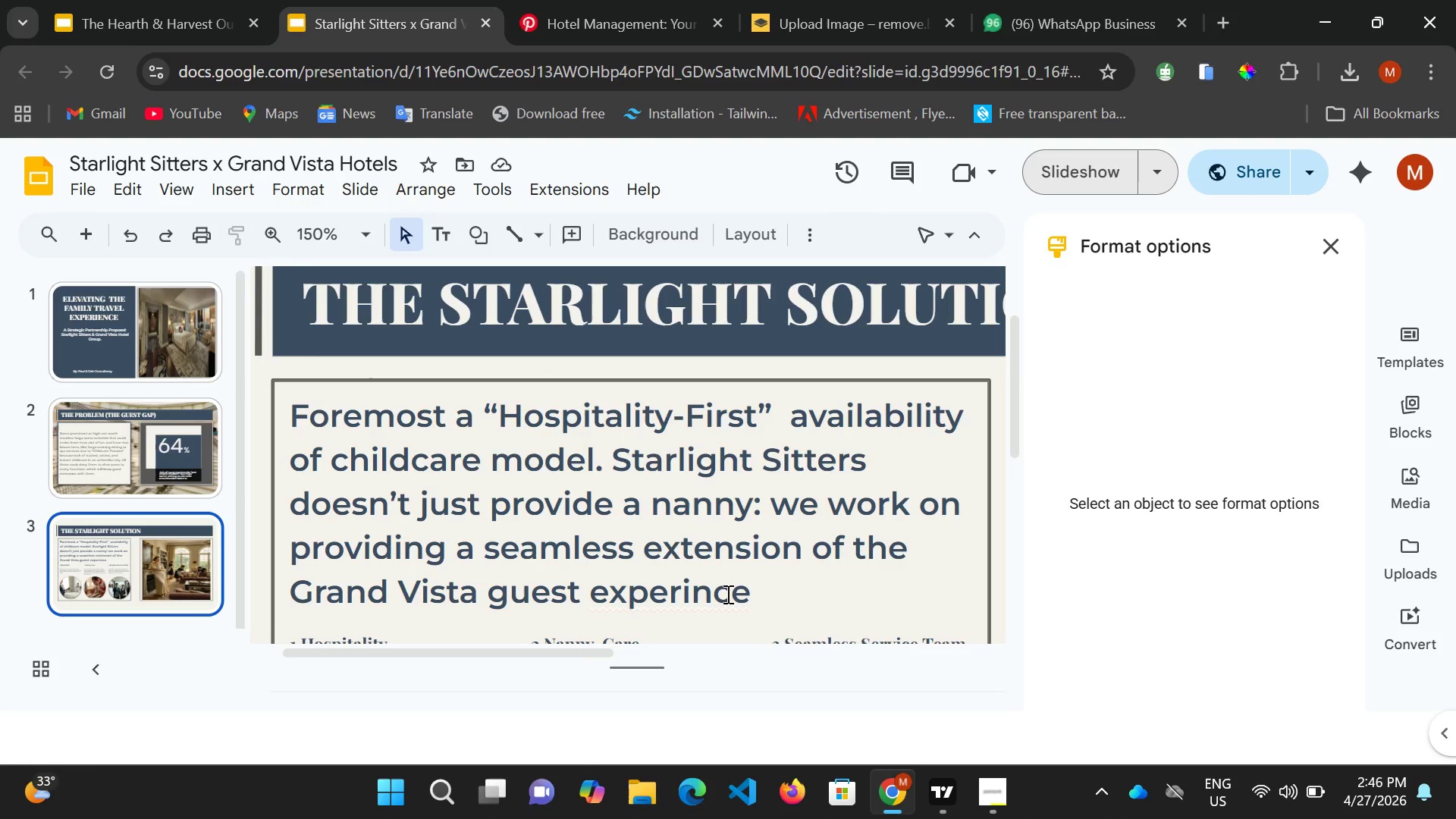 
left_click([726, 594])
 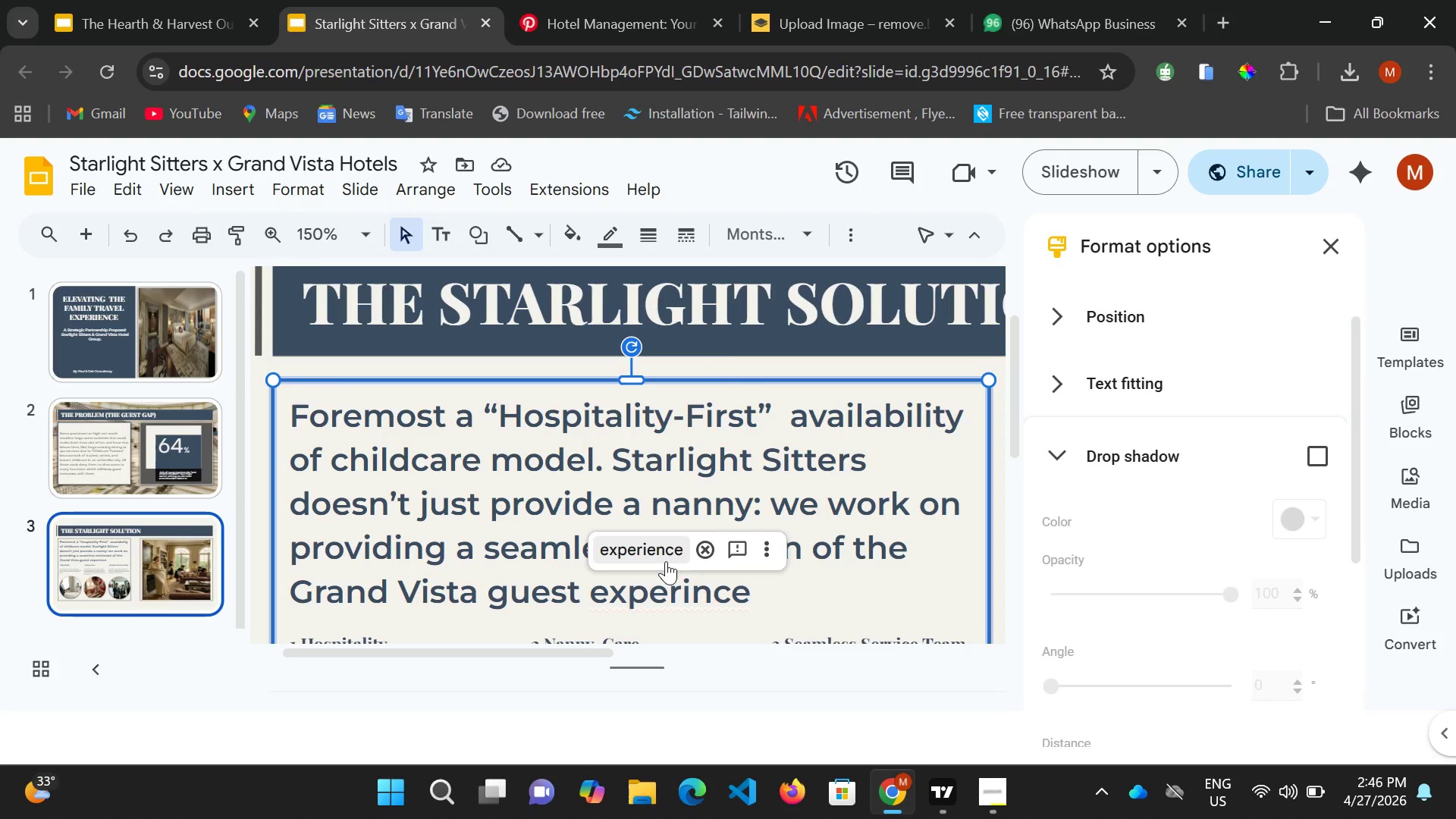 
left_click([666, 561])
 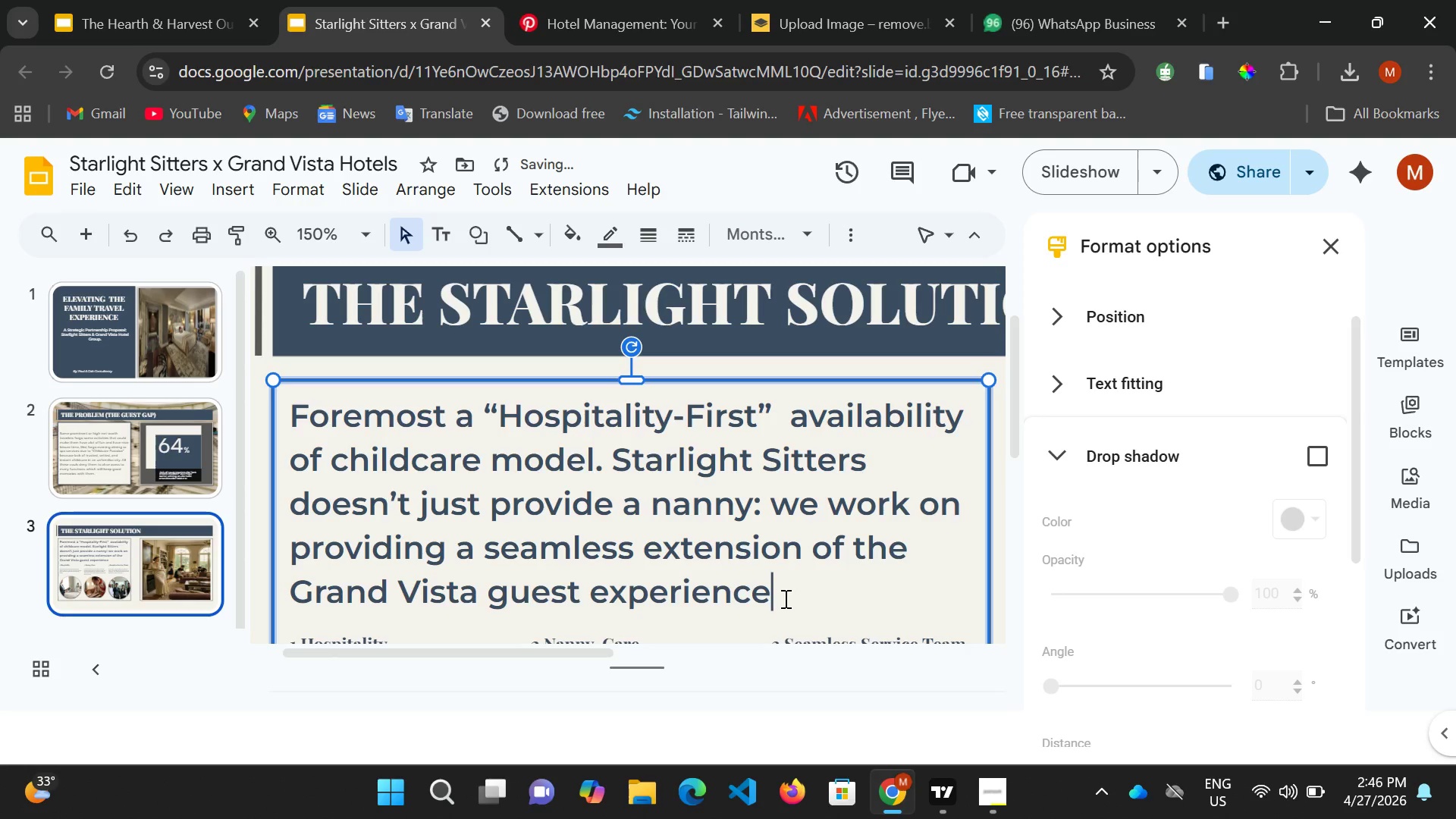 
key(Period)
 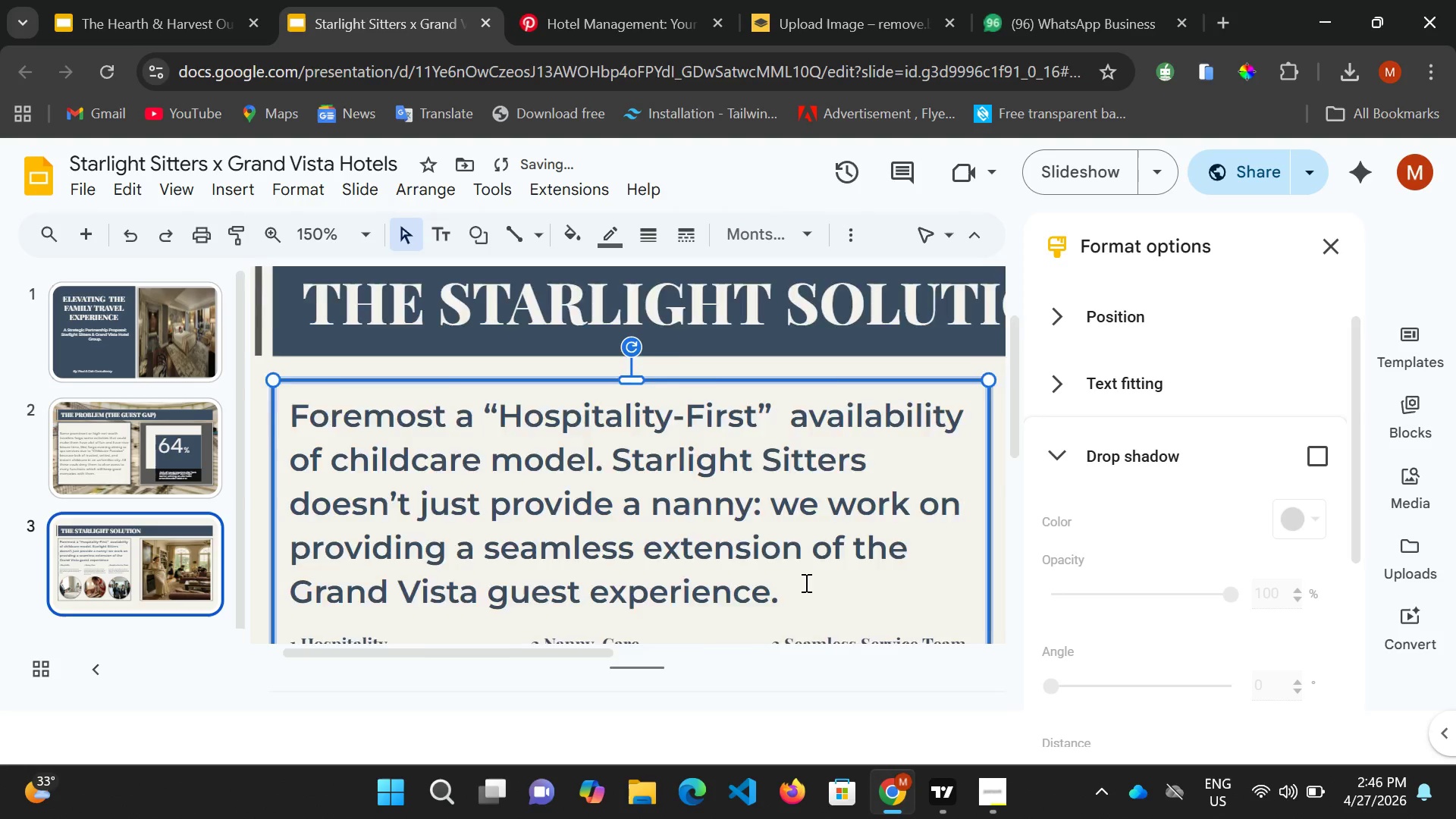 
scroll: coordinate [810, 578], scroll_direction: down, amount: 3.0
 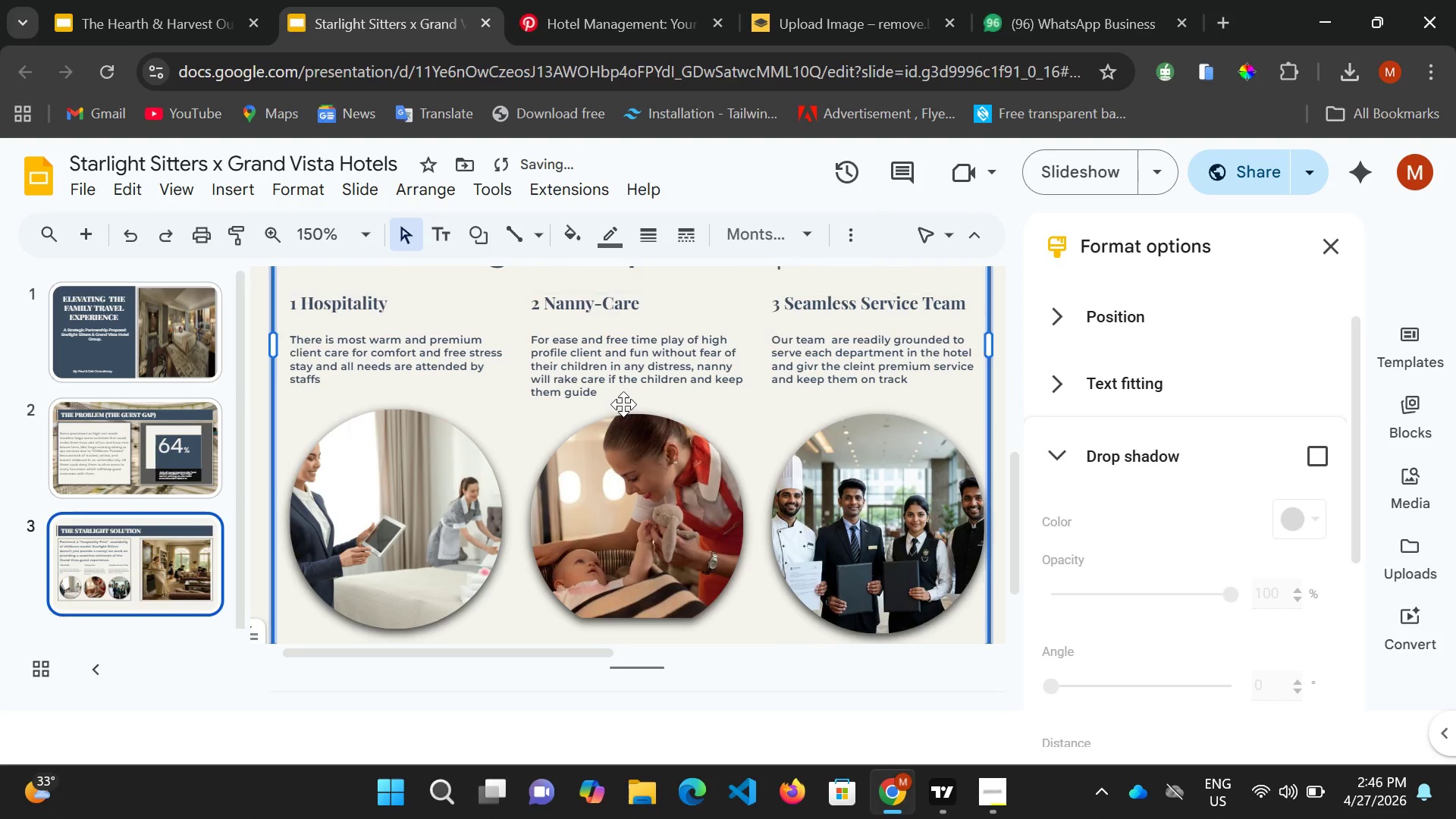 
scroll: coordinate [623, 404], scroll_direction: up, amount: 1.0
 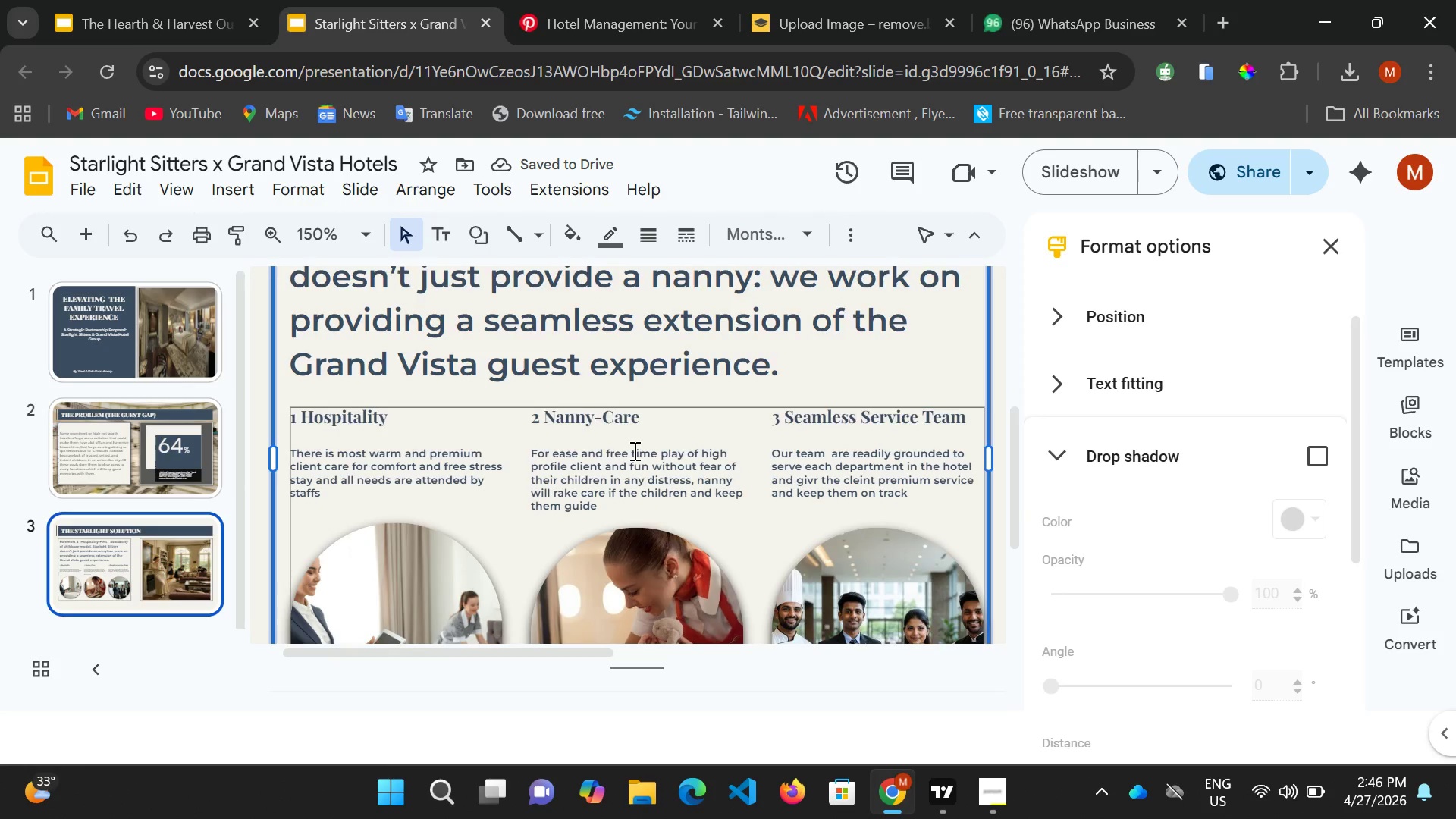 
scroll: coordinate [442, 532], scroll_direction: down, amount: 2.0
 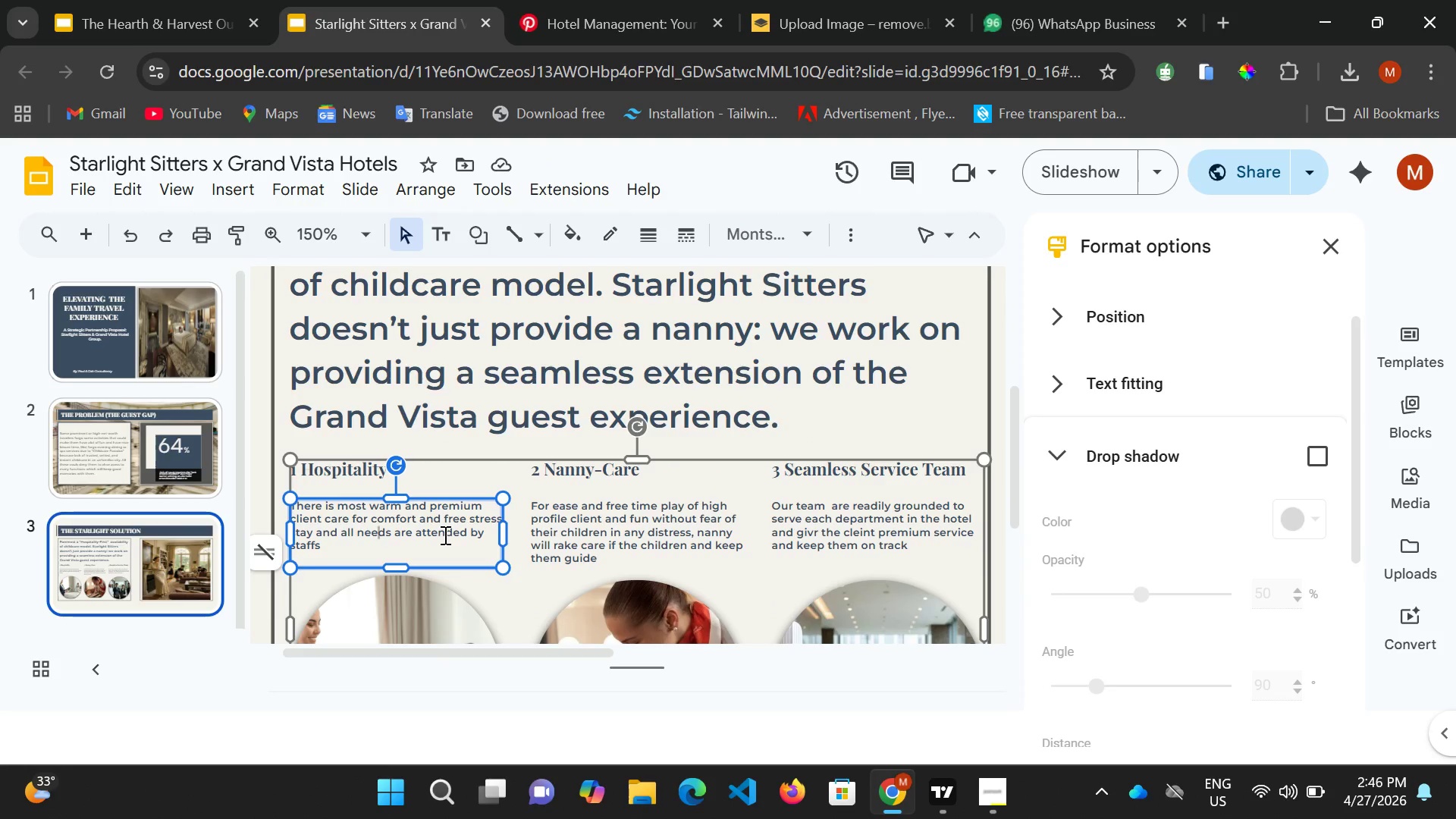 
key(Delete)
 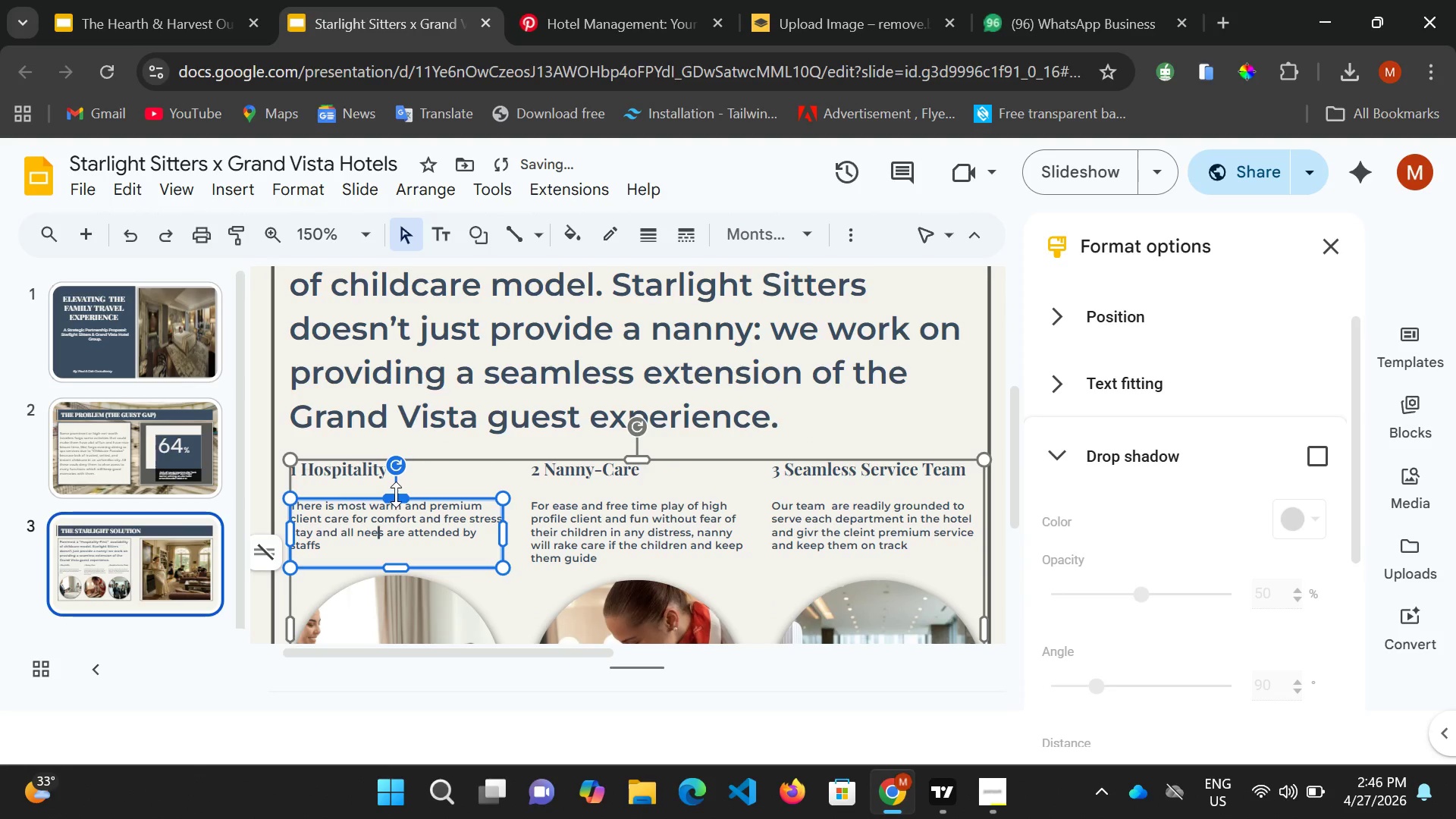 
left_click([396, 491])
 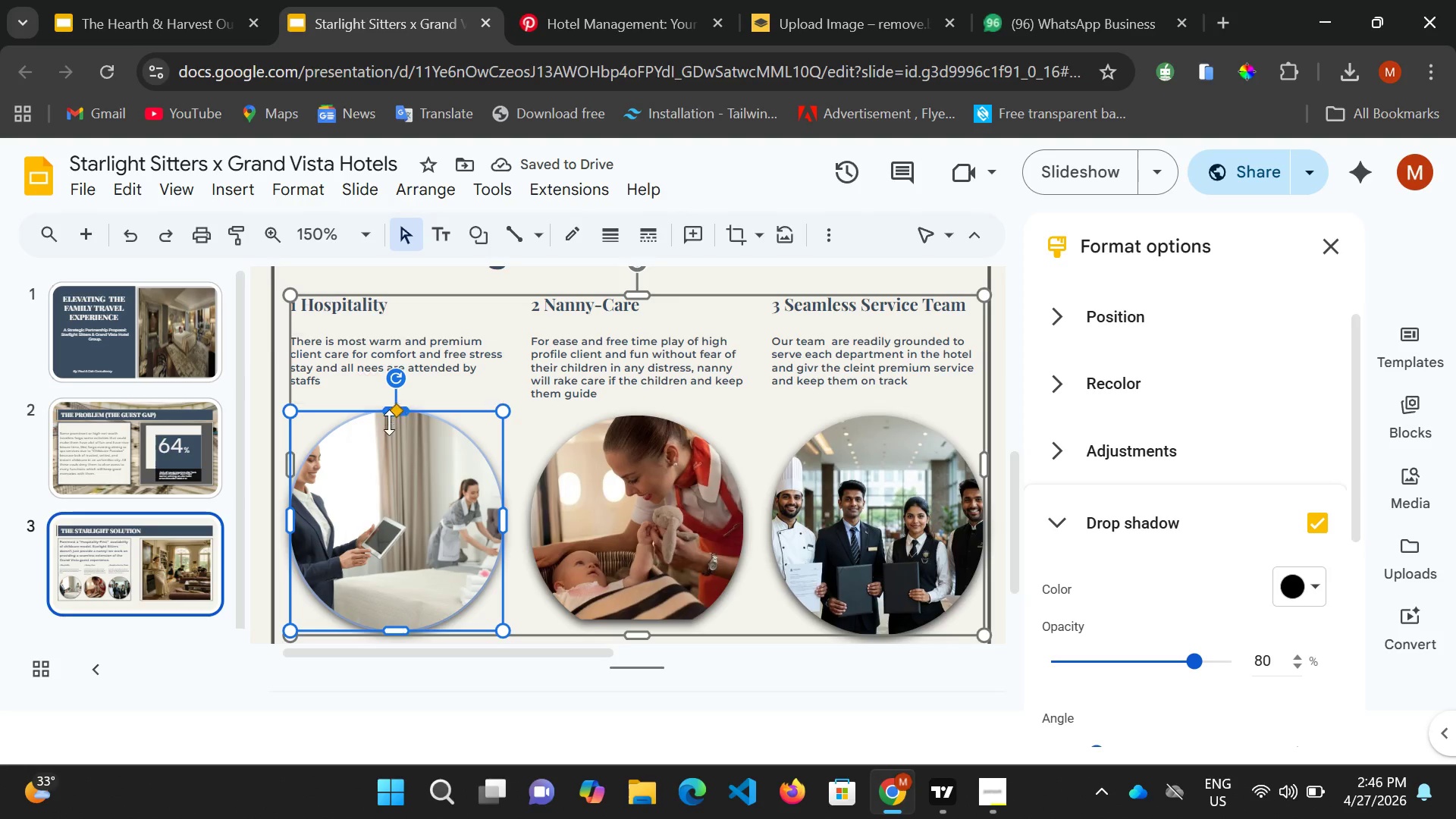 
scroll: coordinate [393, 433], scroll_direction: up, amount: 1.0
 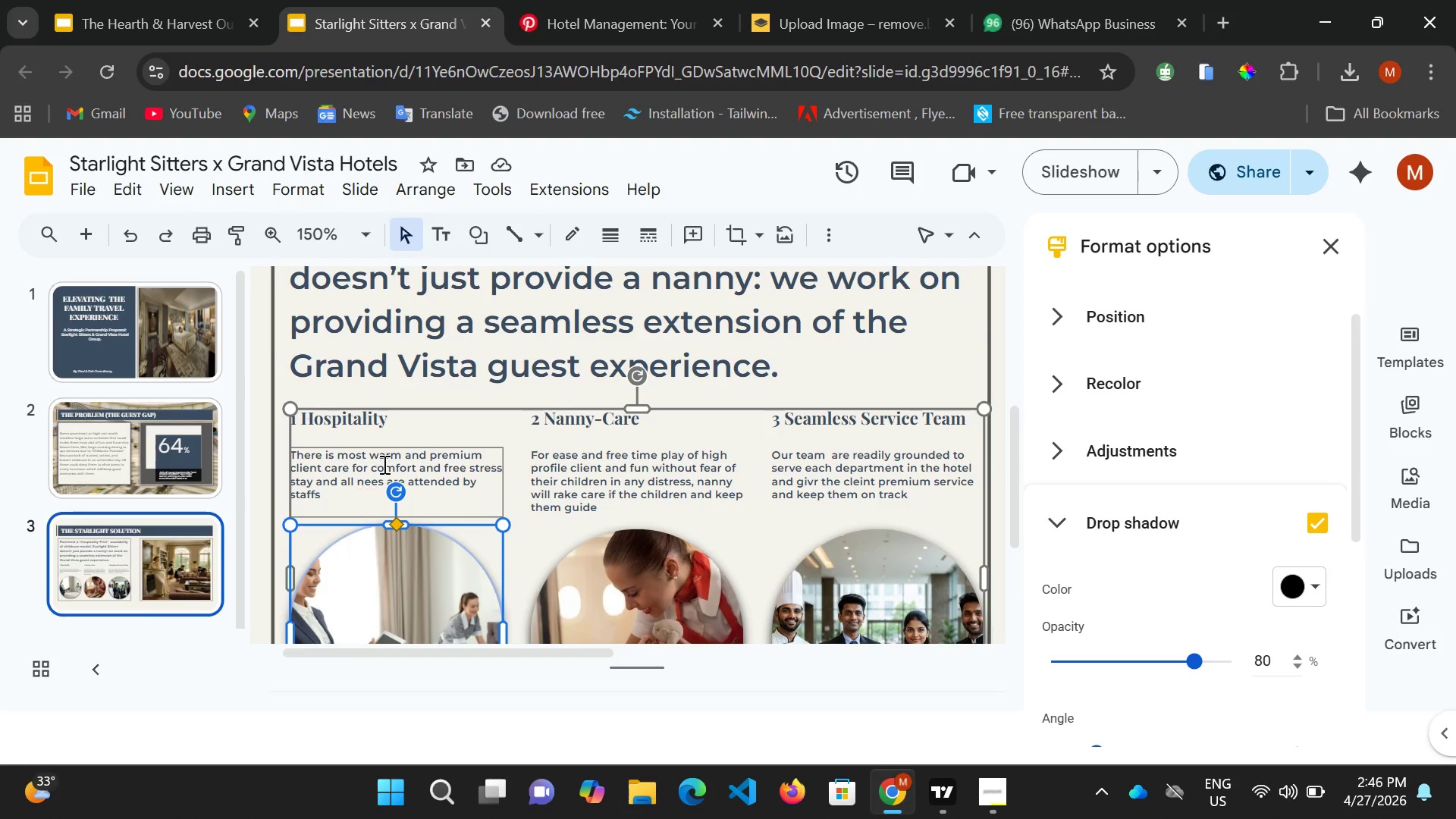 
left_click([383, 464])
 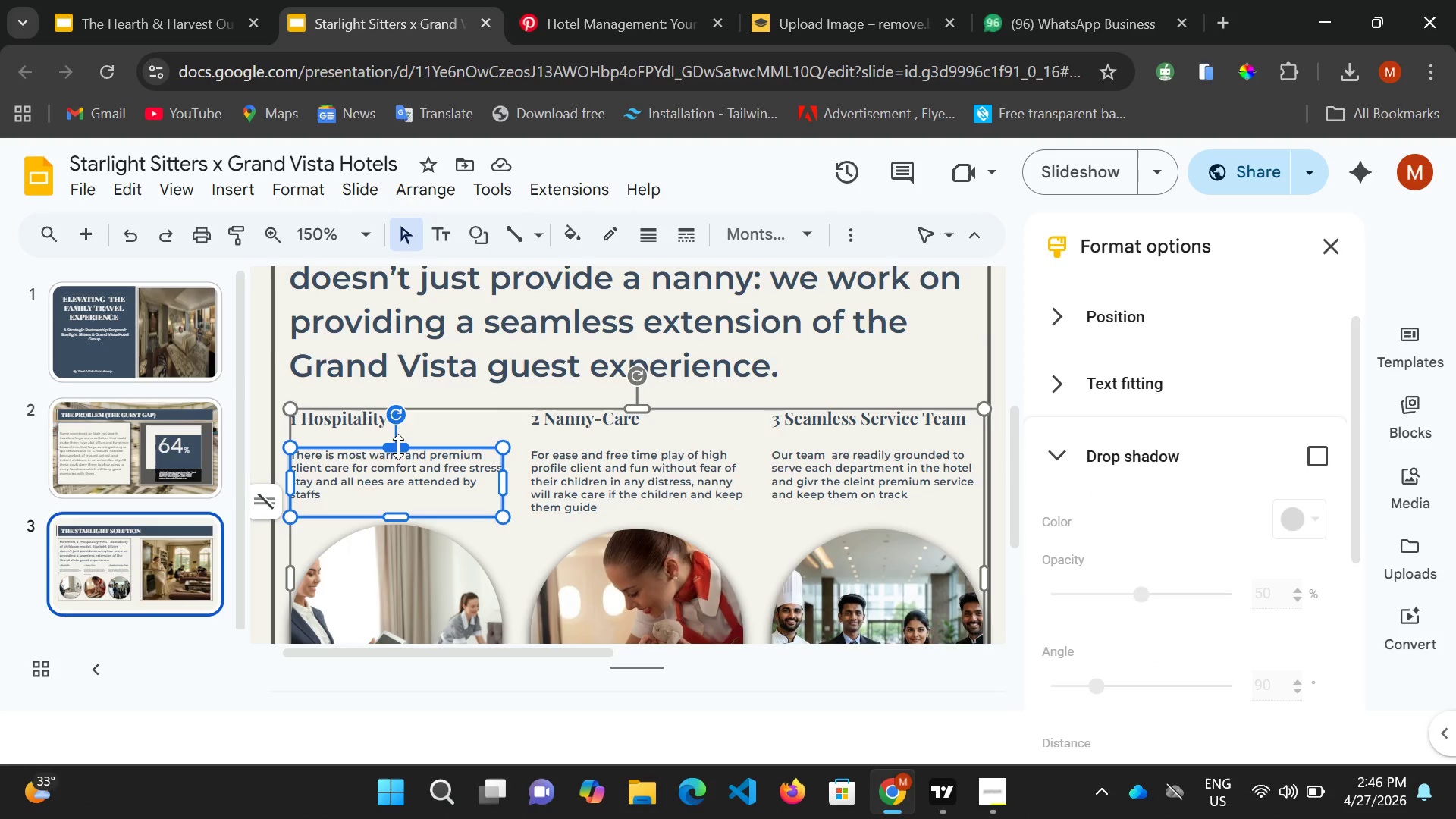 
left_click([397, 447])
 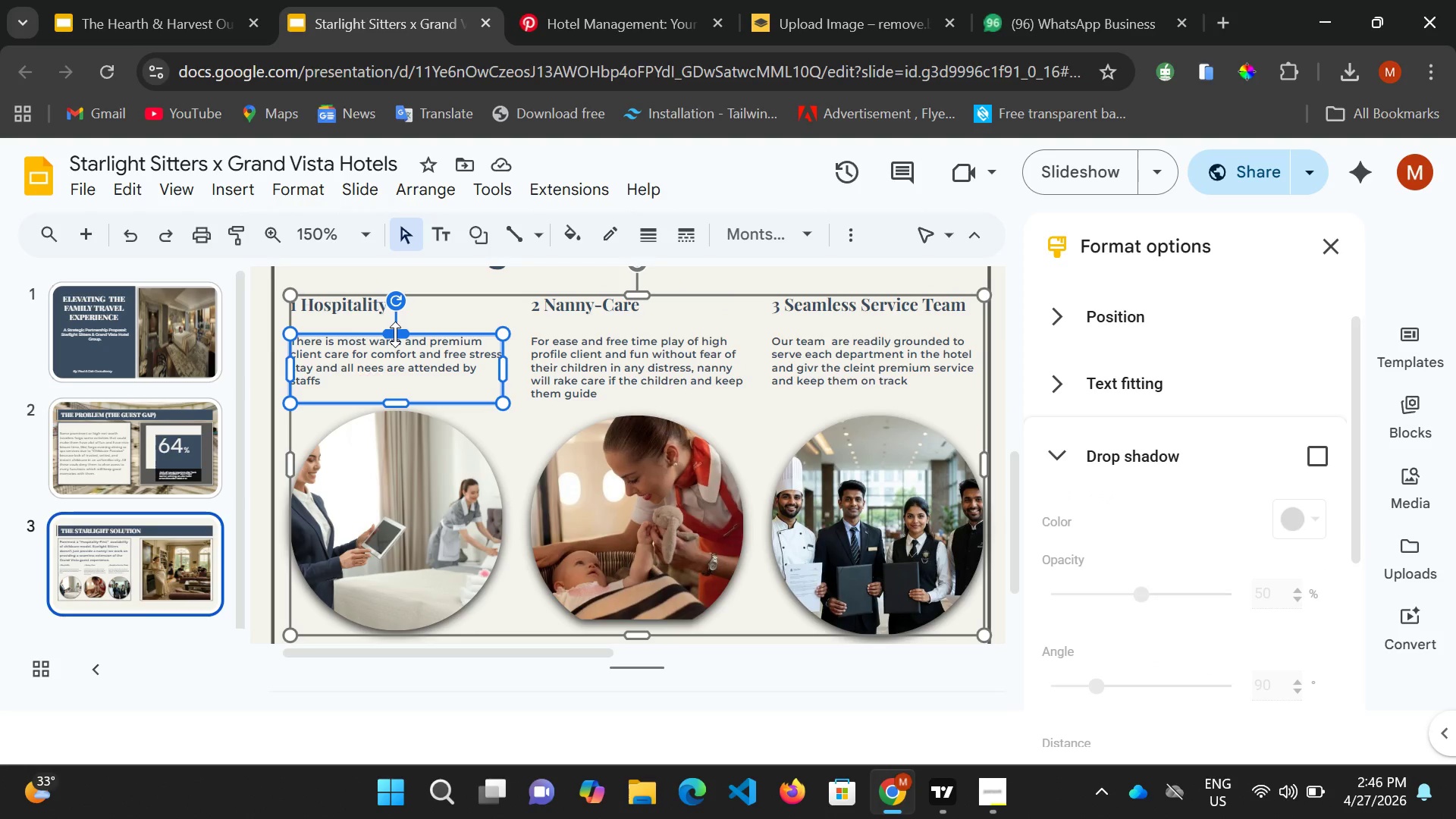 
left_click([395, 334])
 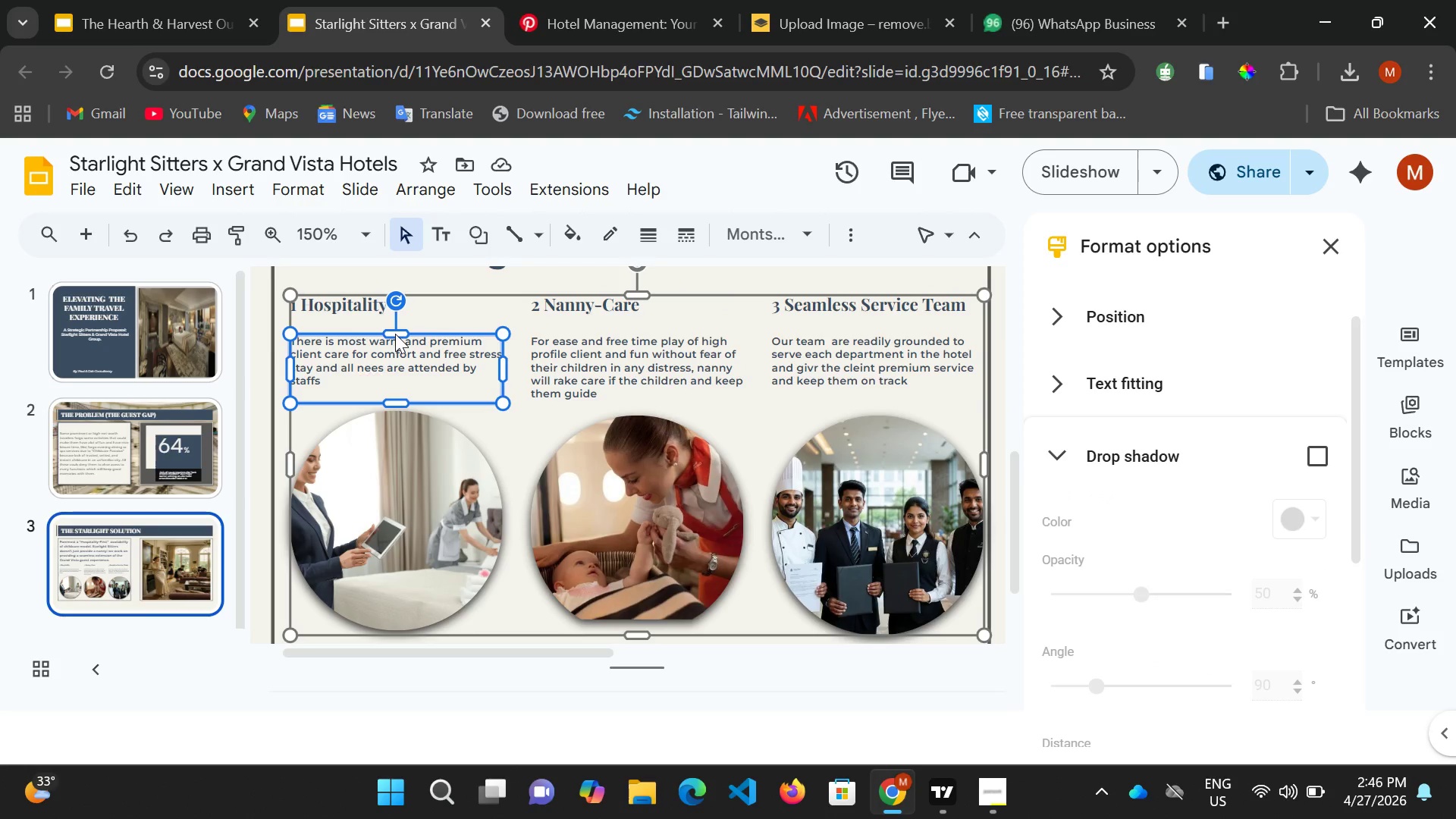 
key(Delete)
 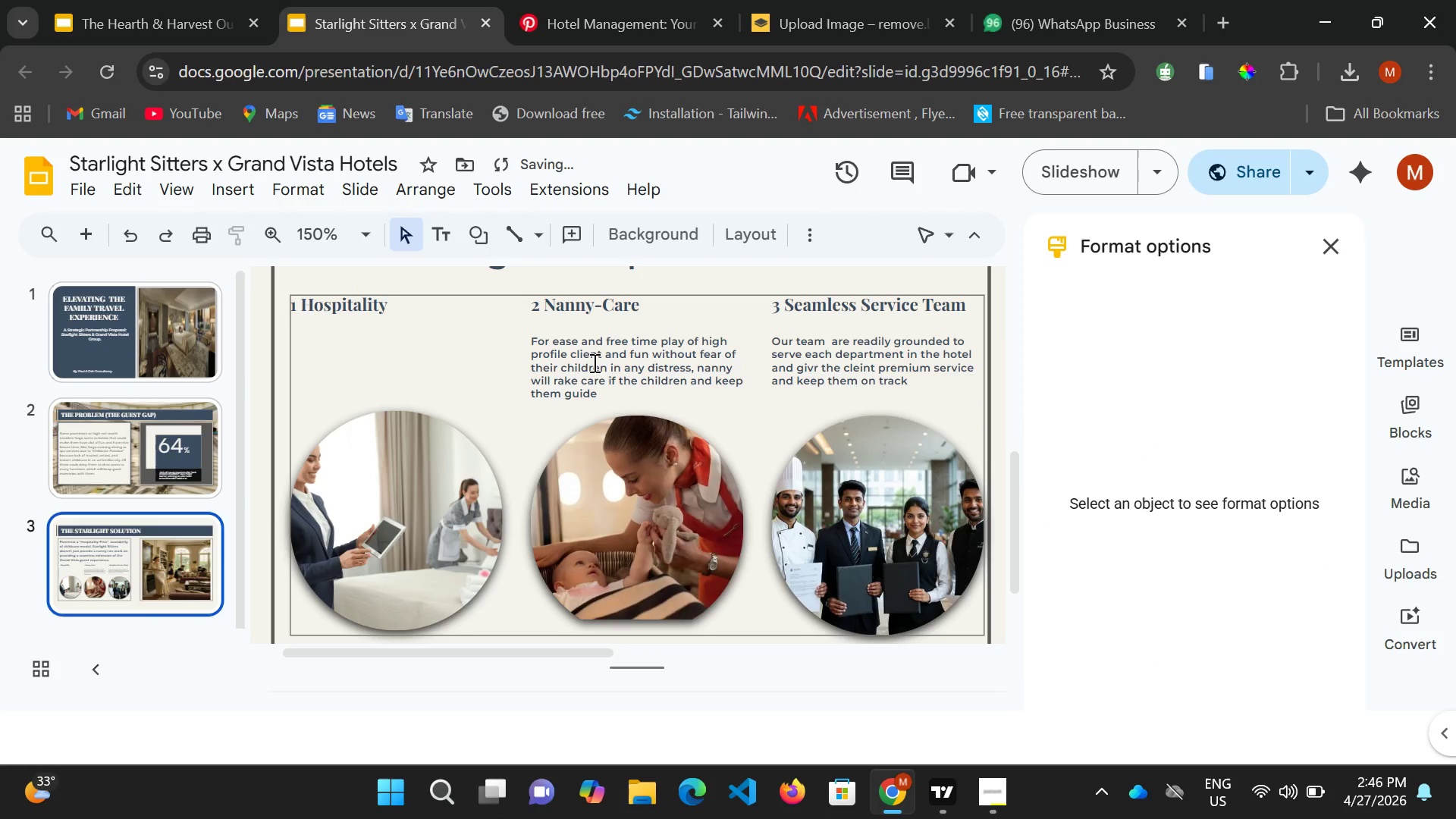 
left_click([595, 362])
 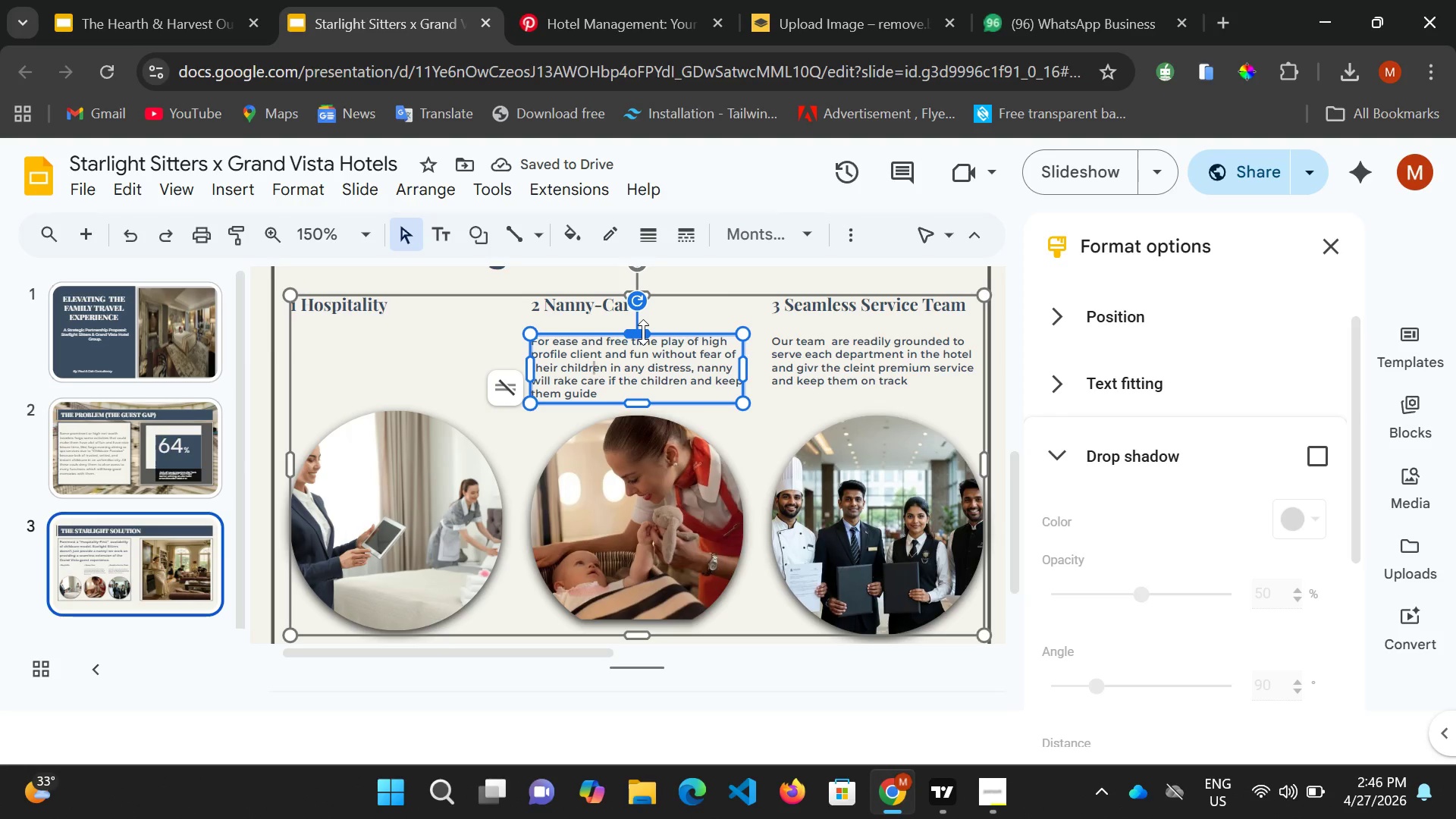 
left_click([639, 330])
 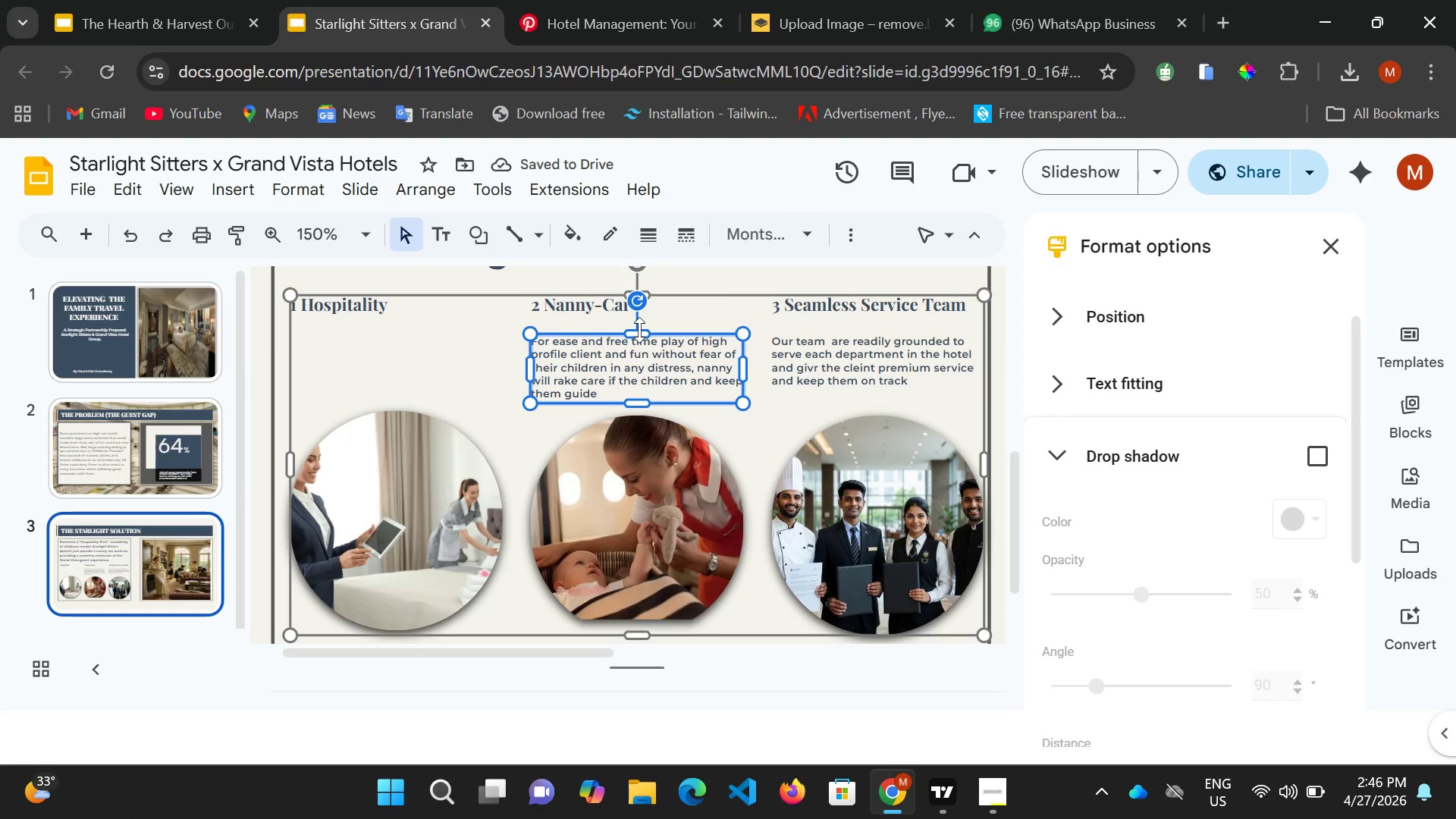 
key(Delete)
 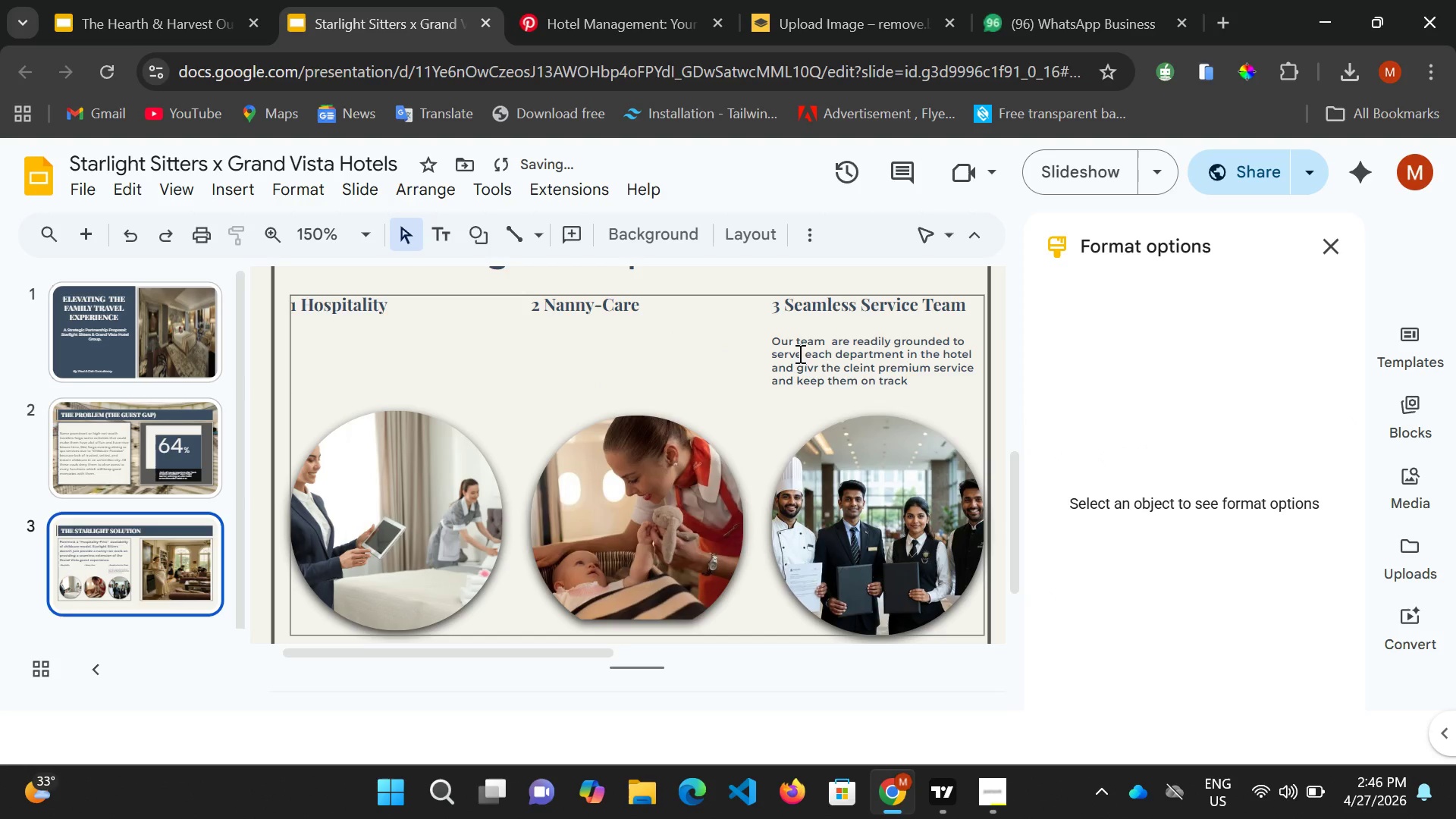 
left_click([799, 353])
 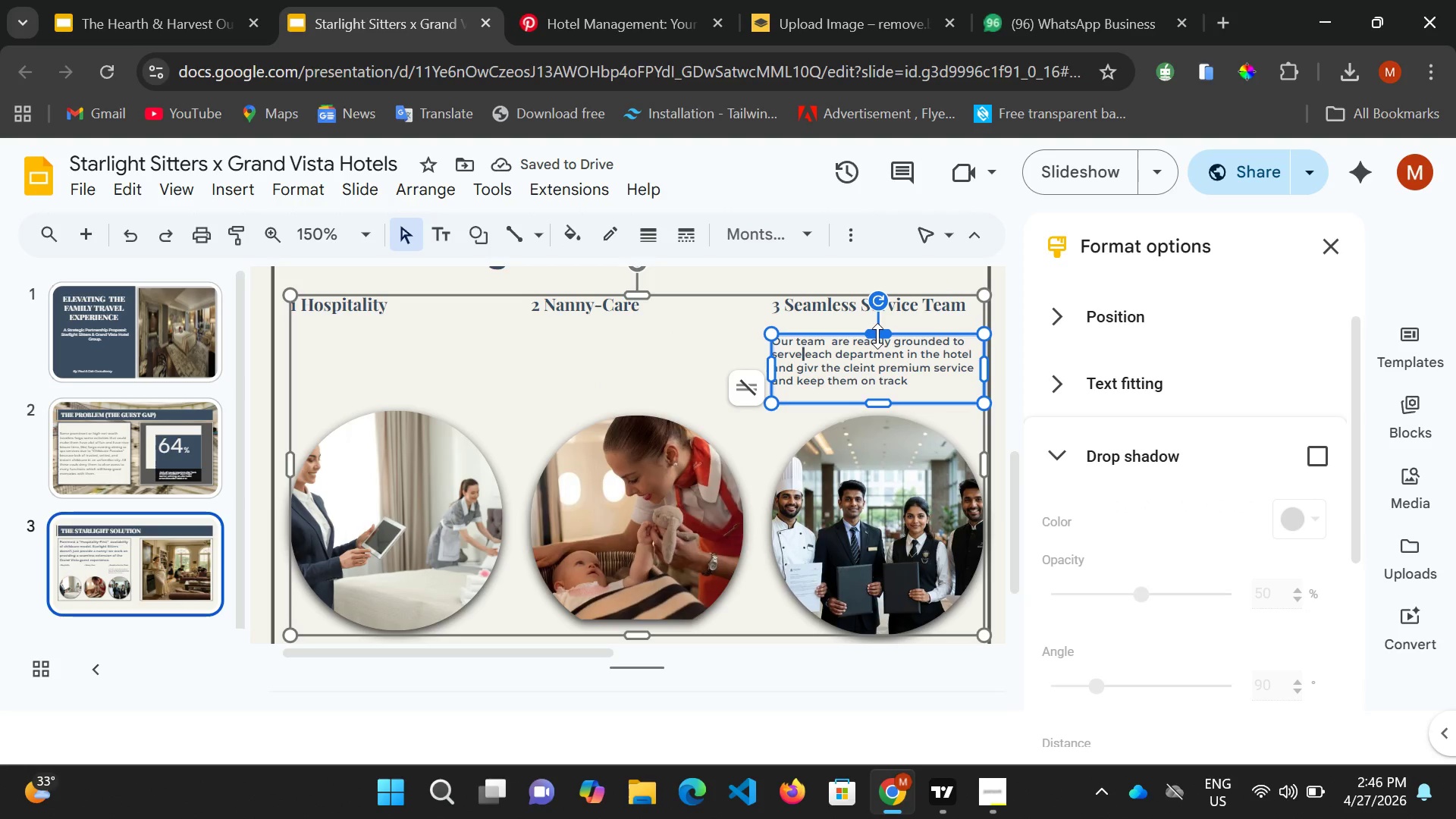 
left_click([877, 336])
 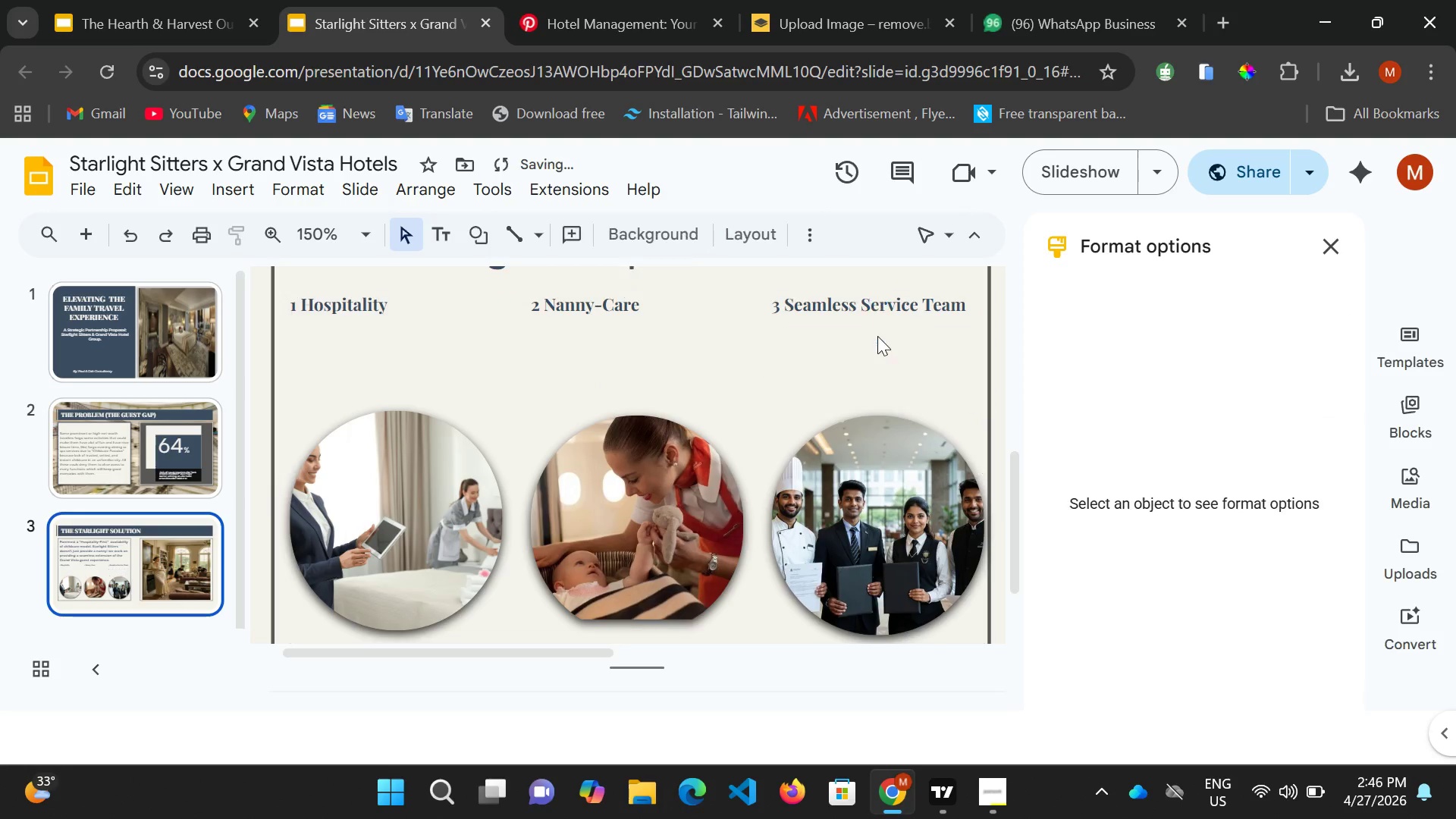 
key(Delete)
 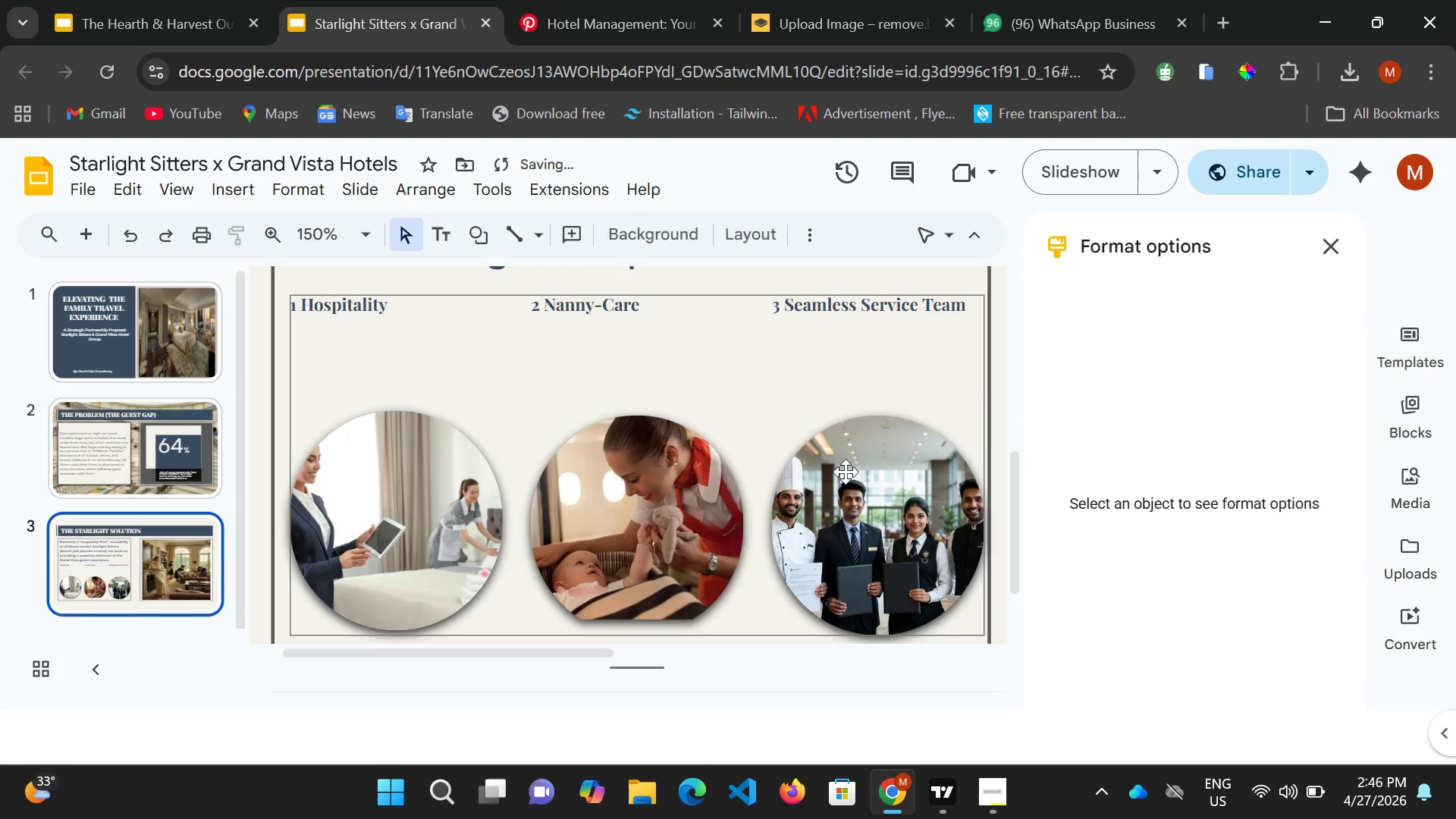 
left_click([846, 472])
 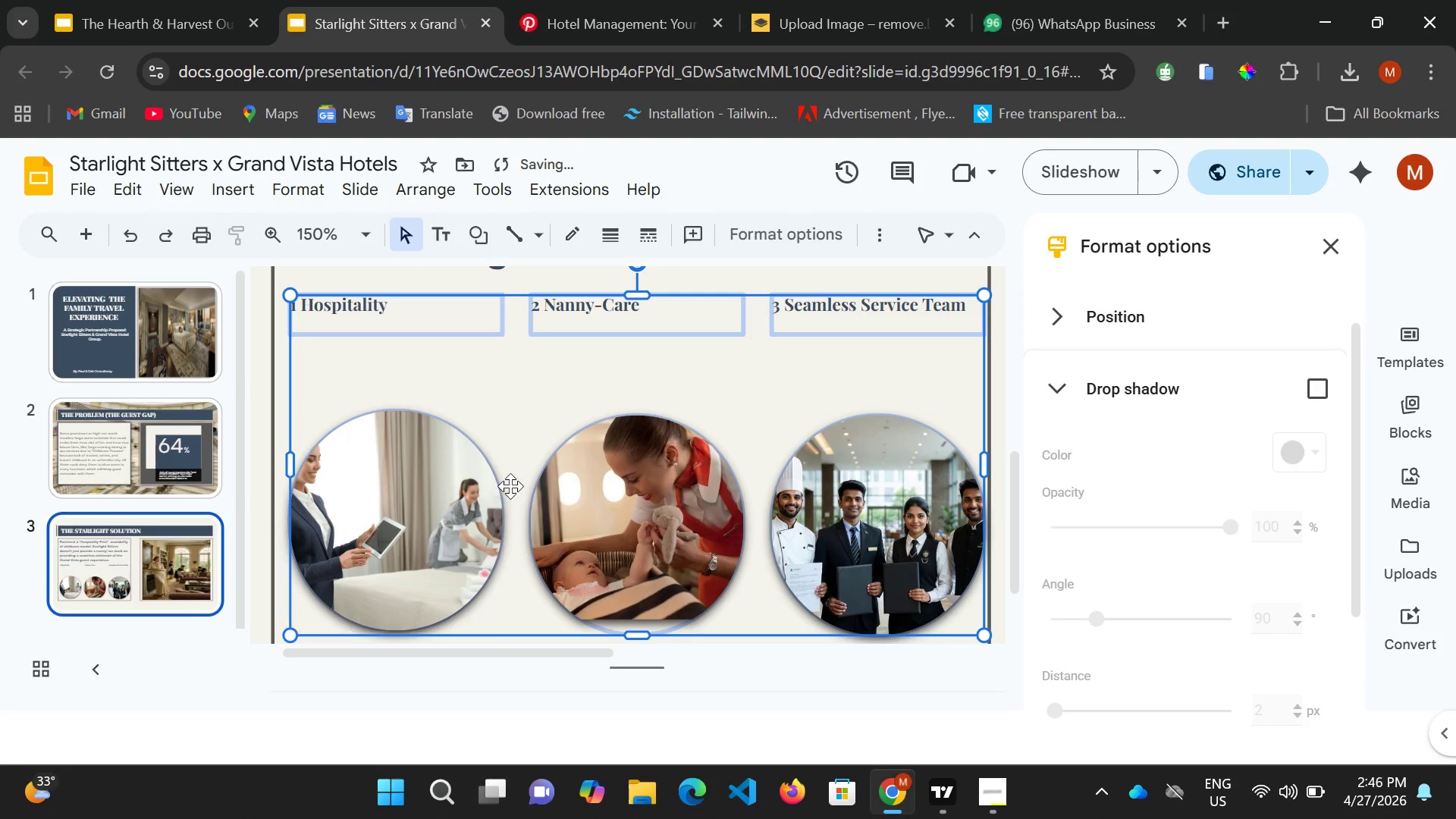 
scroll: coordinate [512, 496], scroll_direction: down, amount: 1.0
 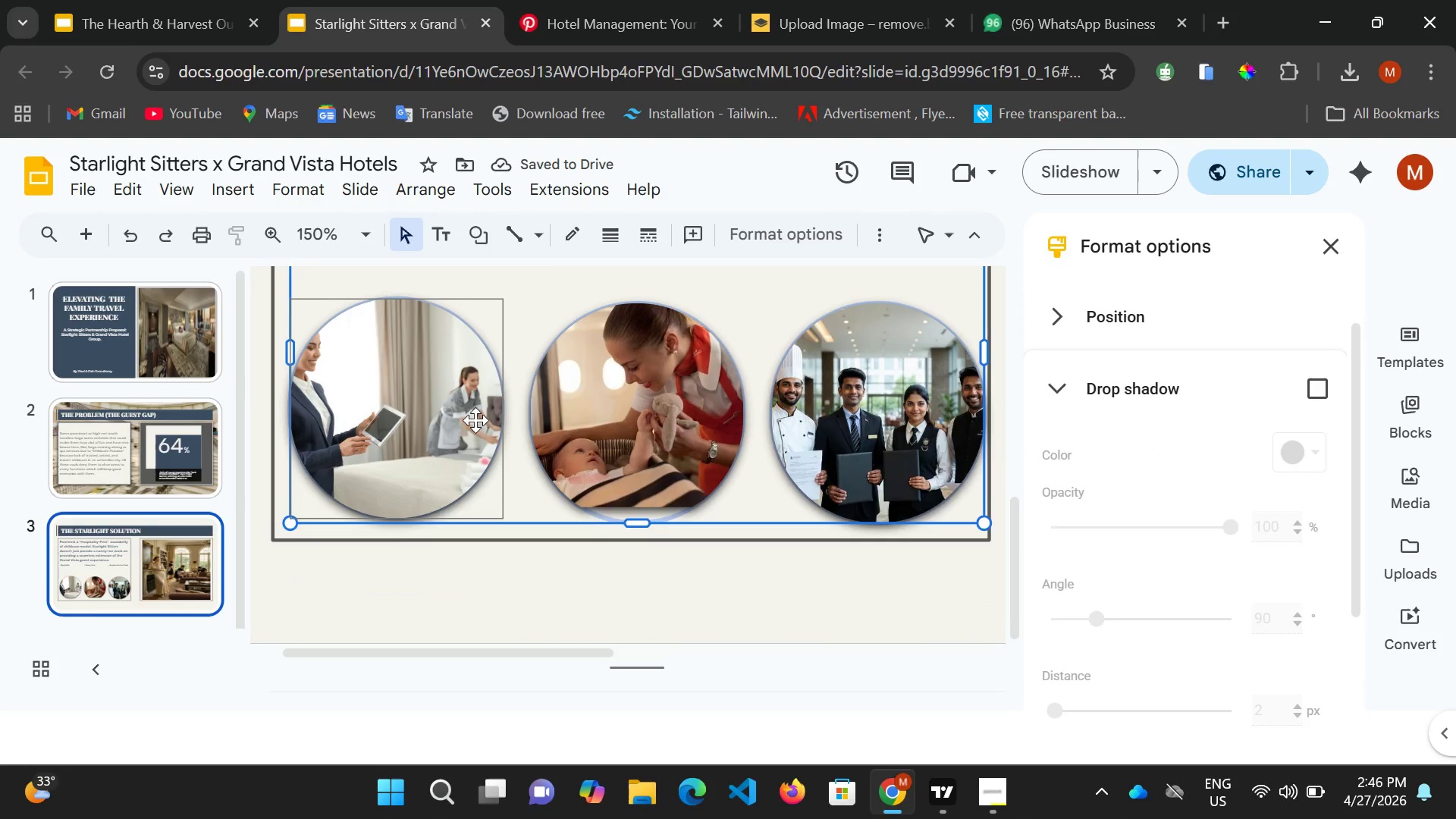 
scroll: coordinate [475, 420], scroll_direction: up, amount: 1.0
 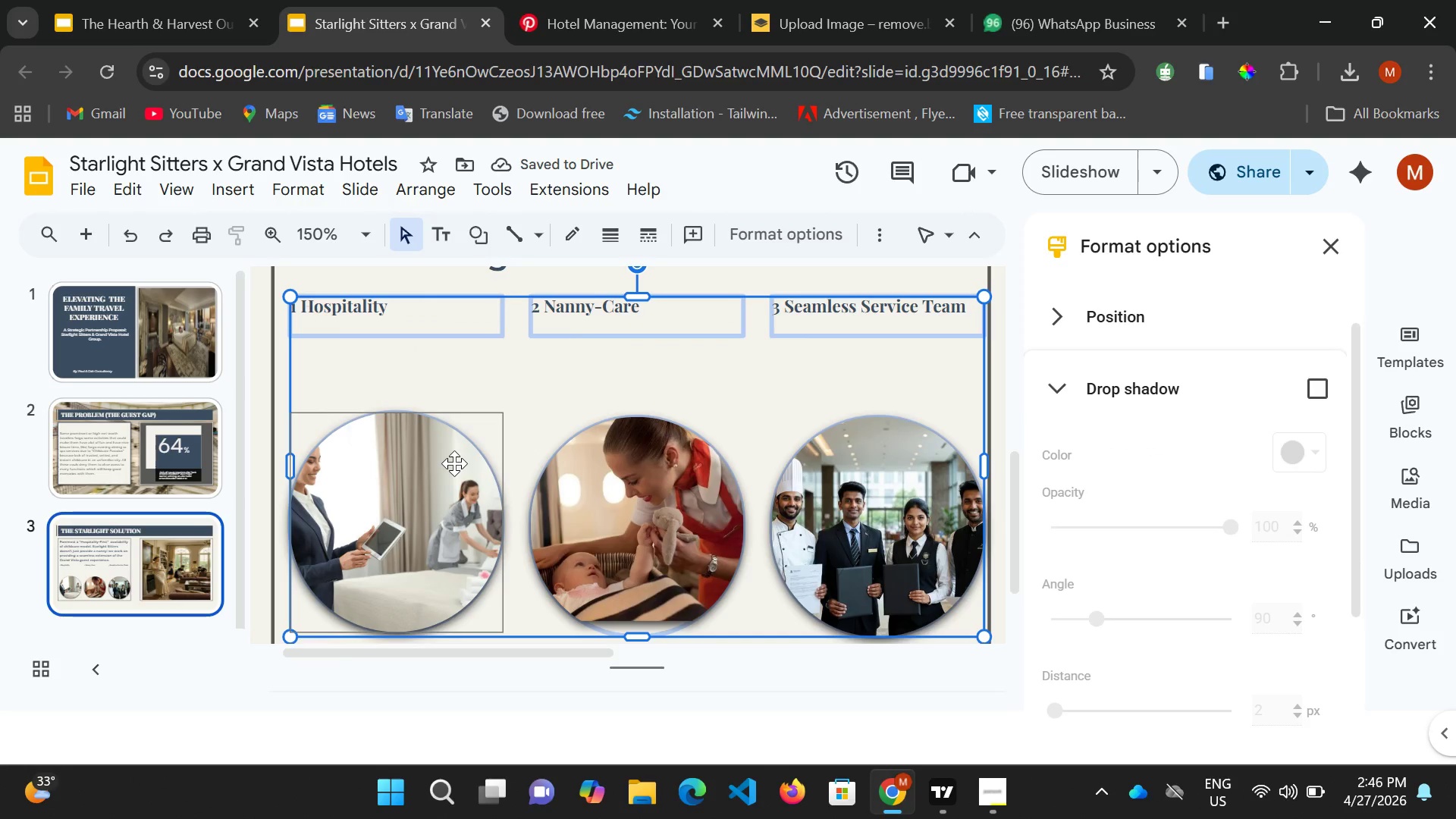 
left_click([454, 463])
 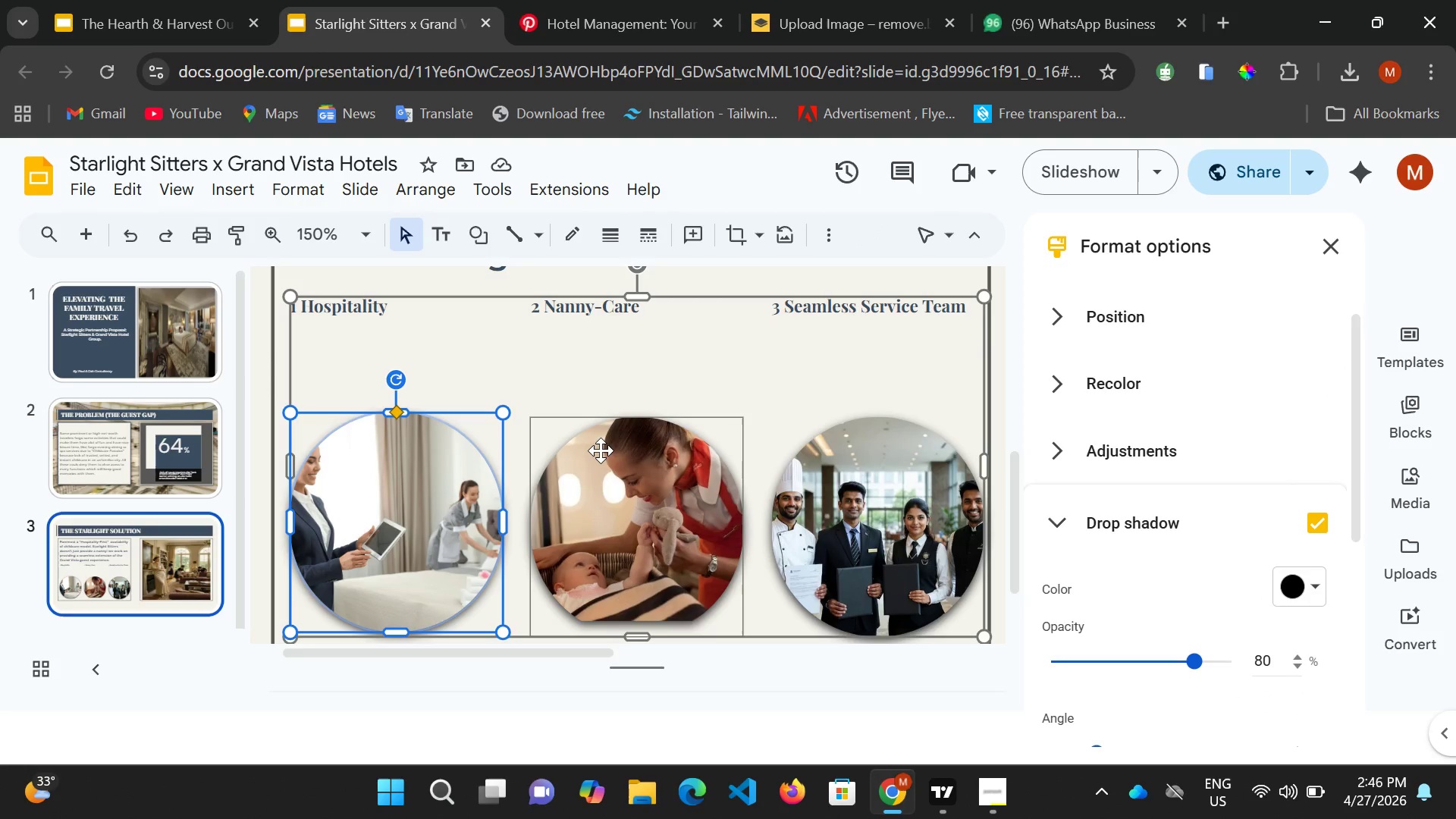 
hold_key(key=ShiftLeft, duration=0.38)
left_click([601, 450])
 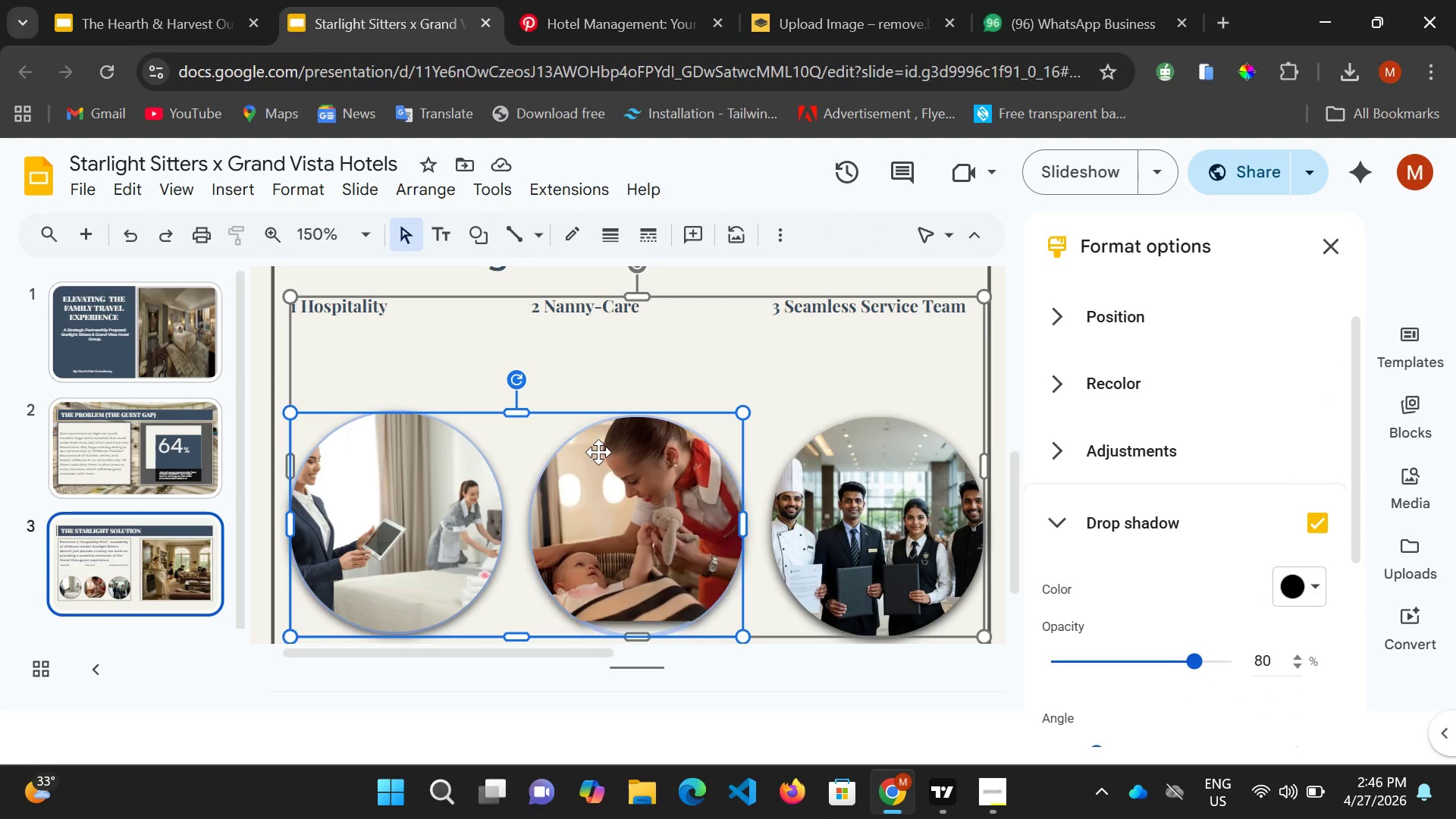 
hold_key(key=ShiftLeft, duration=0.36)
left_click([838, 477])
 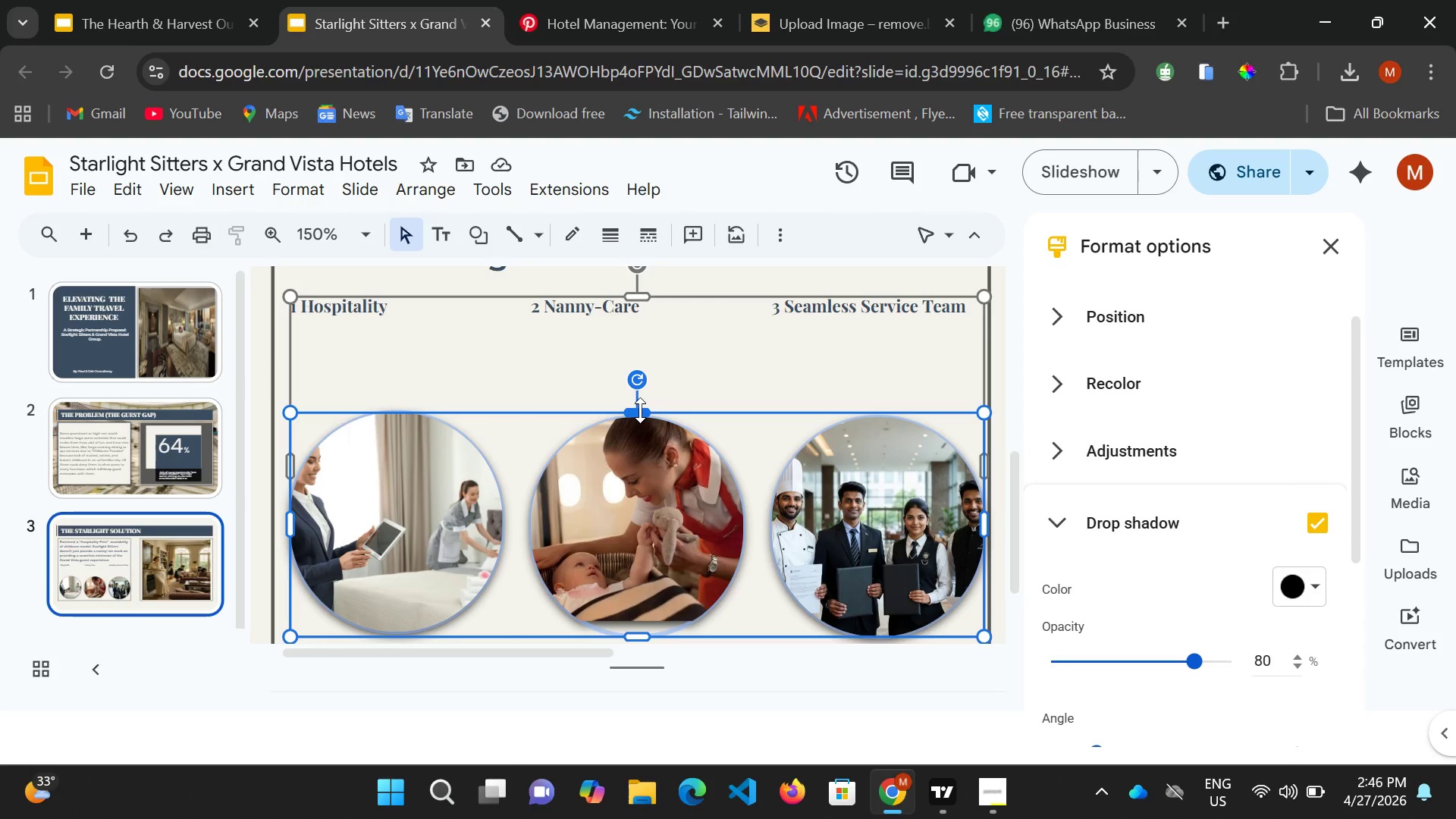 
left_click_drag(start_coordinate=[640, 410], to_coordinate=[643, 370])
 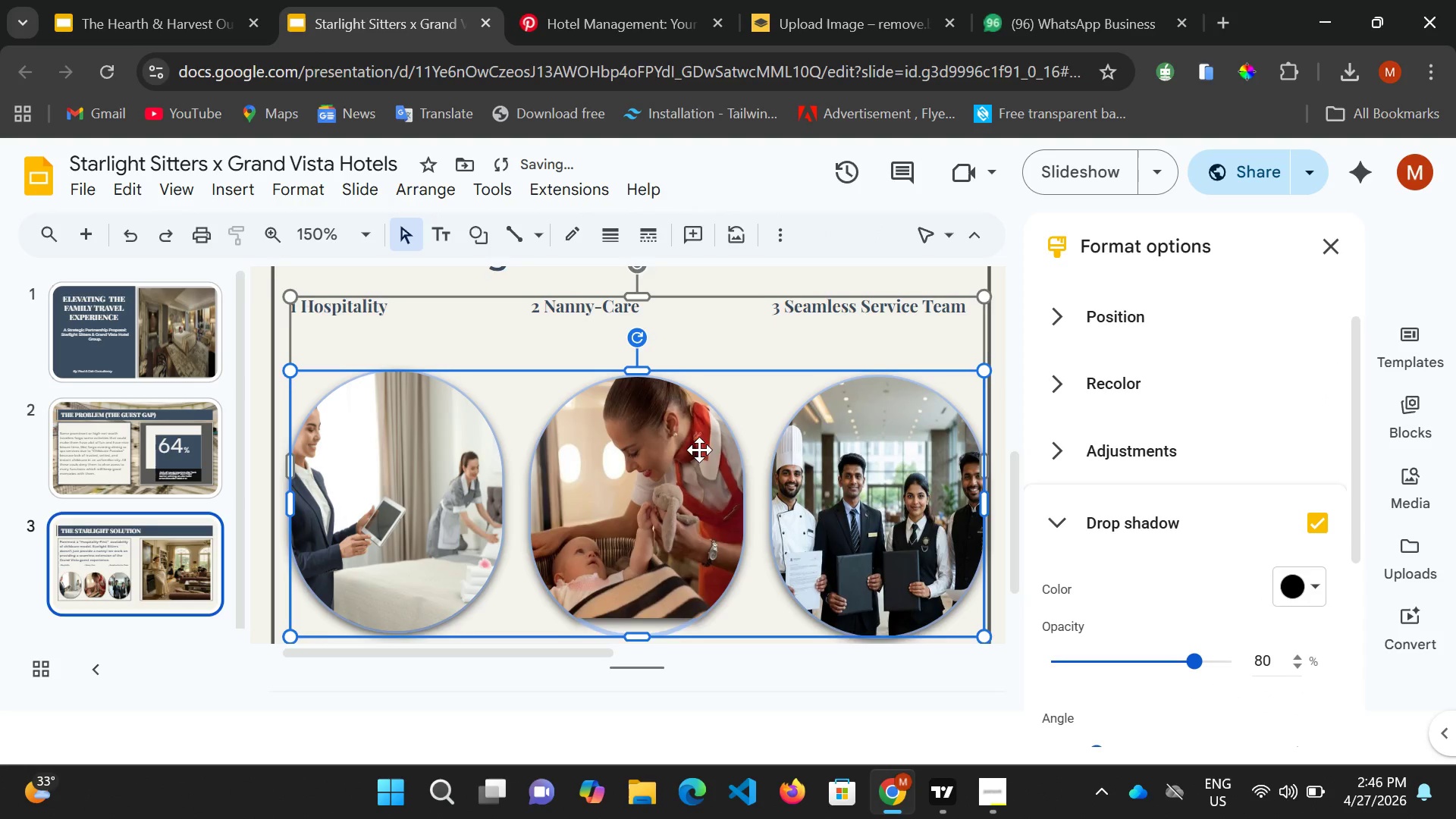 
scroll: coordinate [708, 460], scroll_direction: down, amount: 2.0
 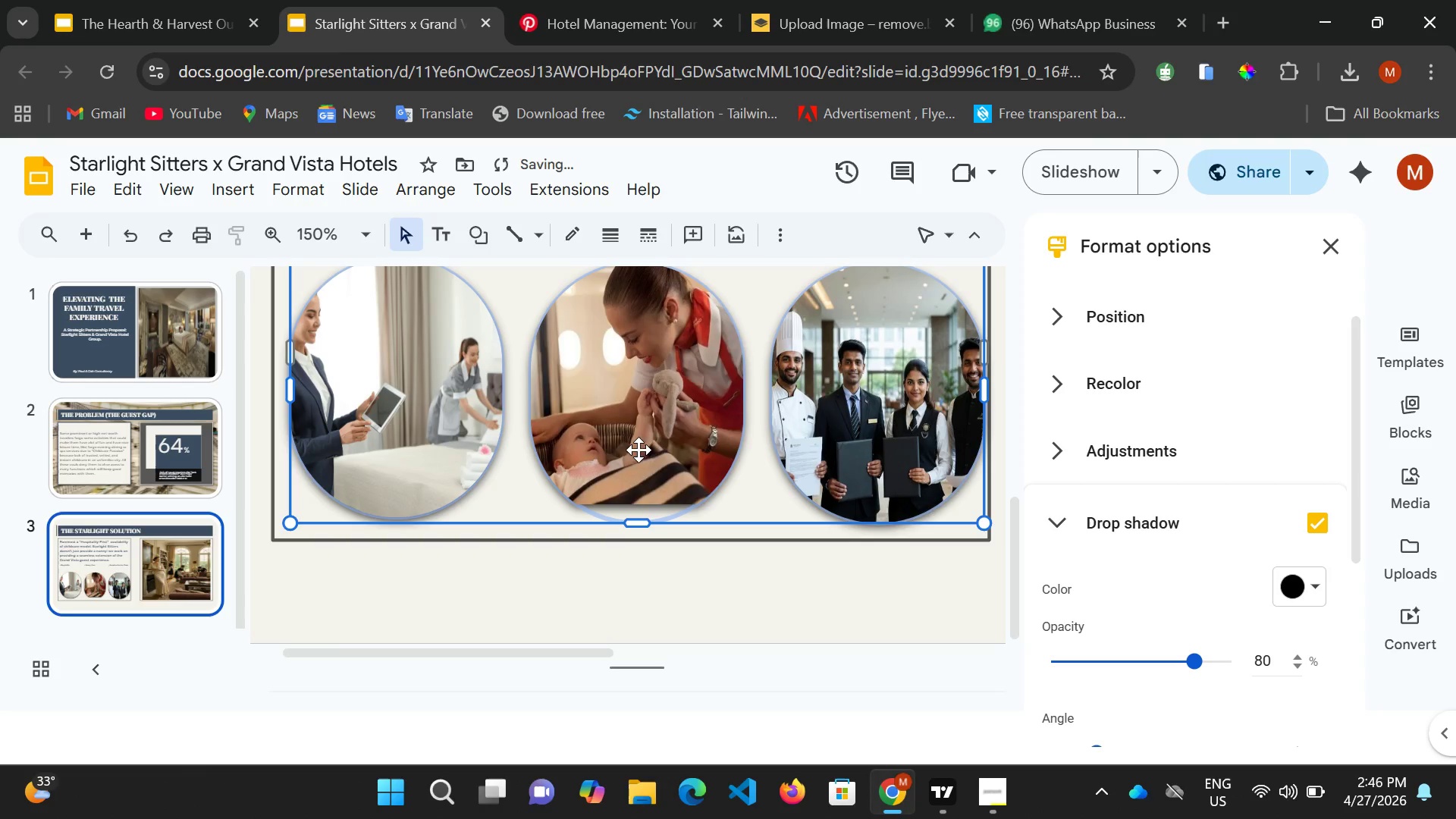 
scroll: coordinate [647, 474], scroll_direction: none, amount: 0.0
 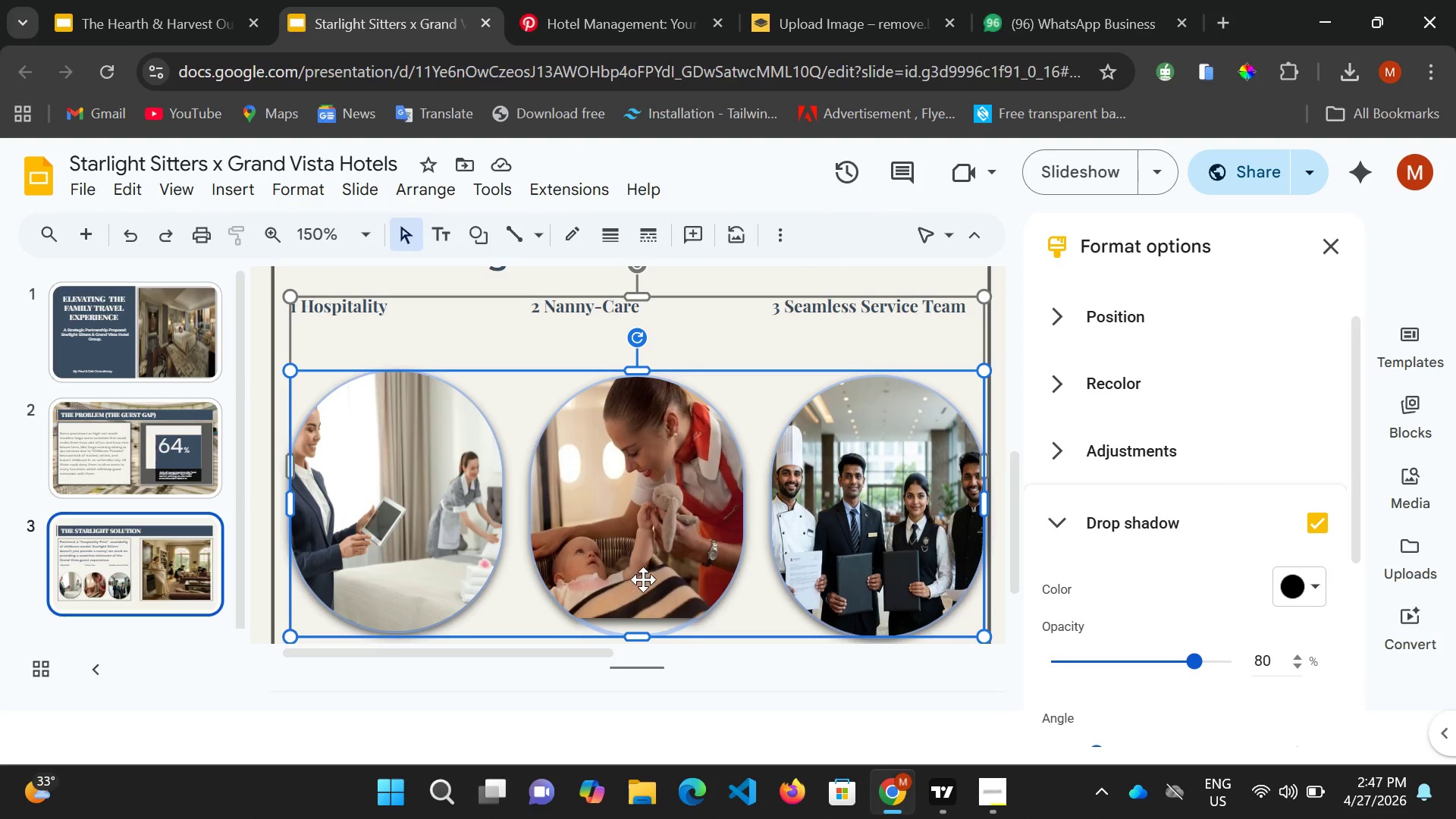 
wait(5.25)
 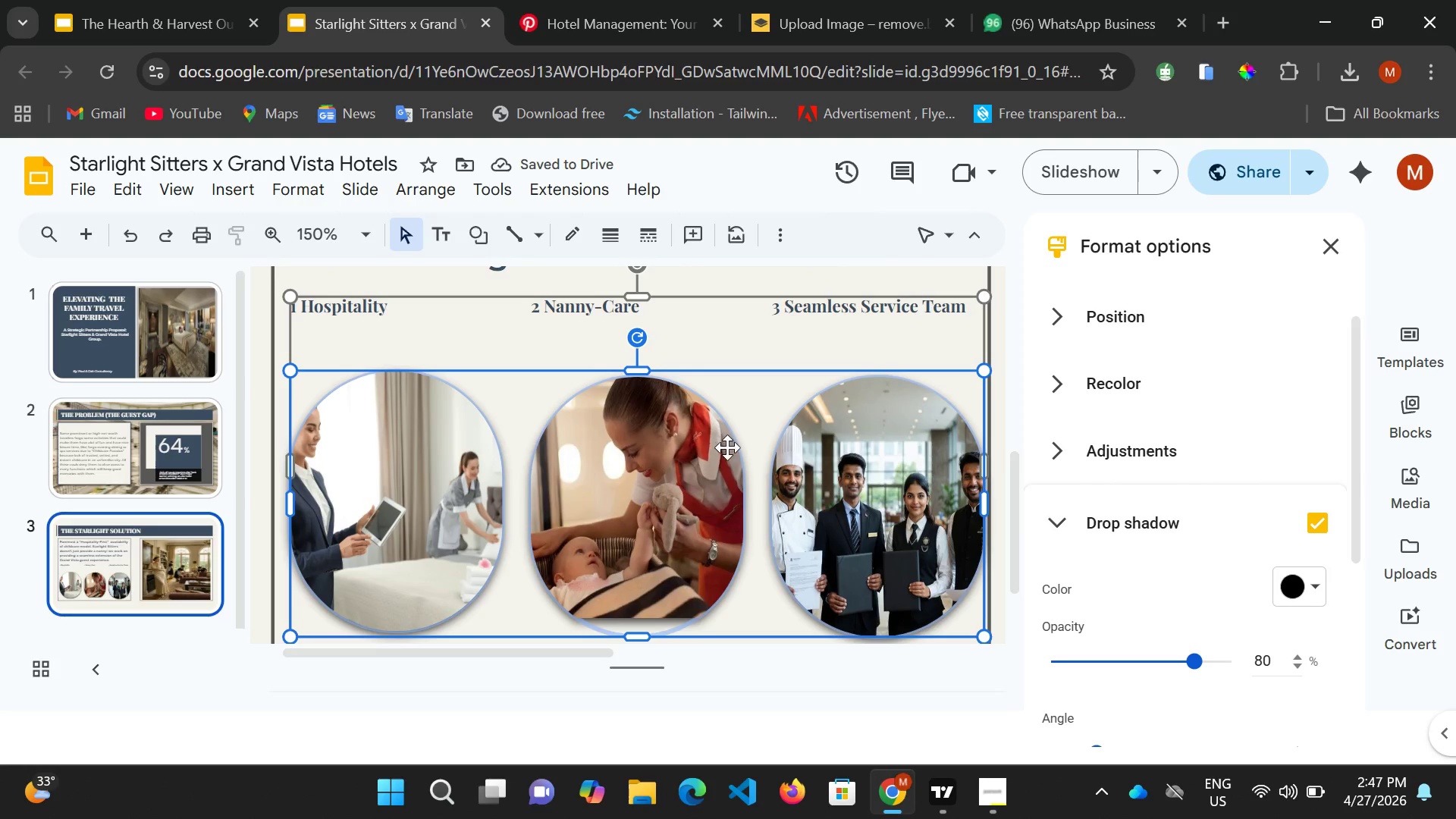 
scroll: coordinate [660, 554], scroll_direction: down, amount: 1.0
 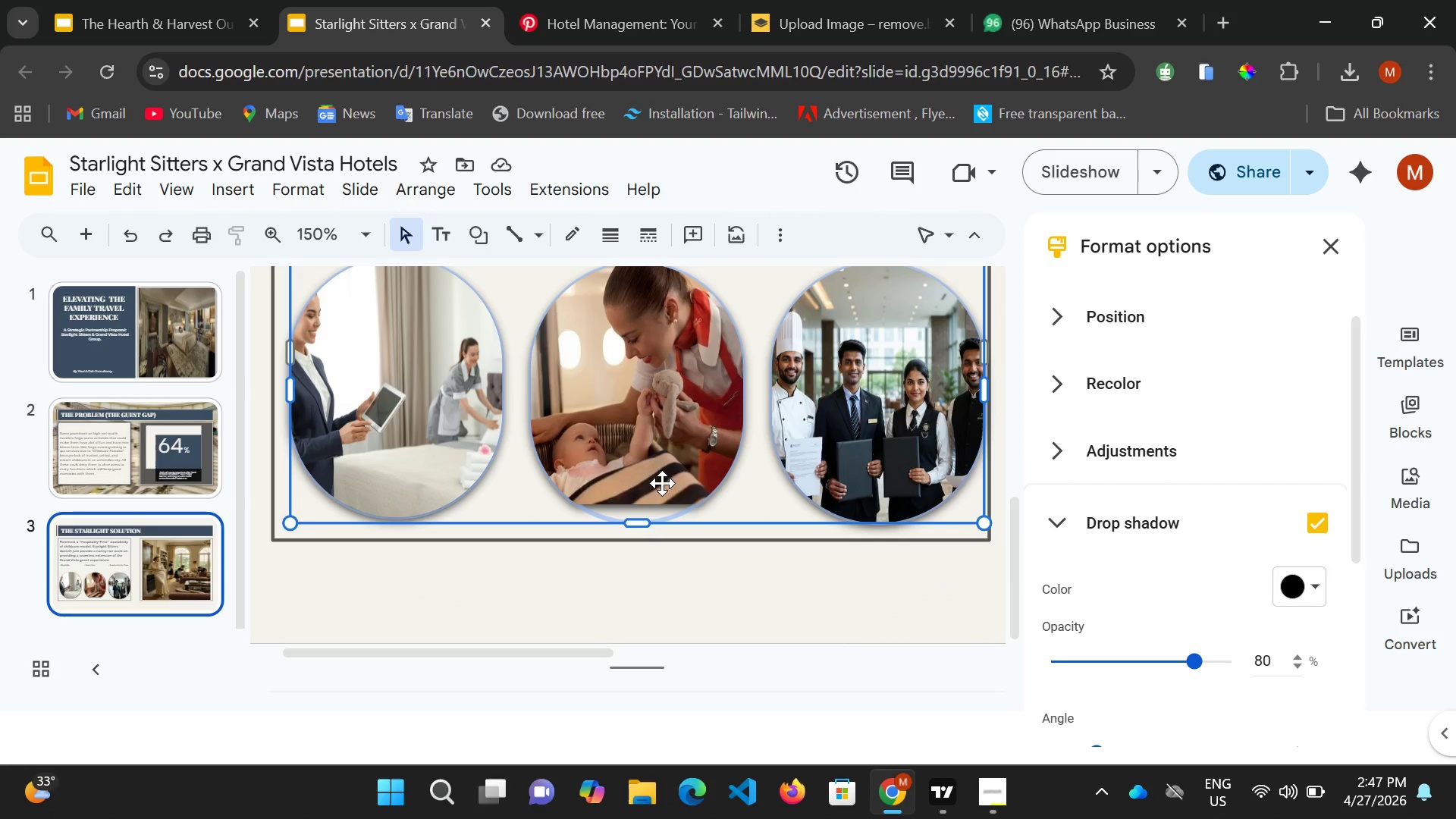 
double_click([662, 482])
 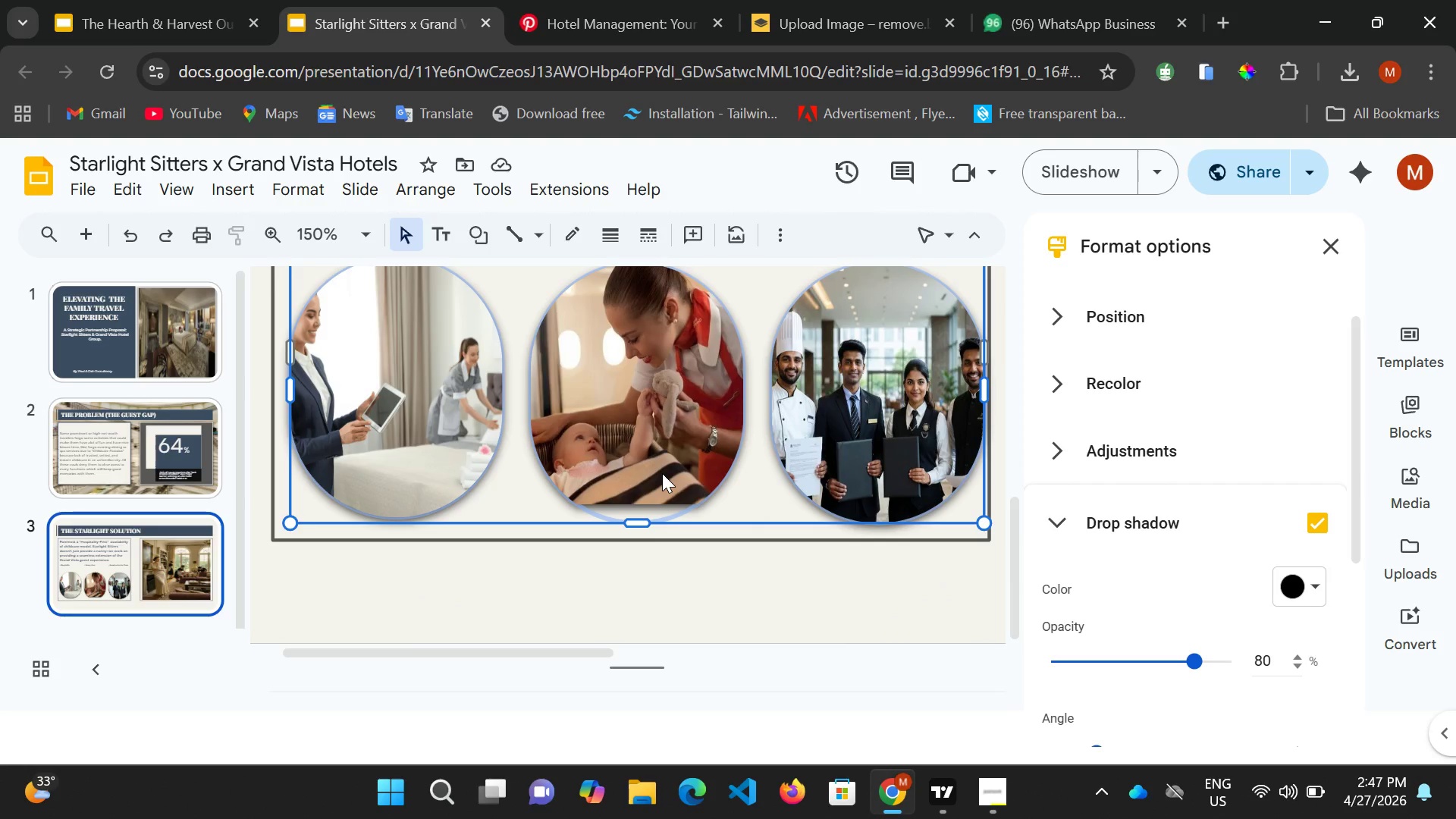 
left_click([662, 473])
 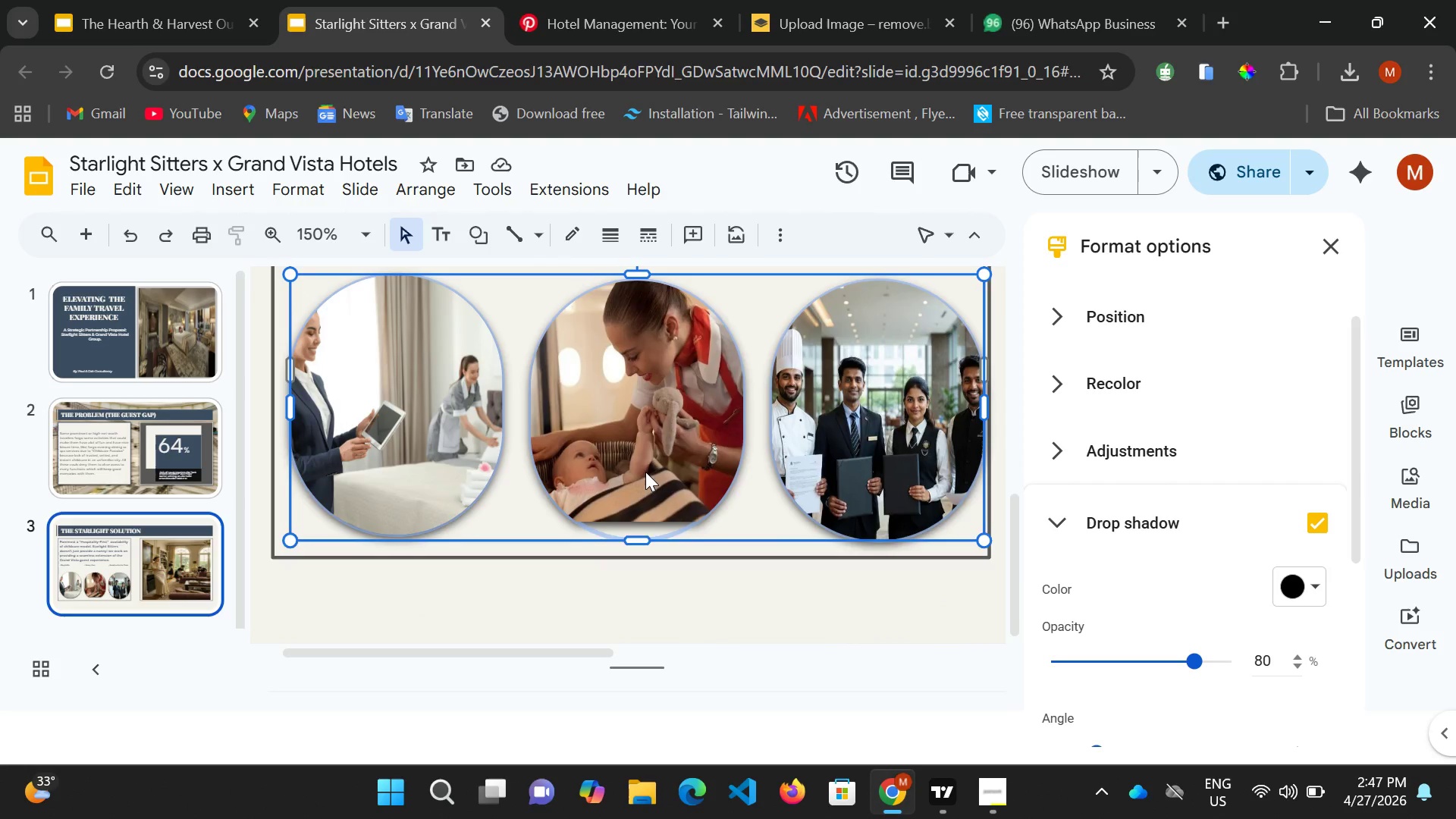 
scroll: coordinate [645, 472], scroll_direction: up, amount: 2.0
 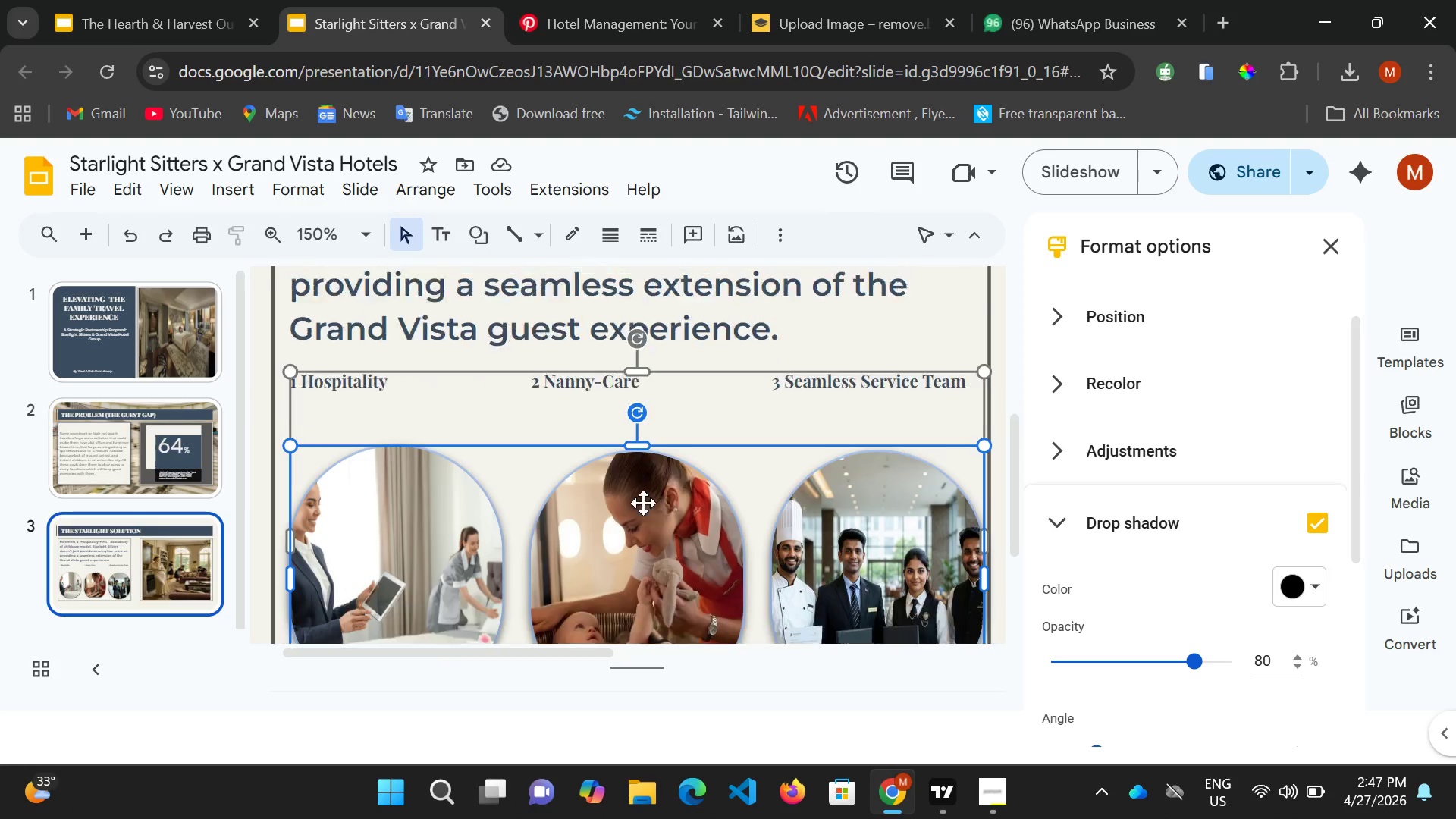 
scroll: coordinate [643, 500], scroll_direction: down, amount: 1.0
 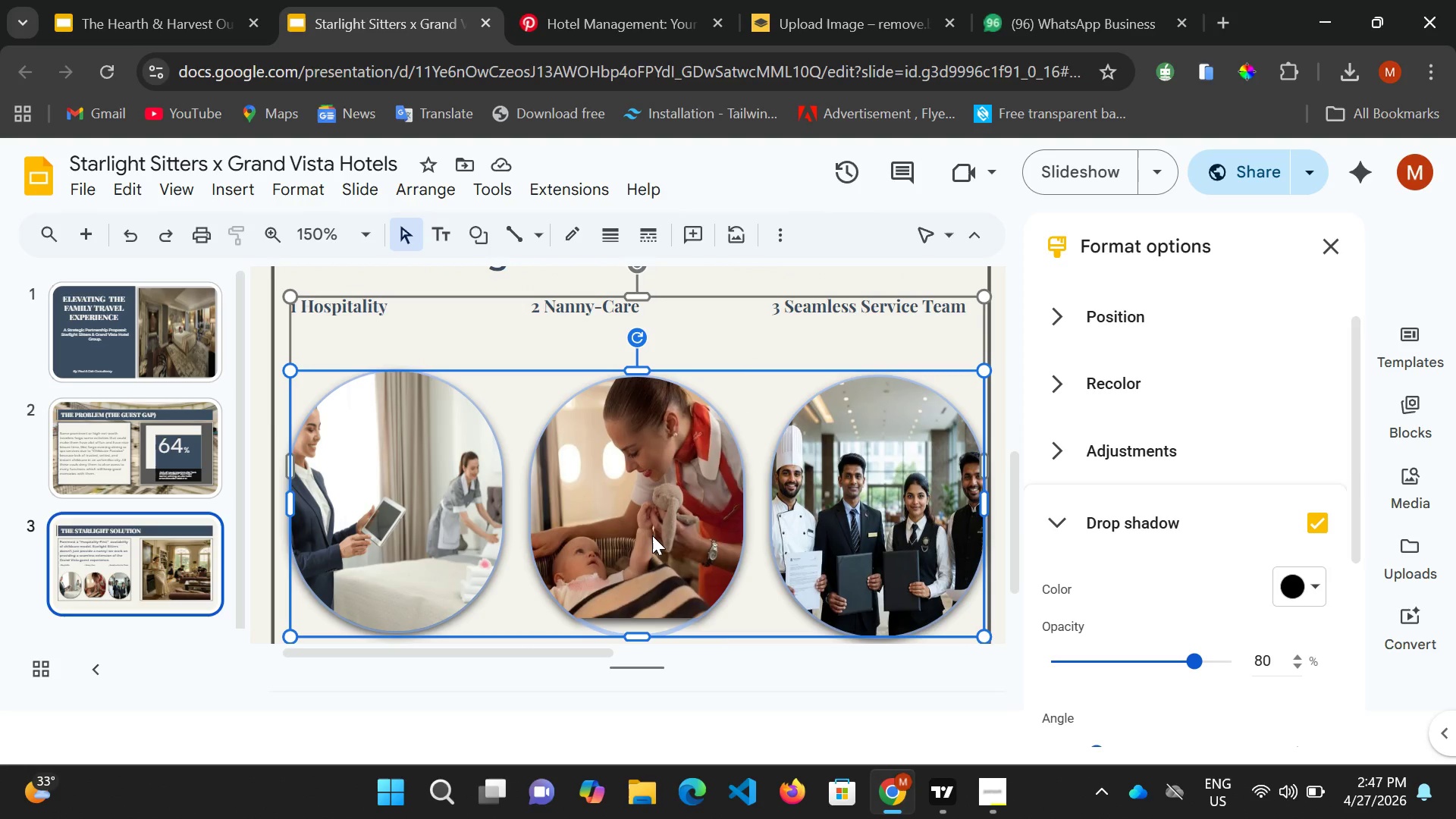 
left_click([651, 537])
 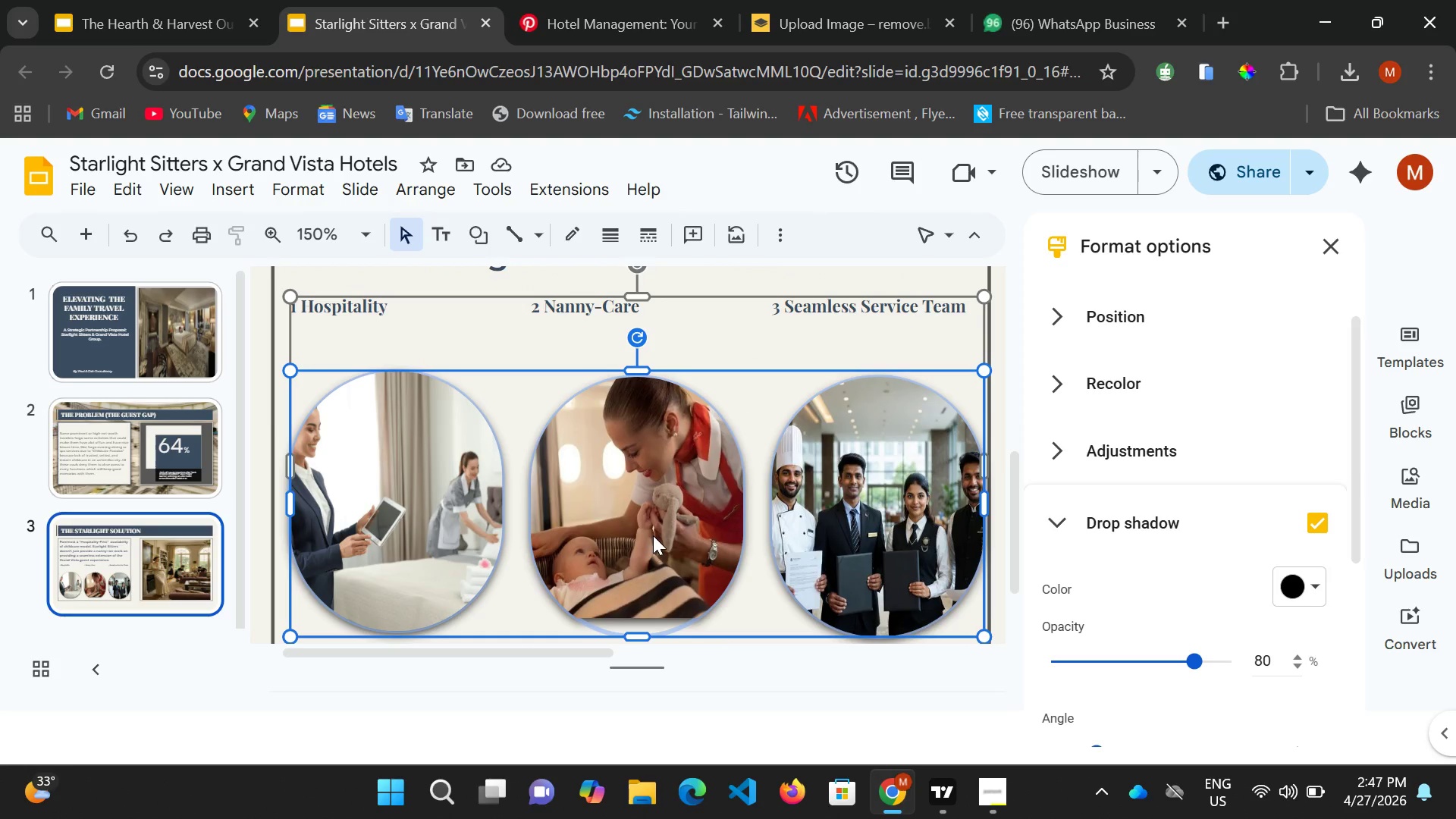 
triple_click([653, 535])
 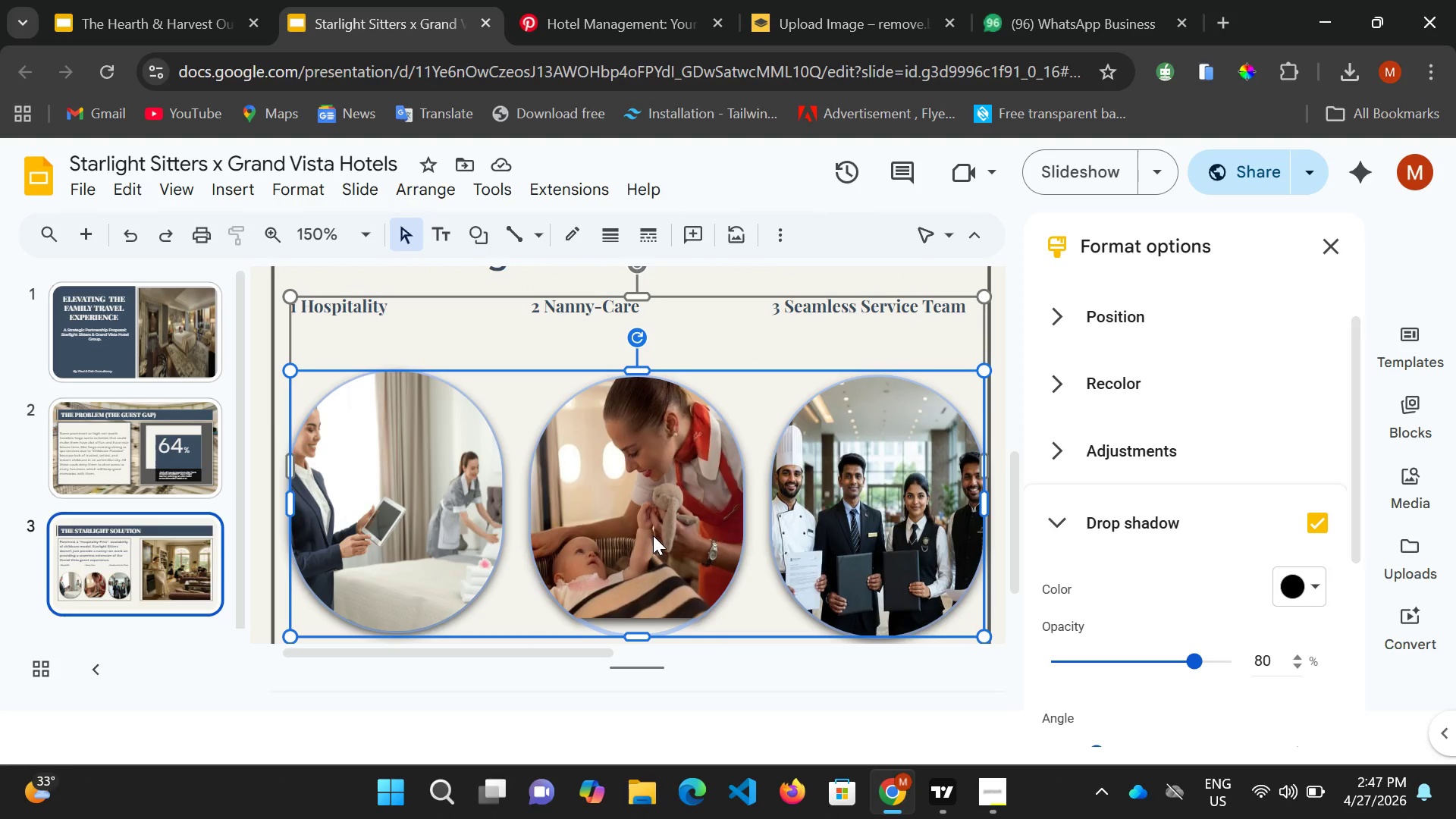 
left_click([653, 535])
 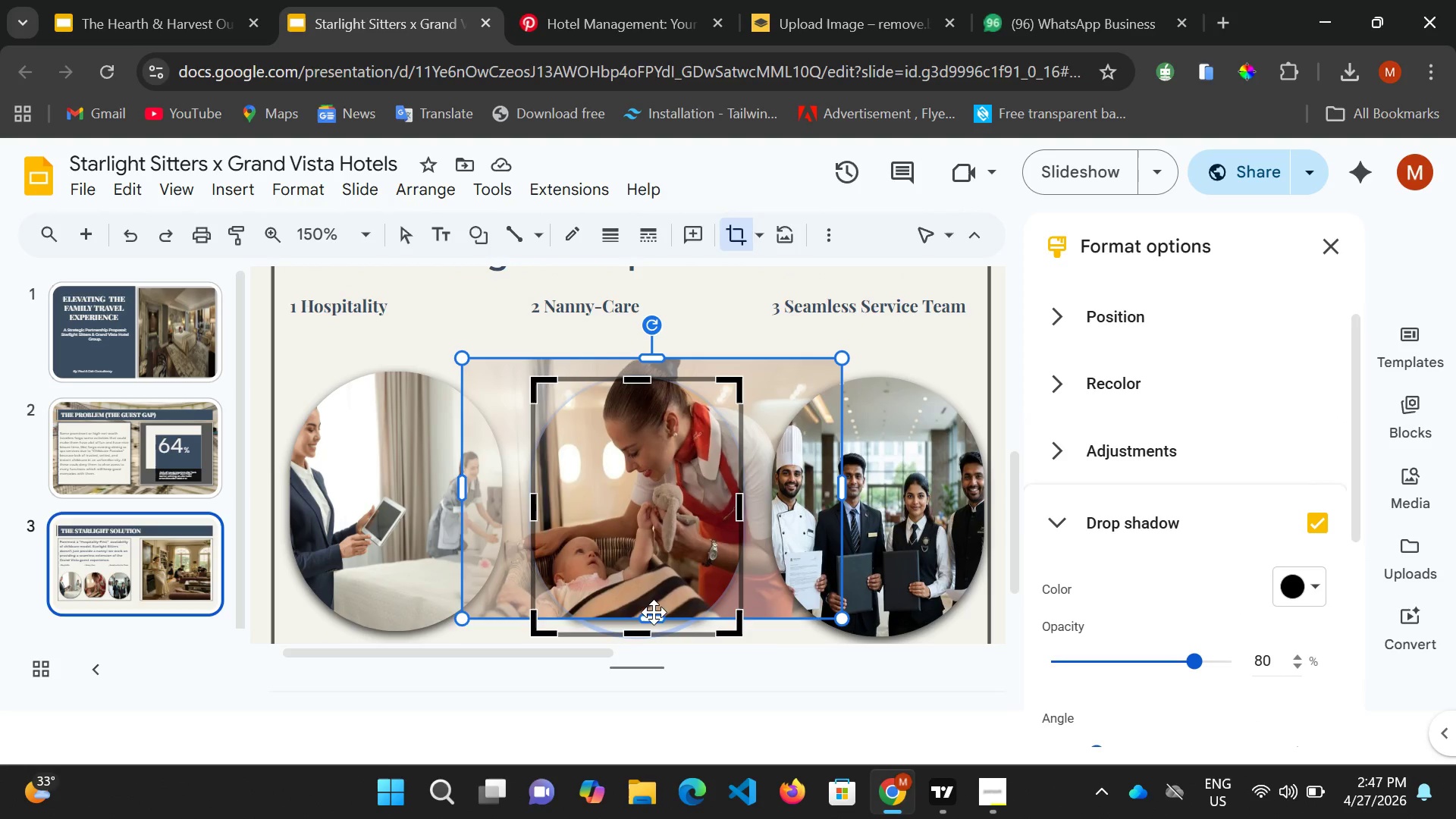 
wait(7.77)
 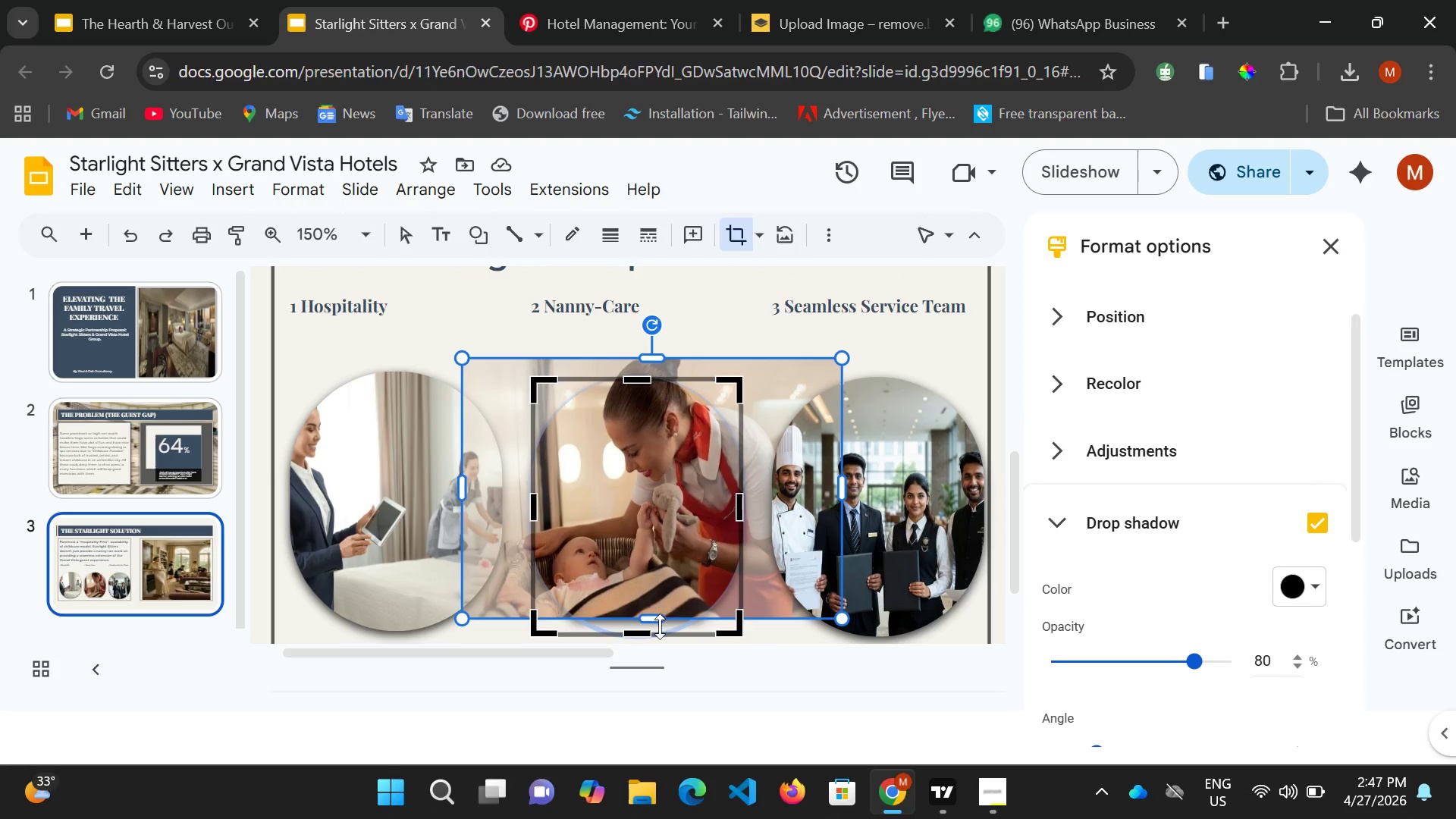 
left_click_drag(start_coordinate=[654, 547], to_coordinate=[656, 539])
 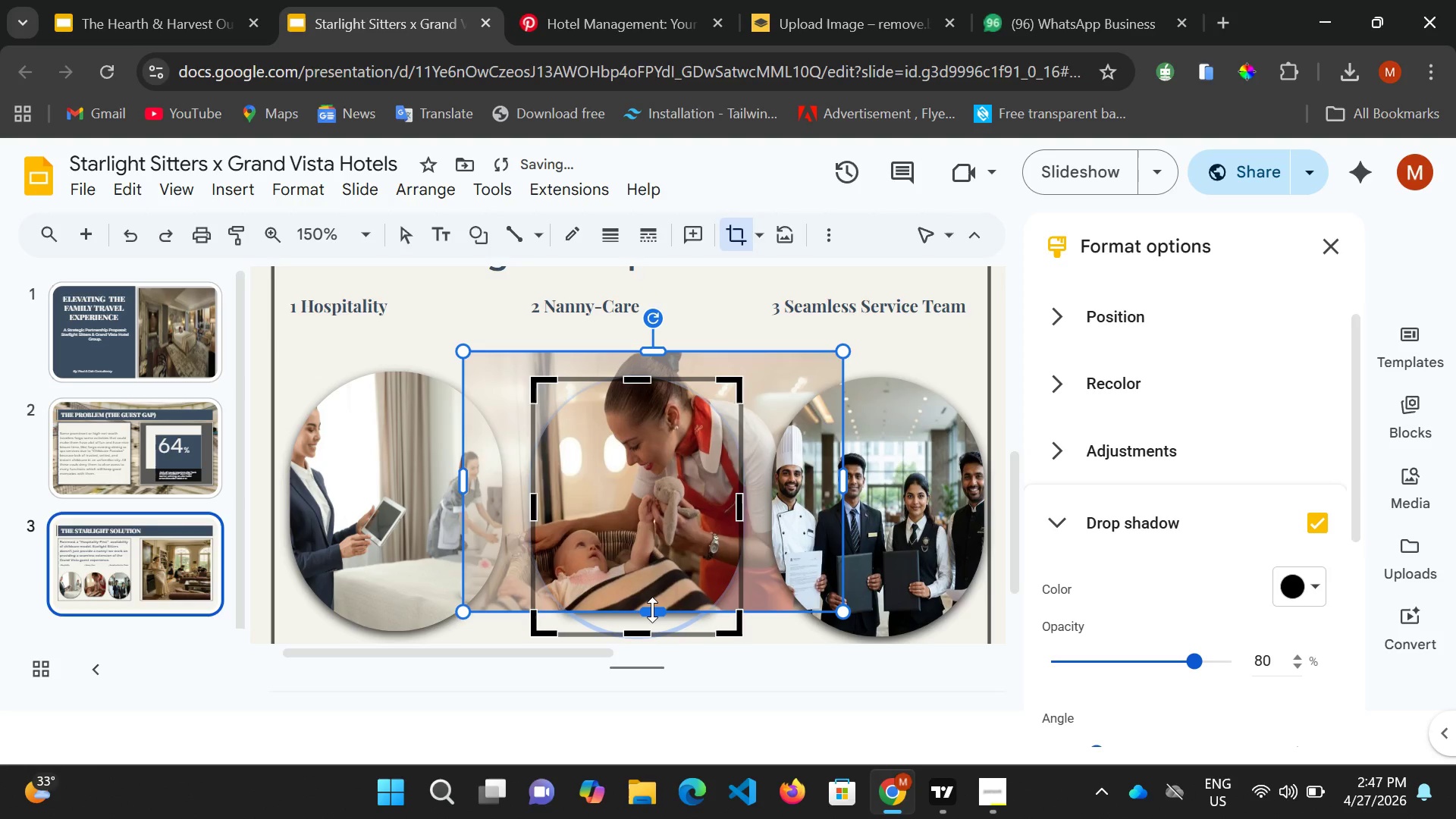 
left_click_drag(start_coordinate=[652, 610], to_coordinate=[650, 633])
 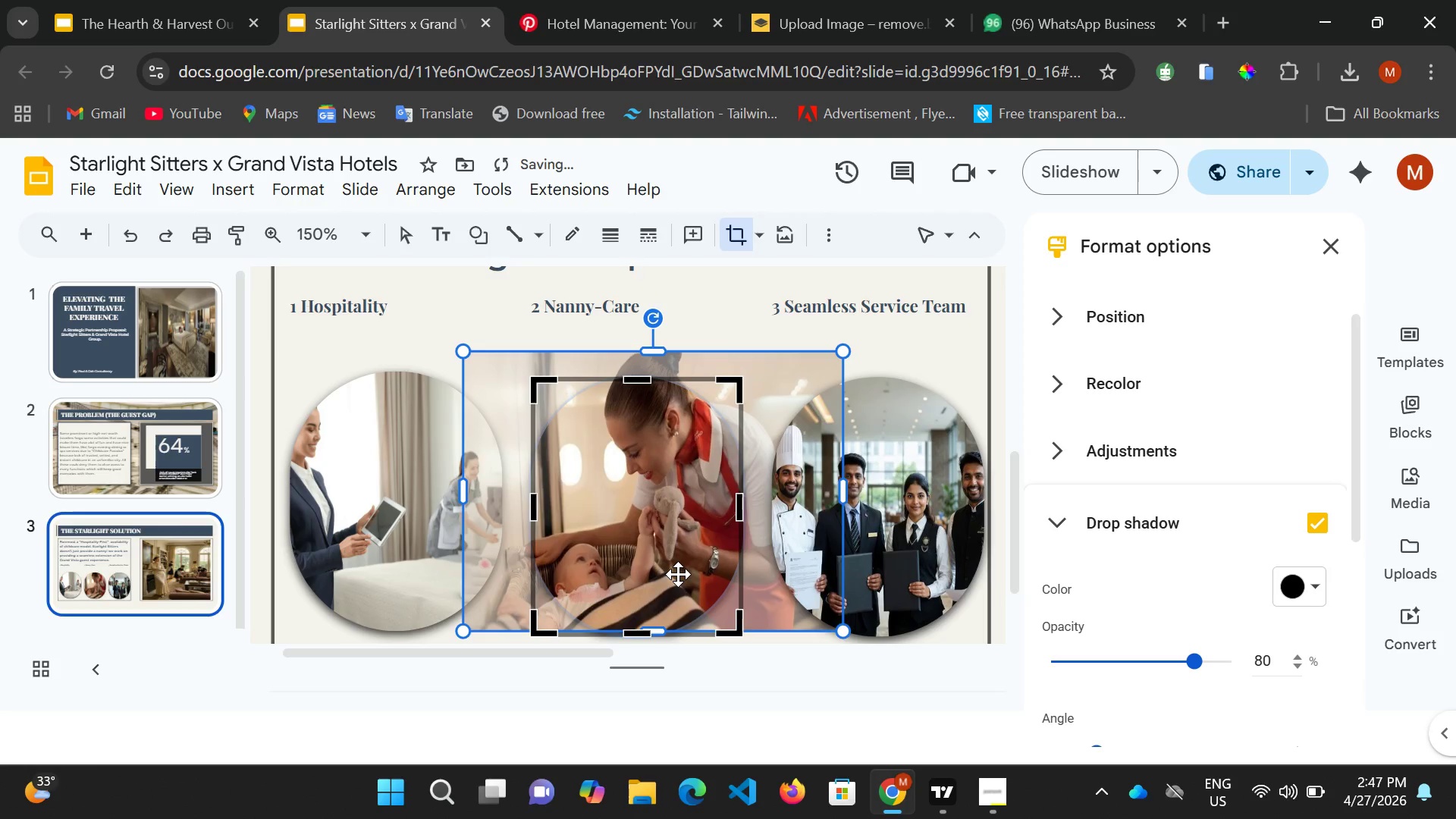 
left_click_drag(start_coordinate=[678, 574], to_coordinate=[678, 579])
 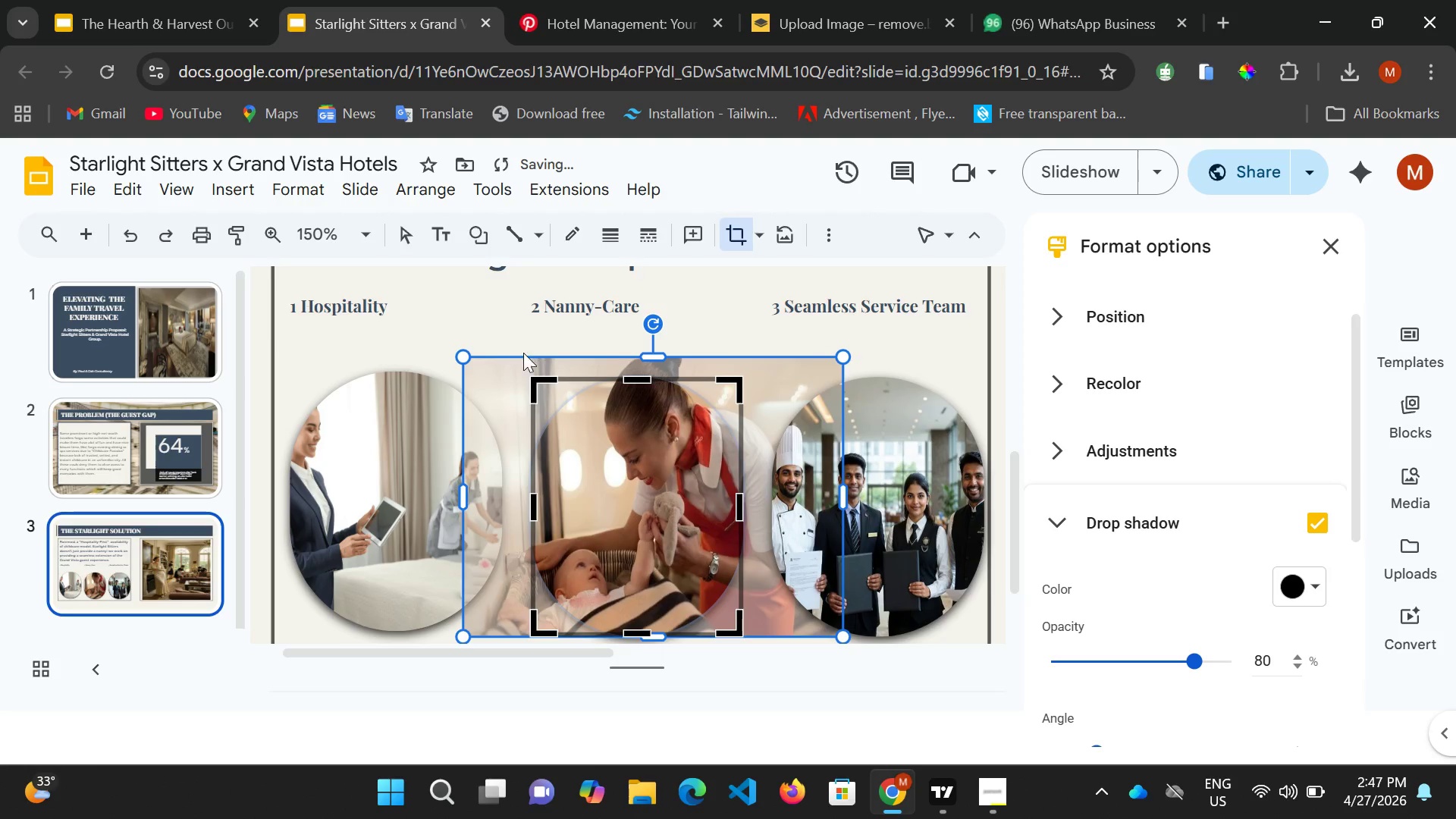 
left_click([496, 335])
 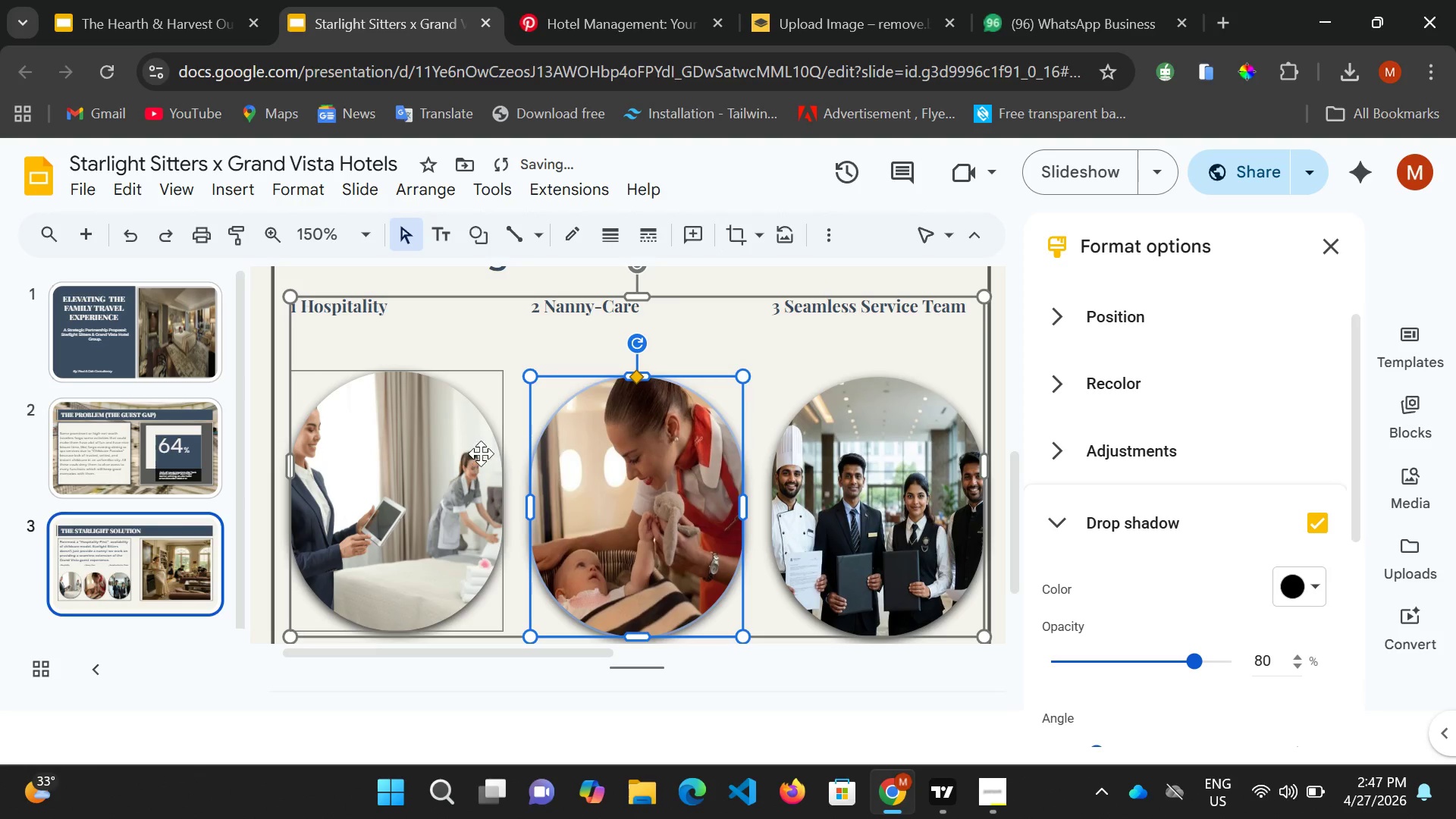 
left_click([485, 444])
 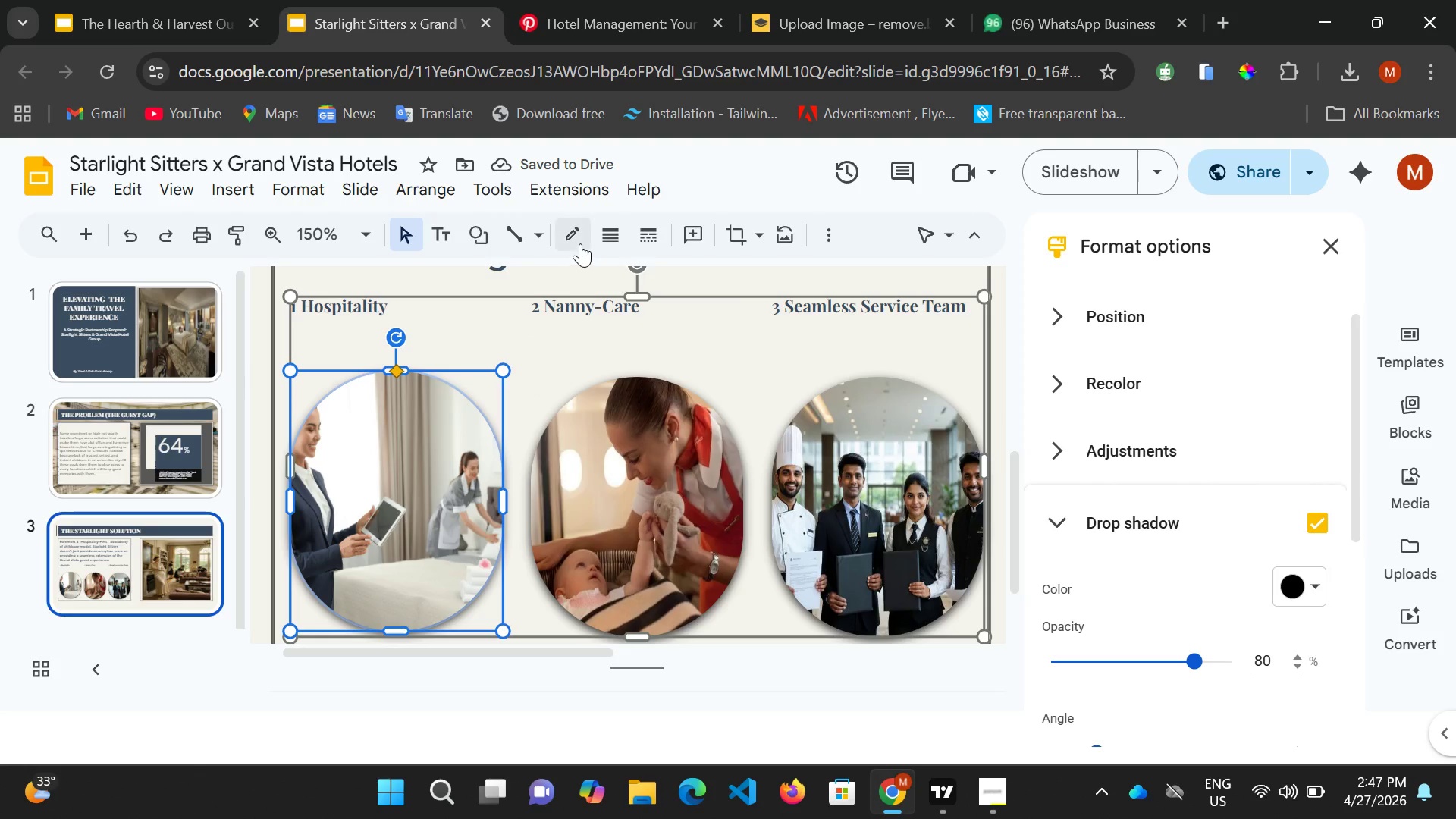 
left_click([575, 243])
 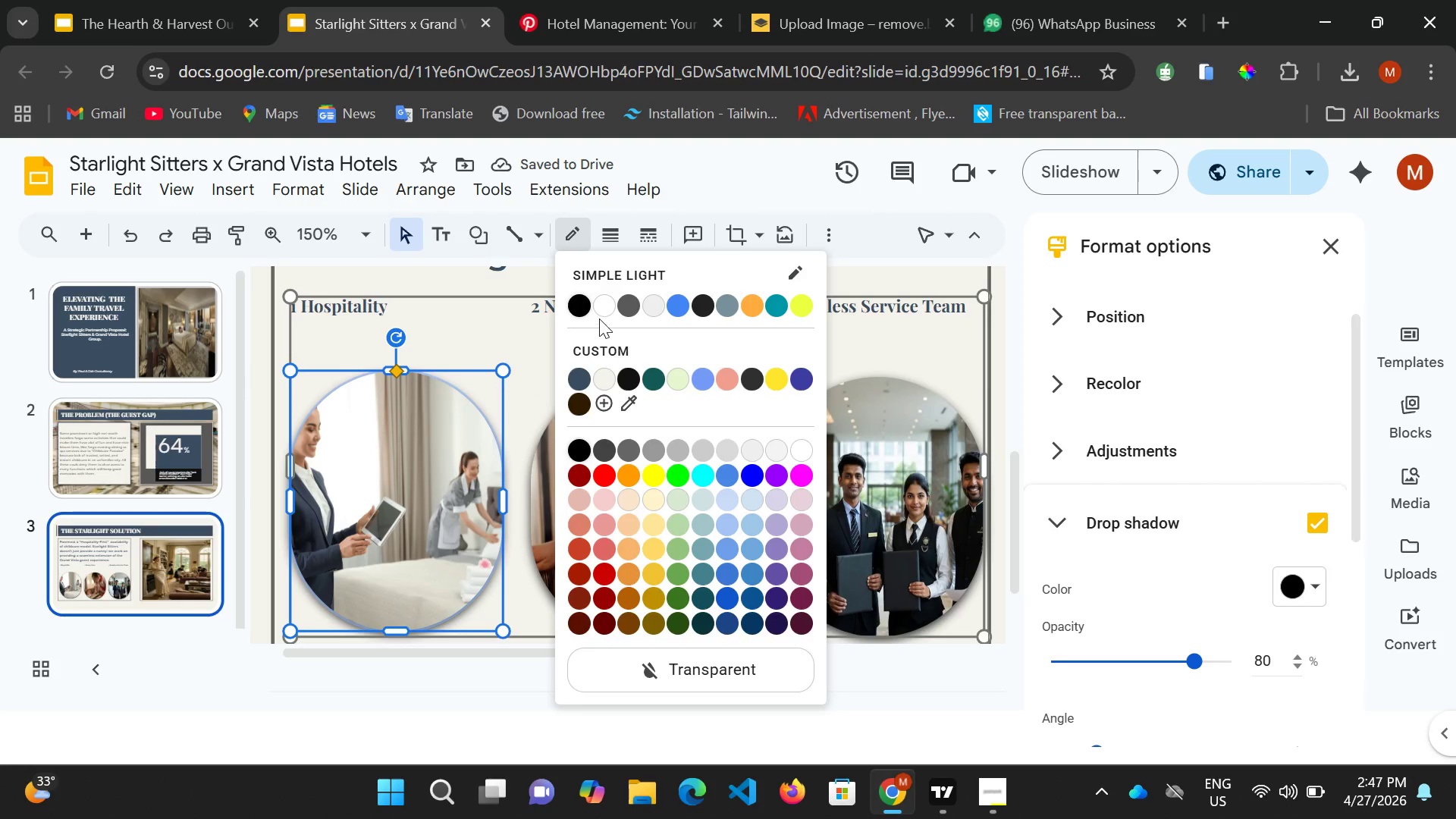 
mouse_move([609, 382])
 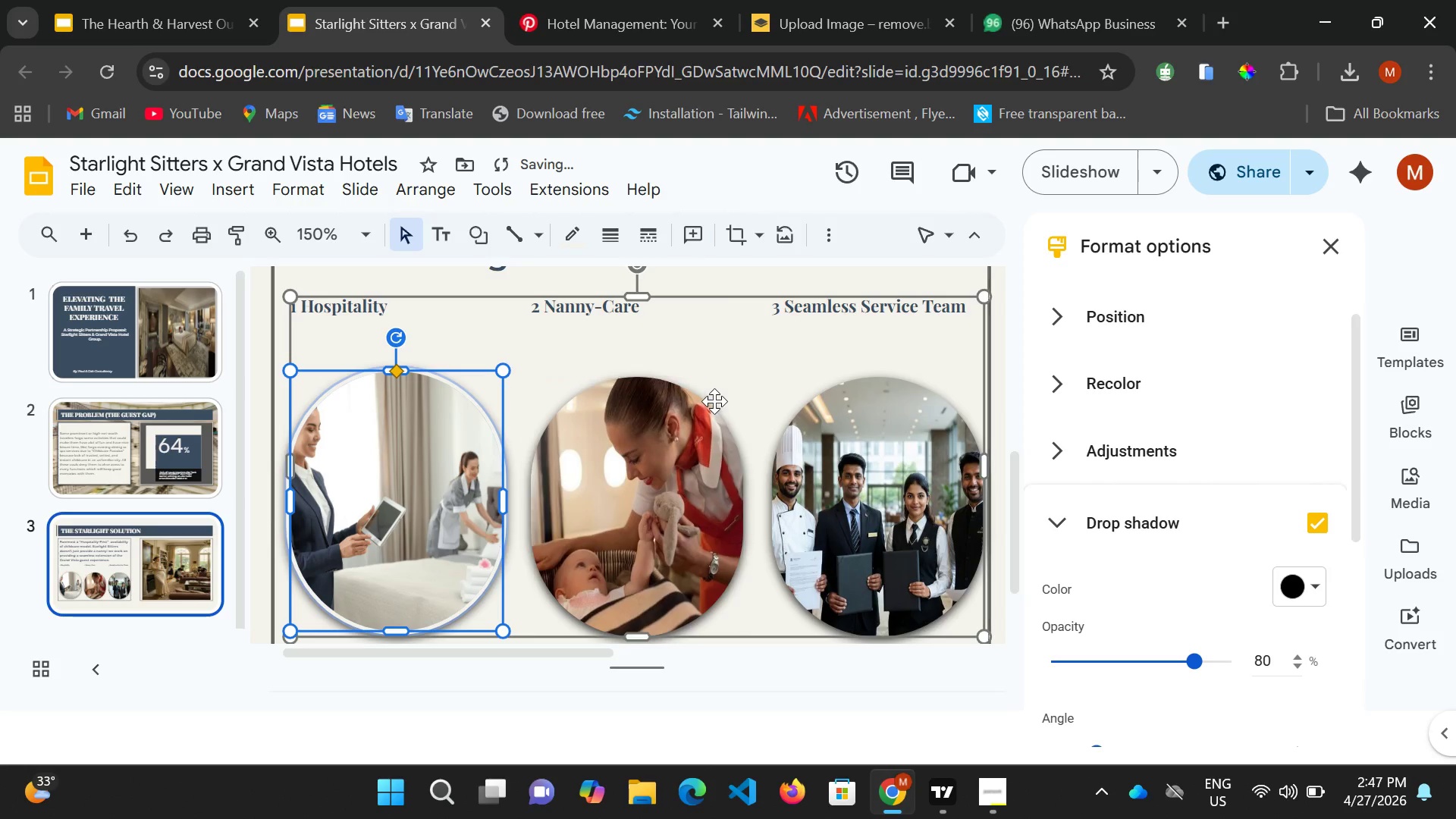 
left_click([714, 400])
 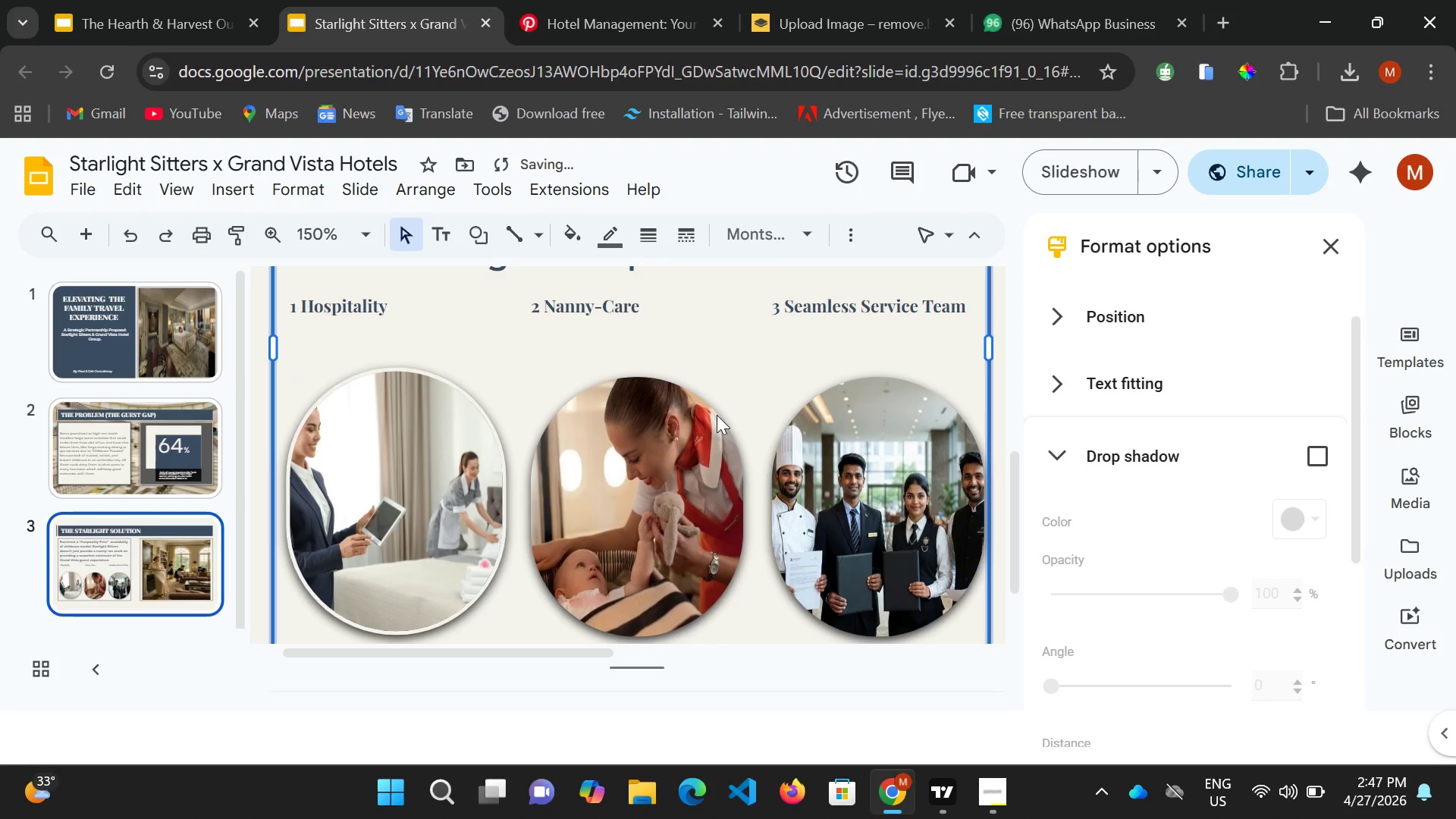 
left_click([717, 415])
 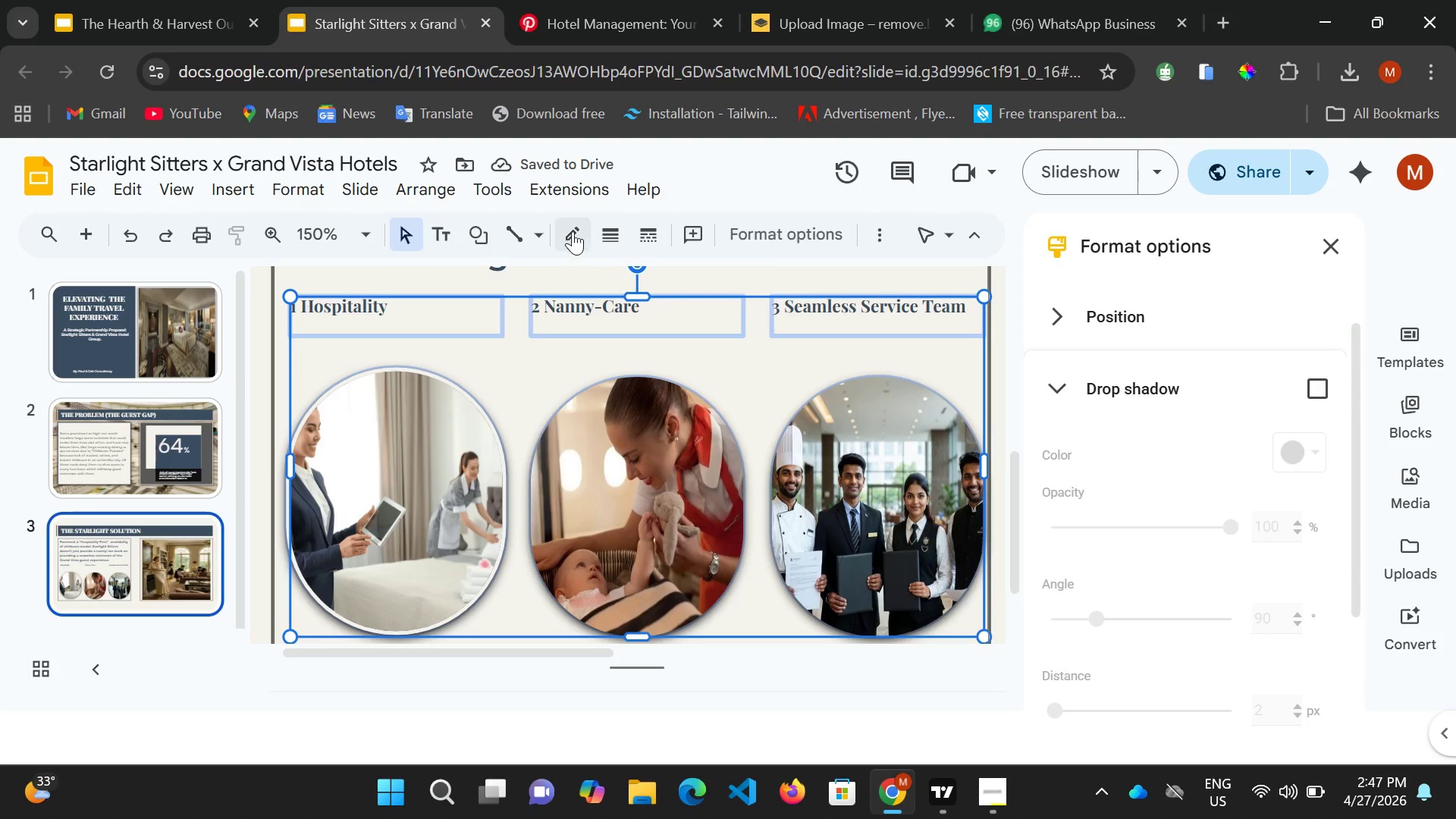 
left_click([572, 231])
 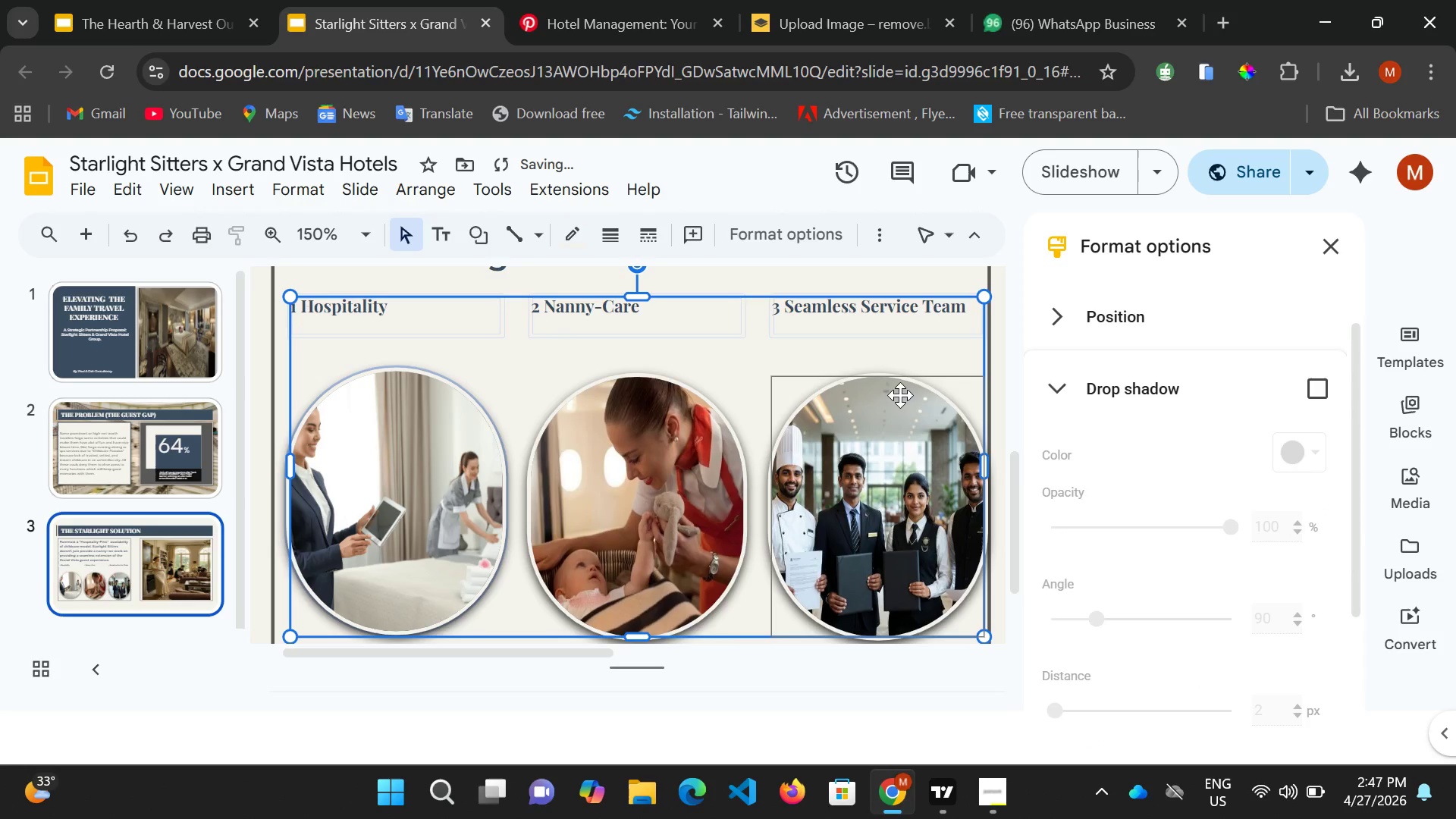 
left_click([908, 385])
 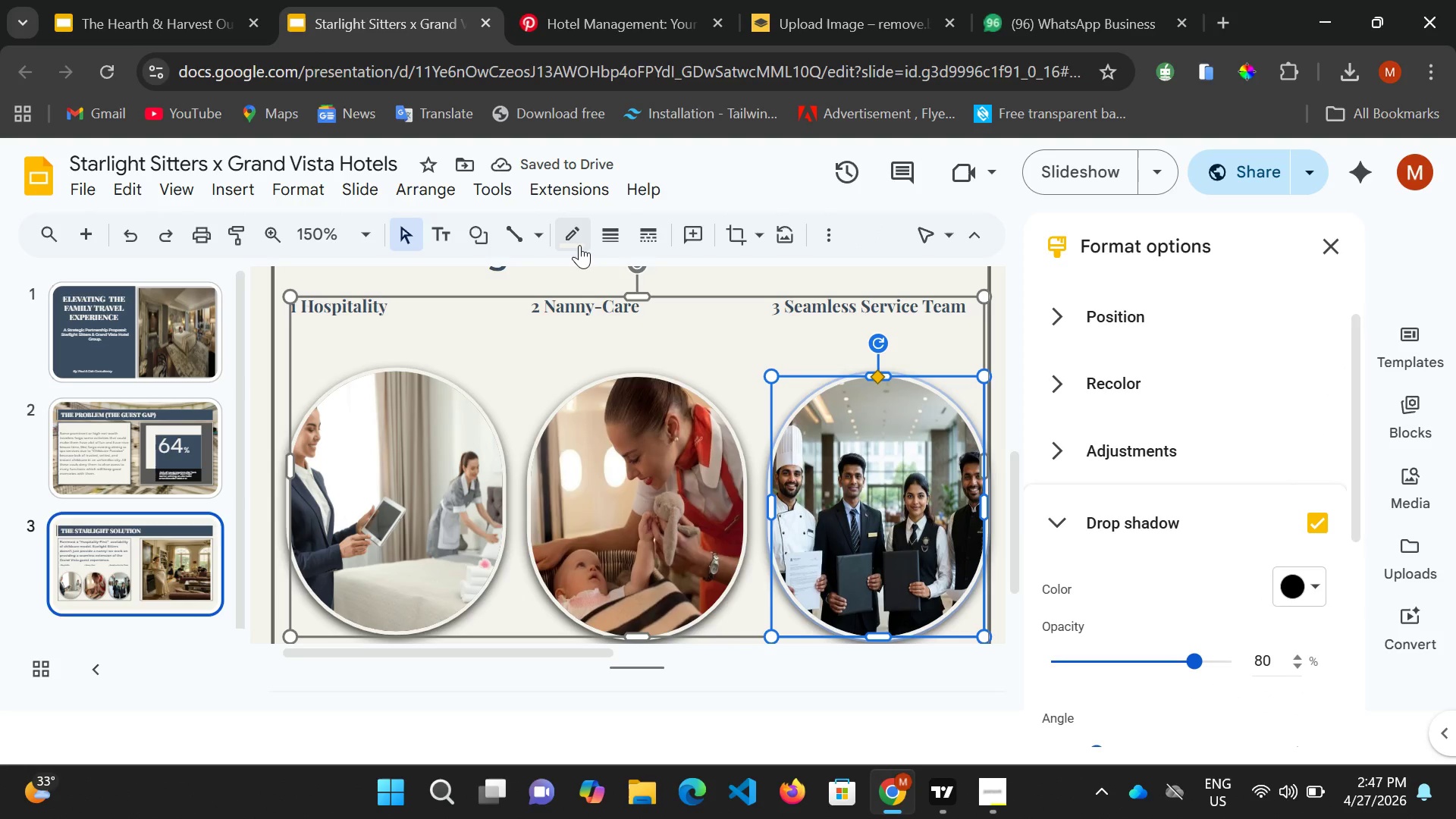 
left_click([577, 239])
 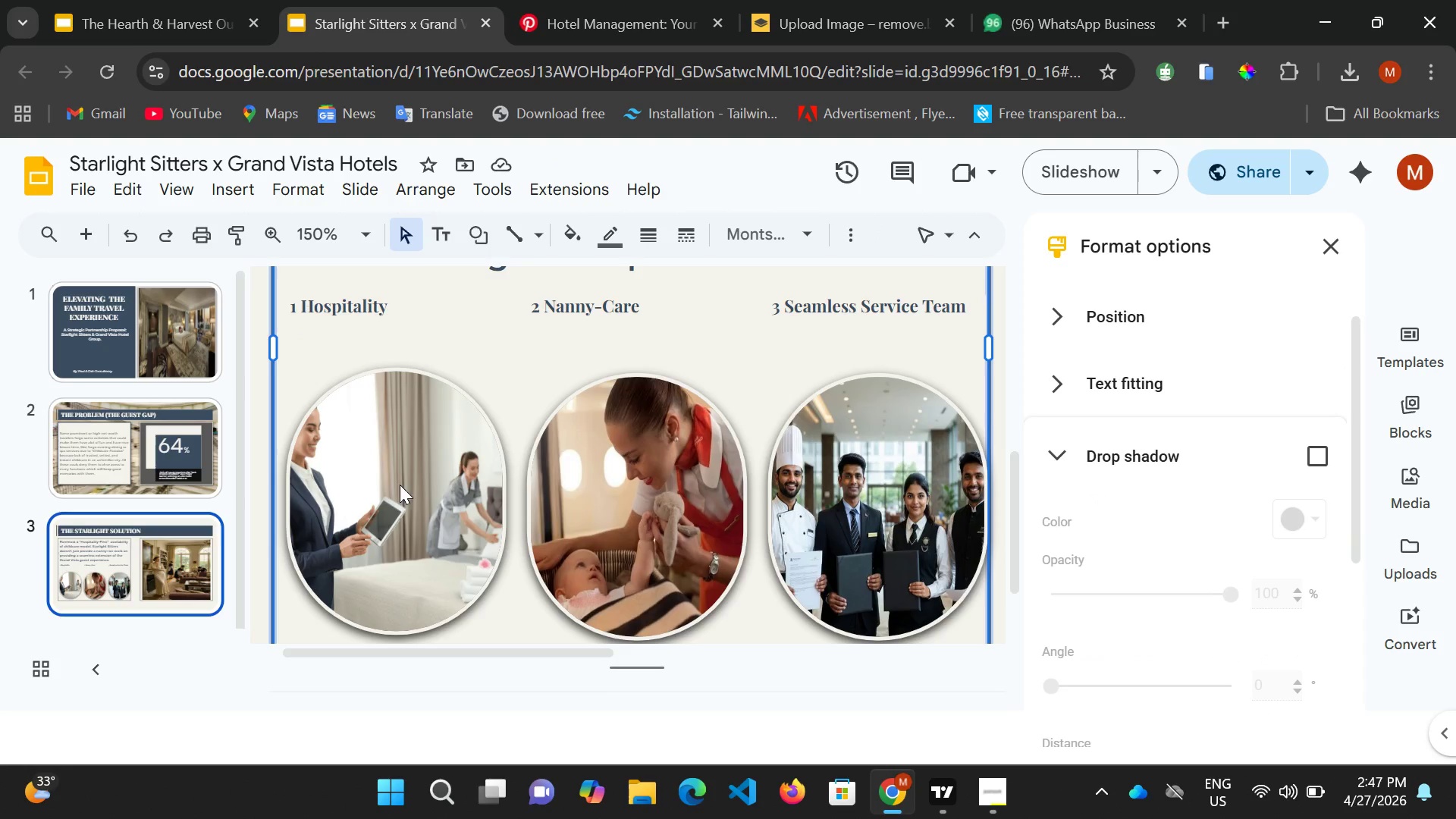 
scroll: coordinate [421, 379], scroll_direction: up, amount: 1.0
 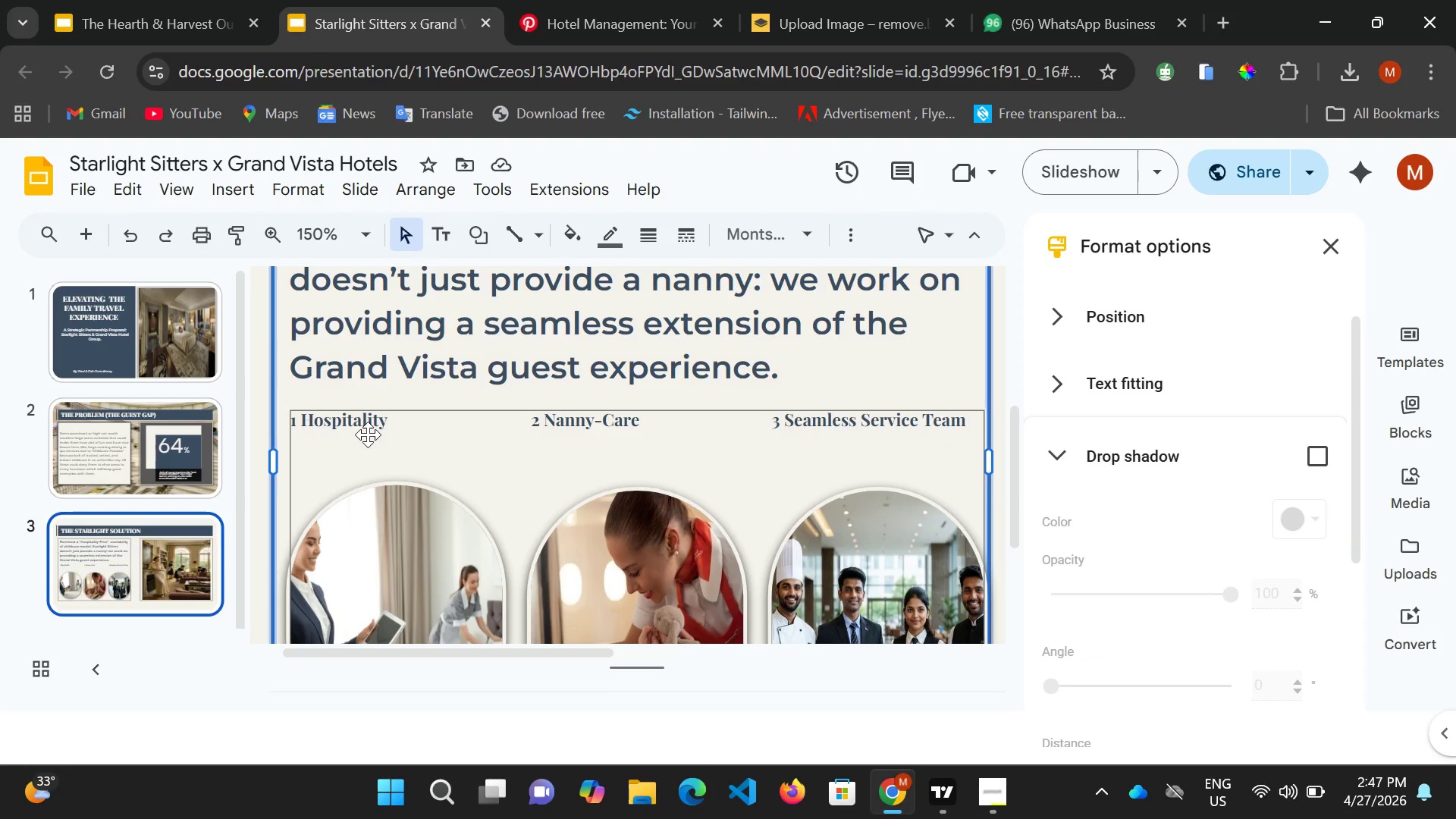 
left_click([368, 435])
 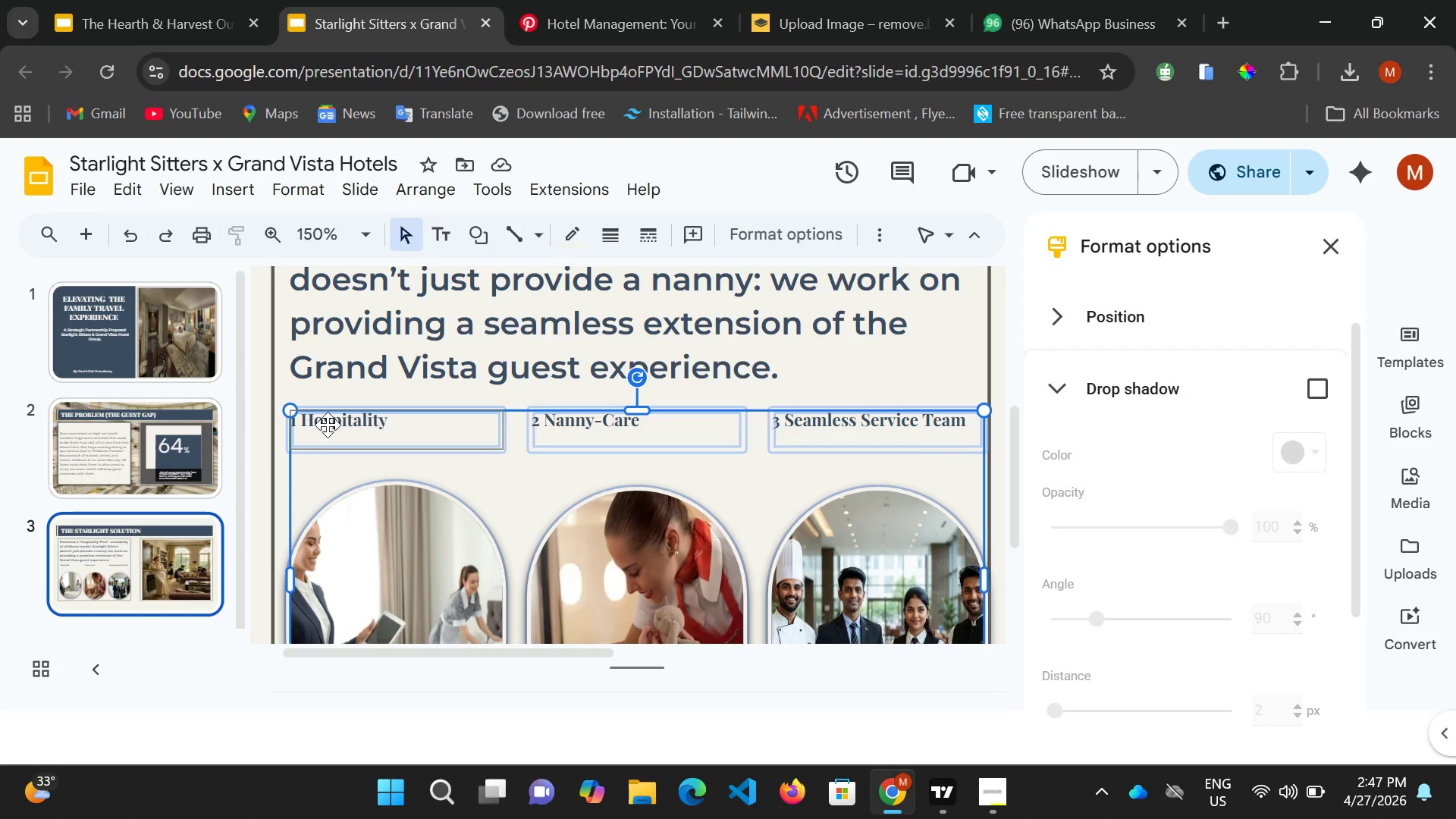 
wait(5.28)
 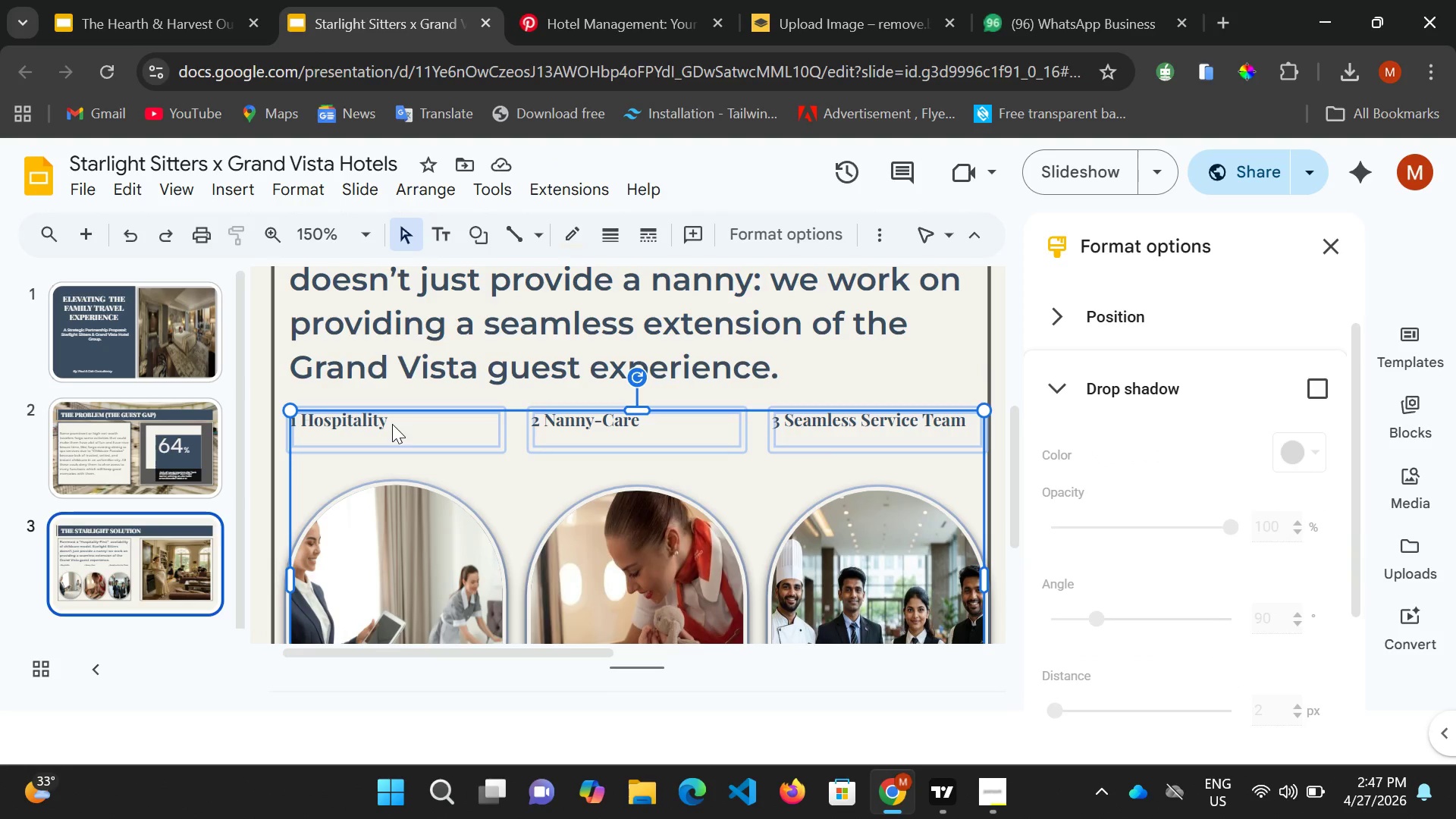 
double_click([328, 425])
 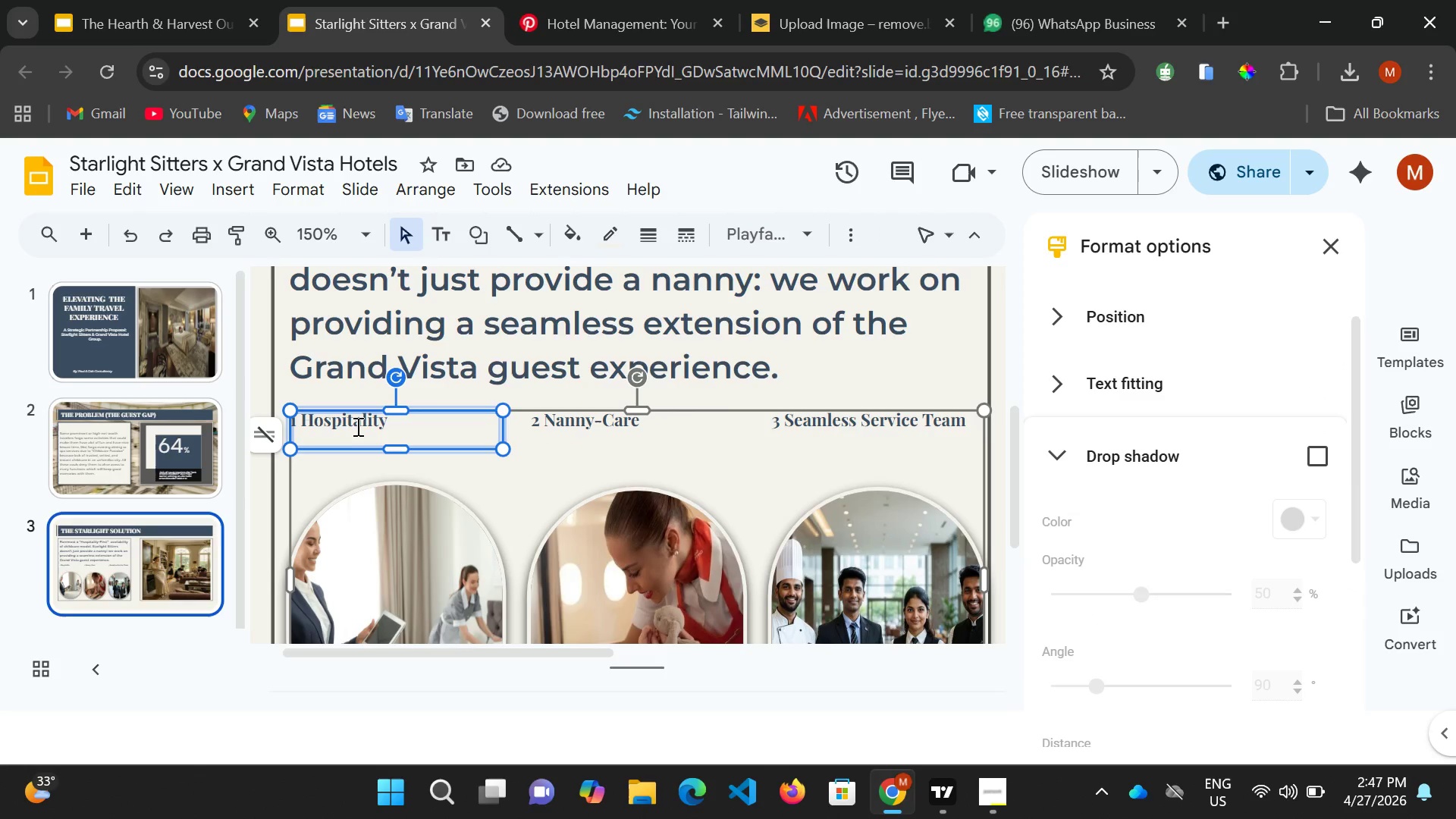 
key(Control+A)
 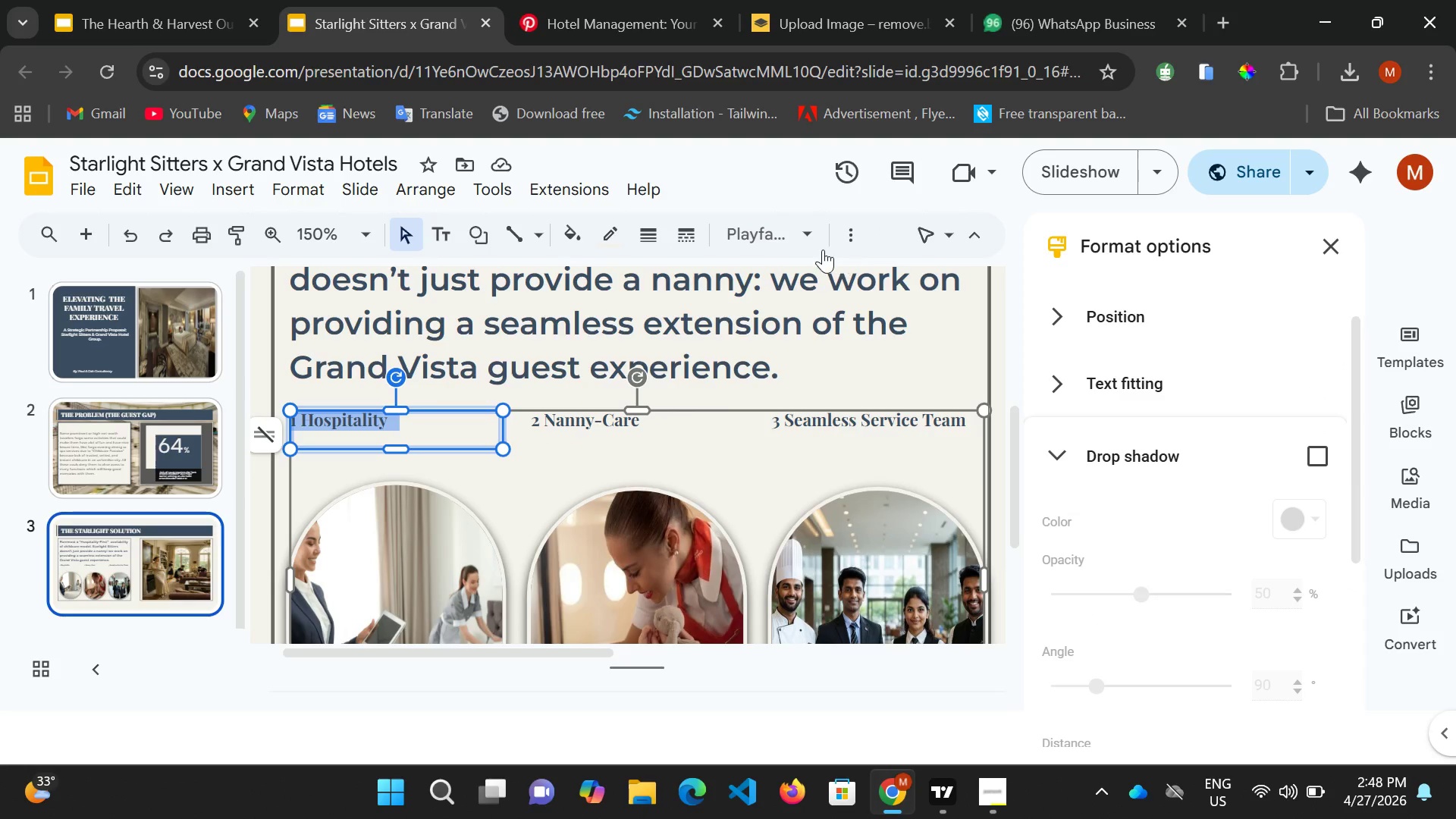 
left_click([821, 237])
 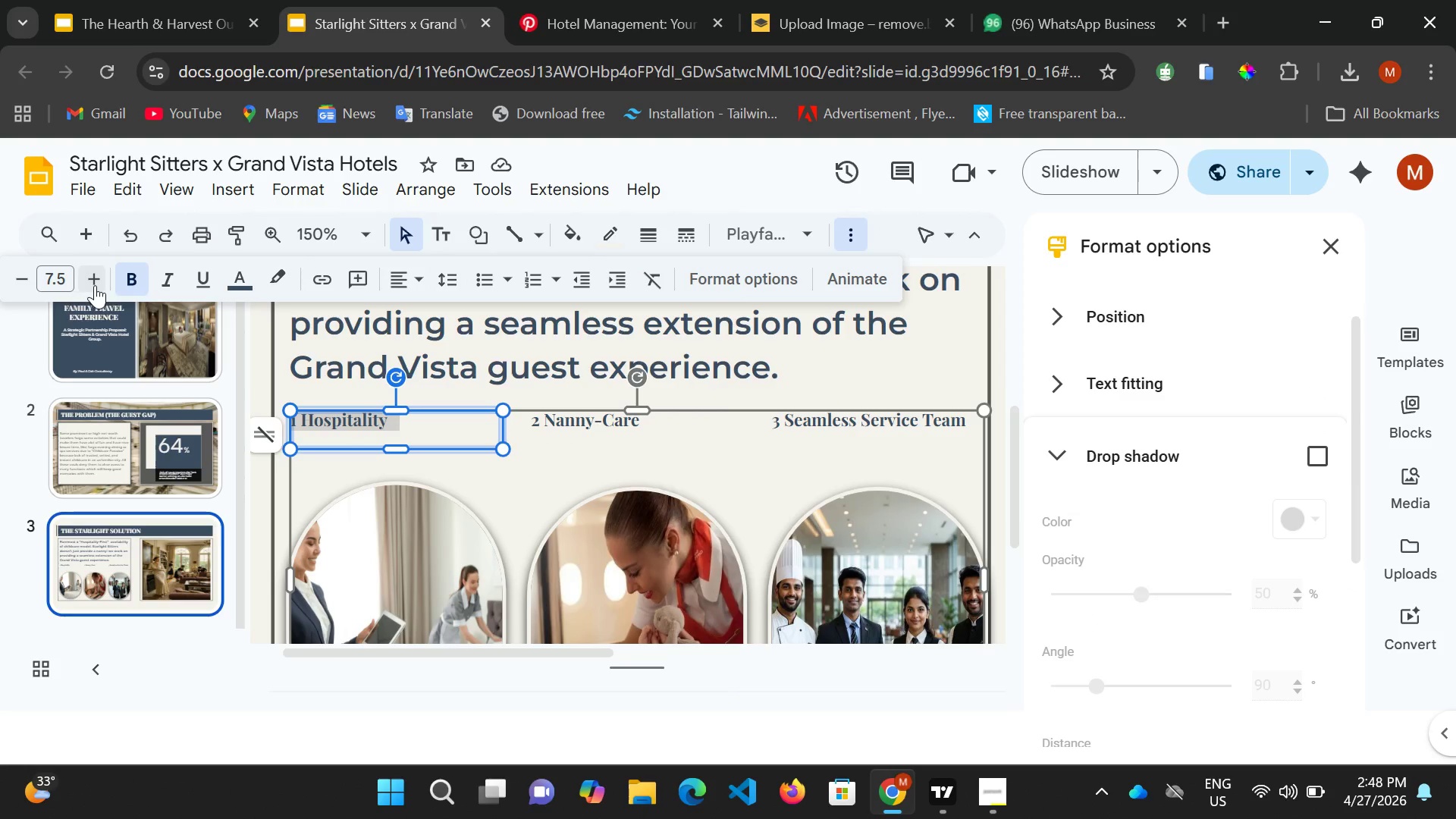 
double_click([95, 281])
 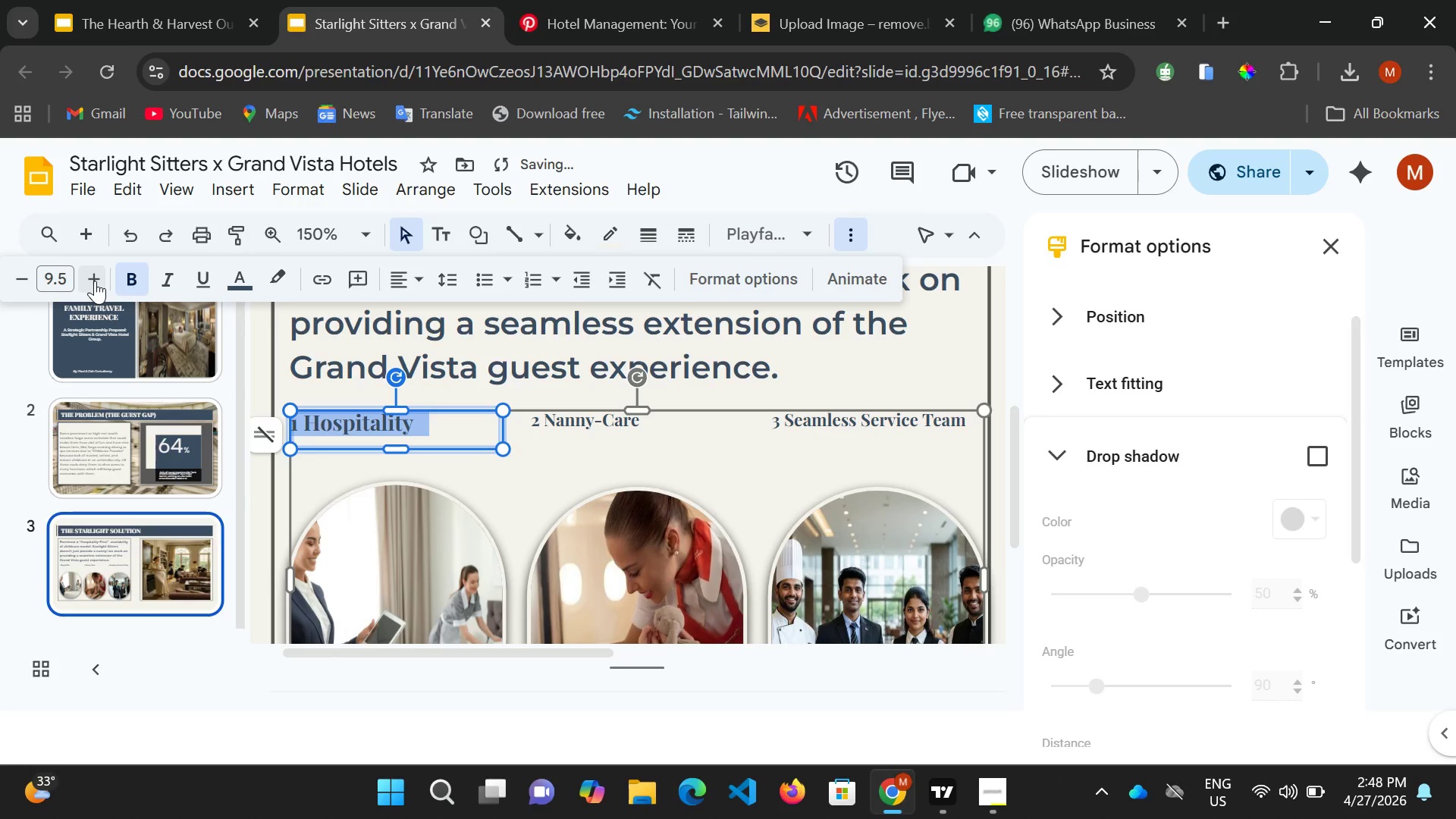 
left_click([95, 281])
 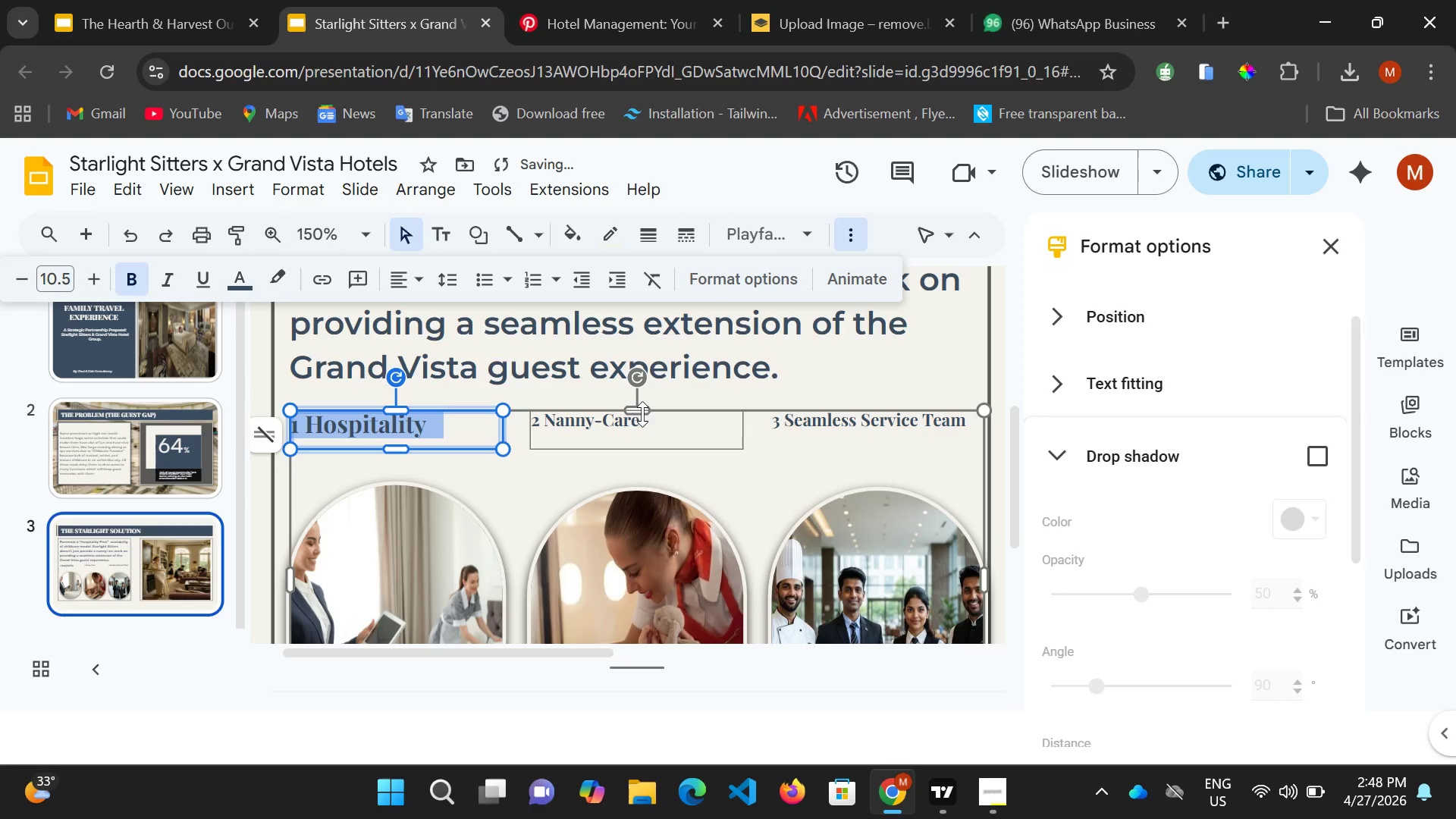 
left_click([625, 423])
 